 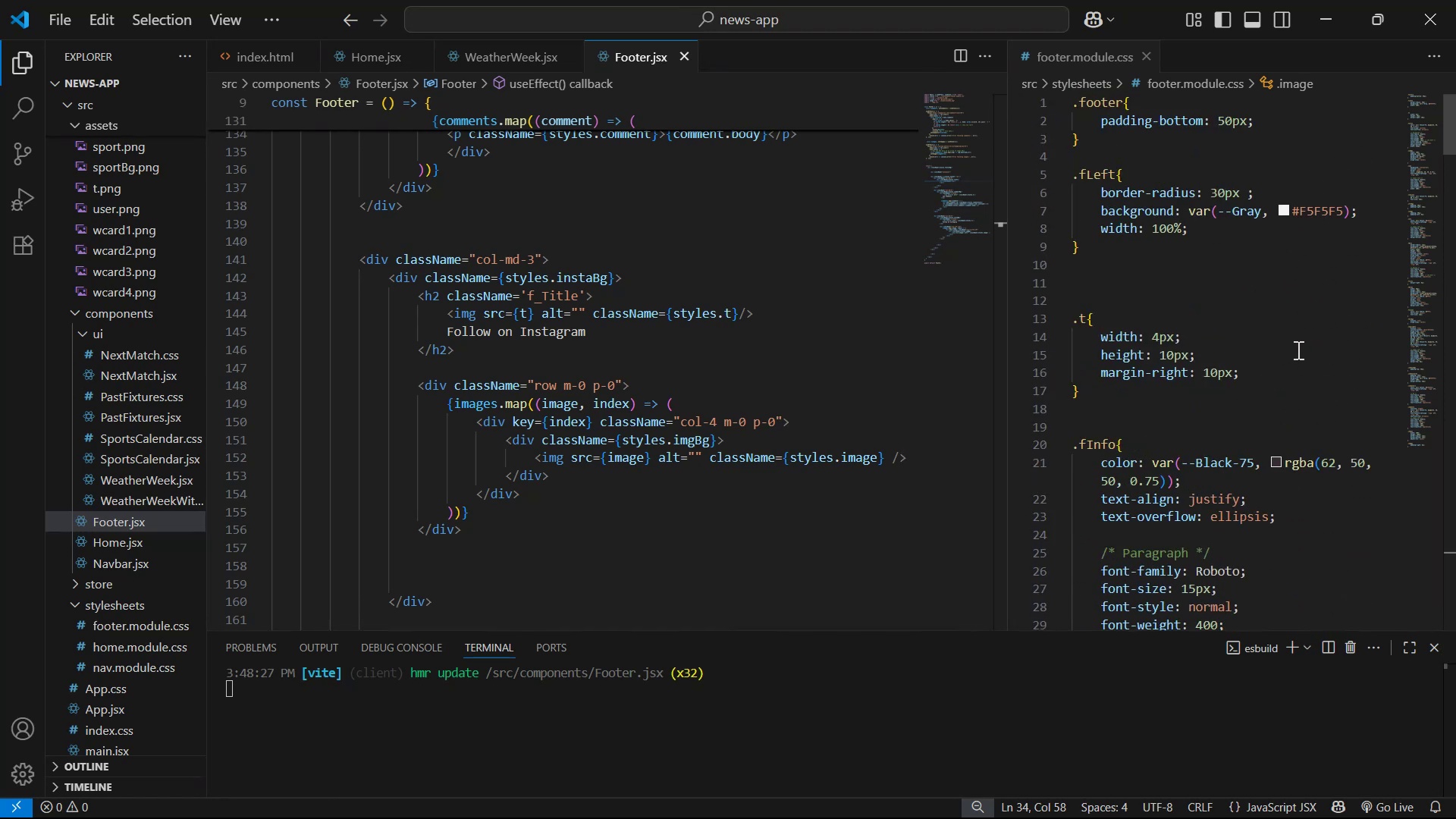 
left_click_drag(start_coordinate=[549, 274], to_coordinate=[606, 273])
 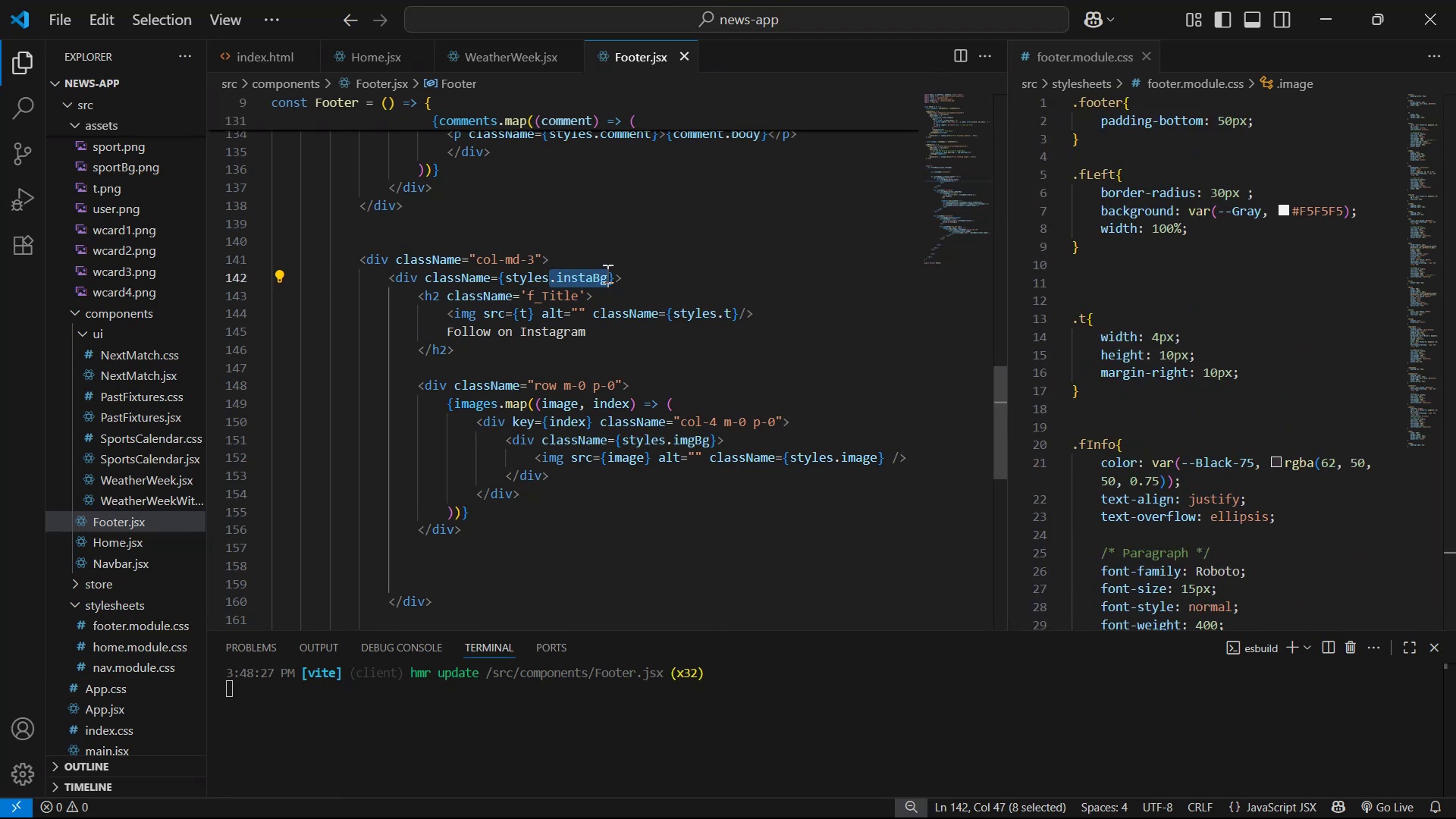 
key(Control+C)
 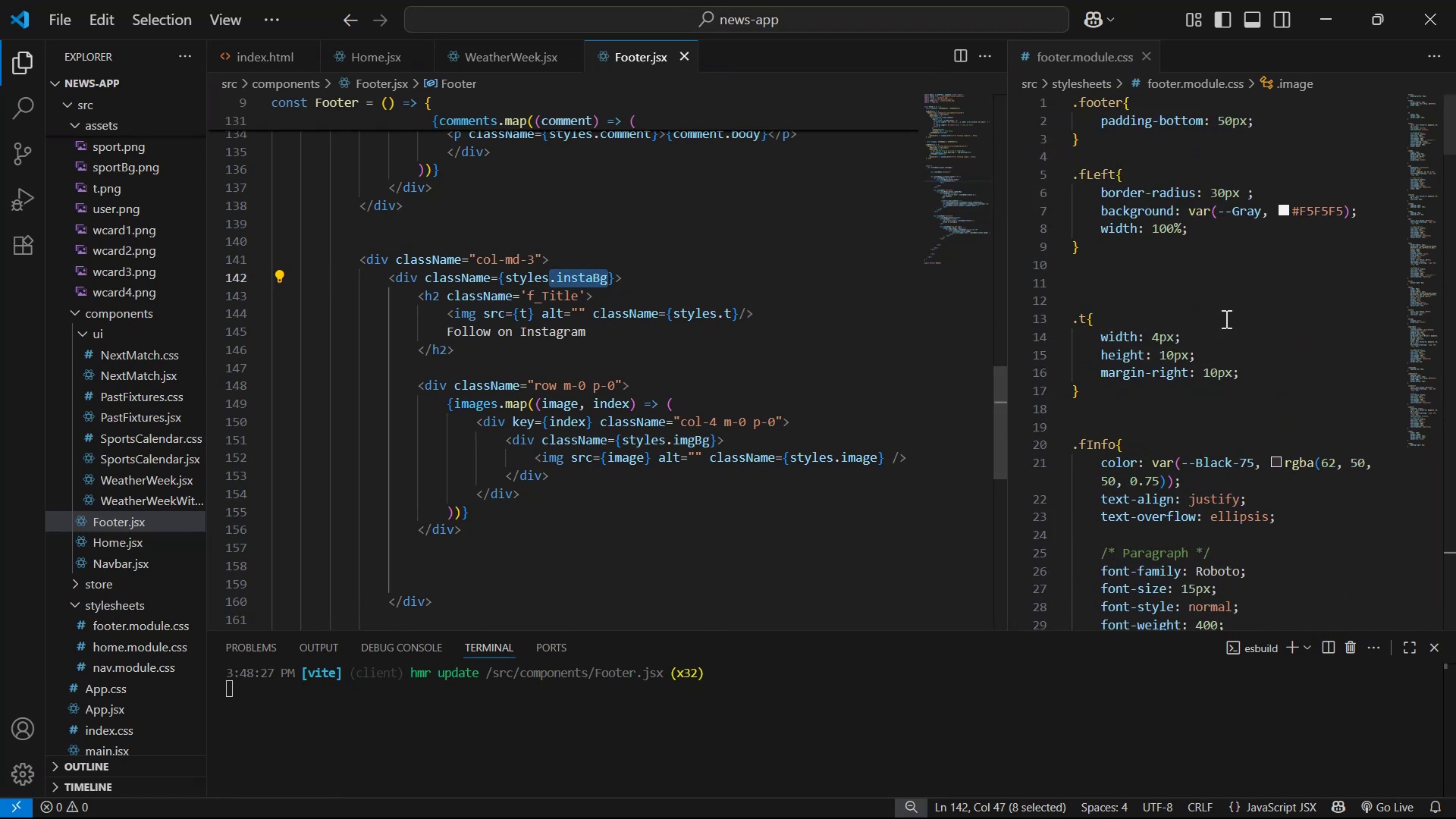 
scroll: coordinate [1294, 429], scroll_direction: down, amount: 36.0
 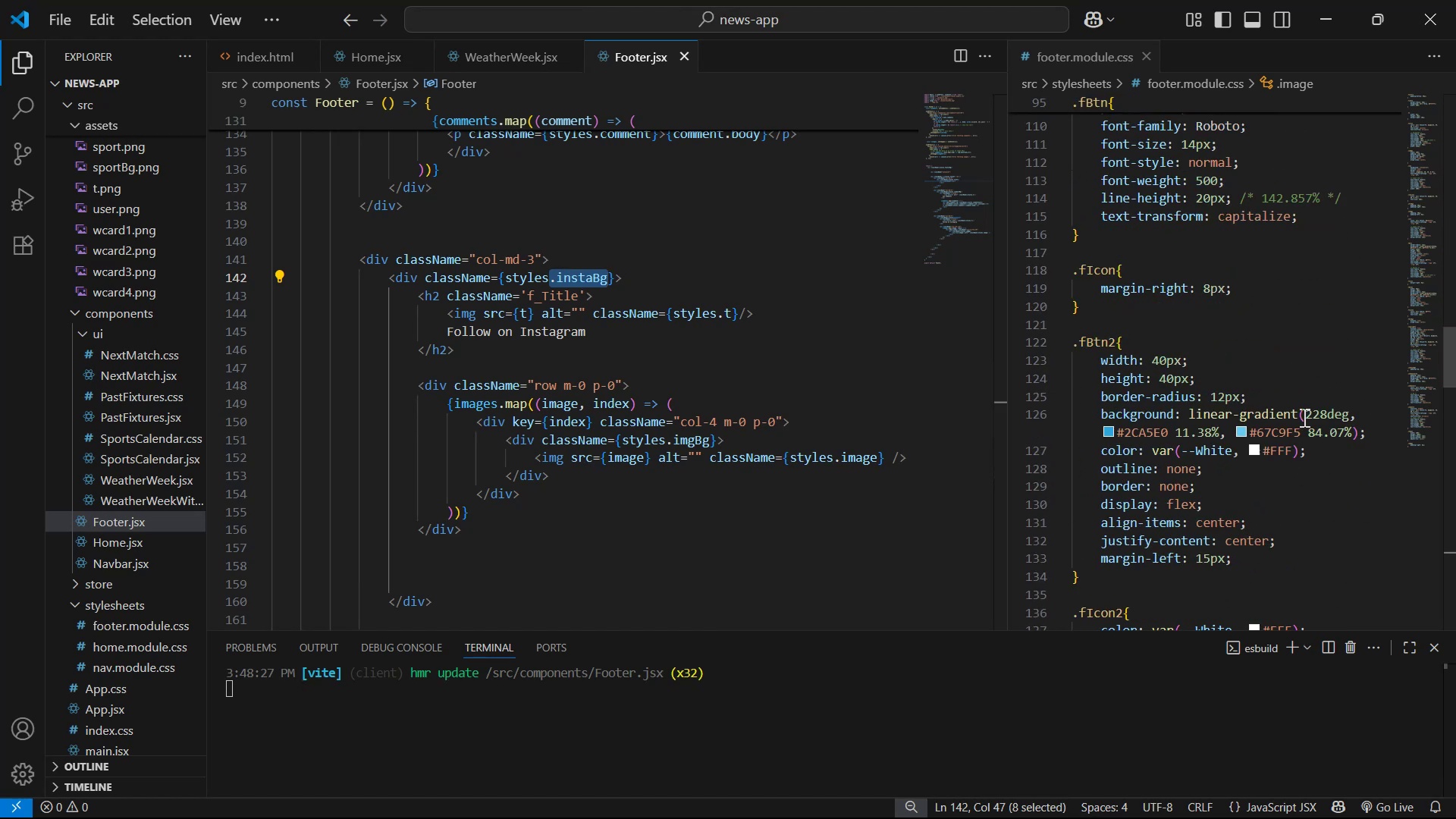 
left_click([1308, 300])
 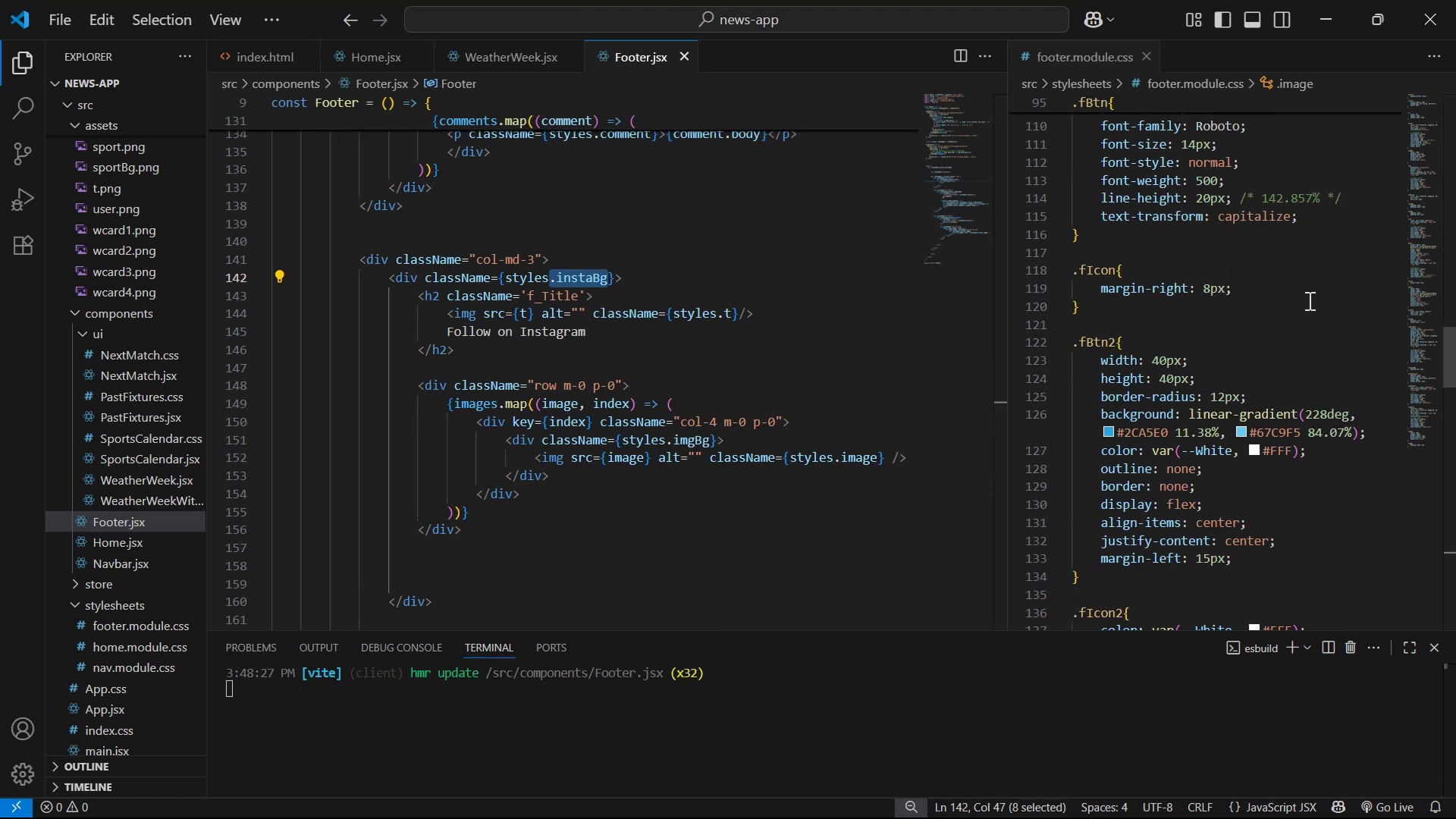 
key(Control+F)
 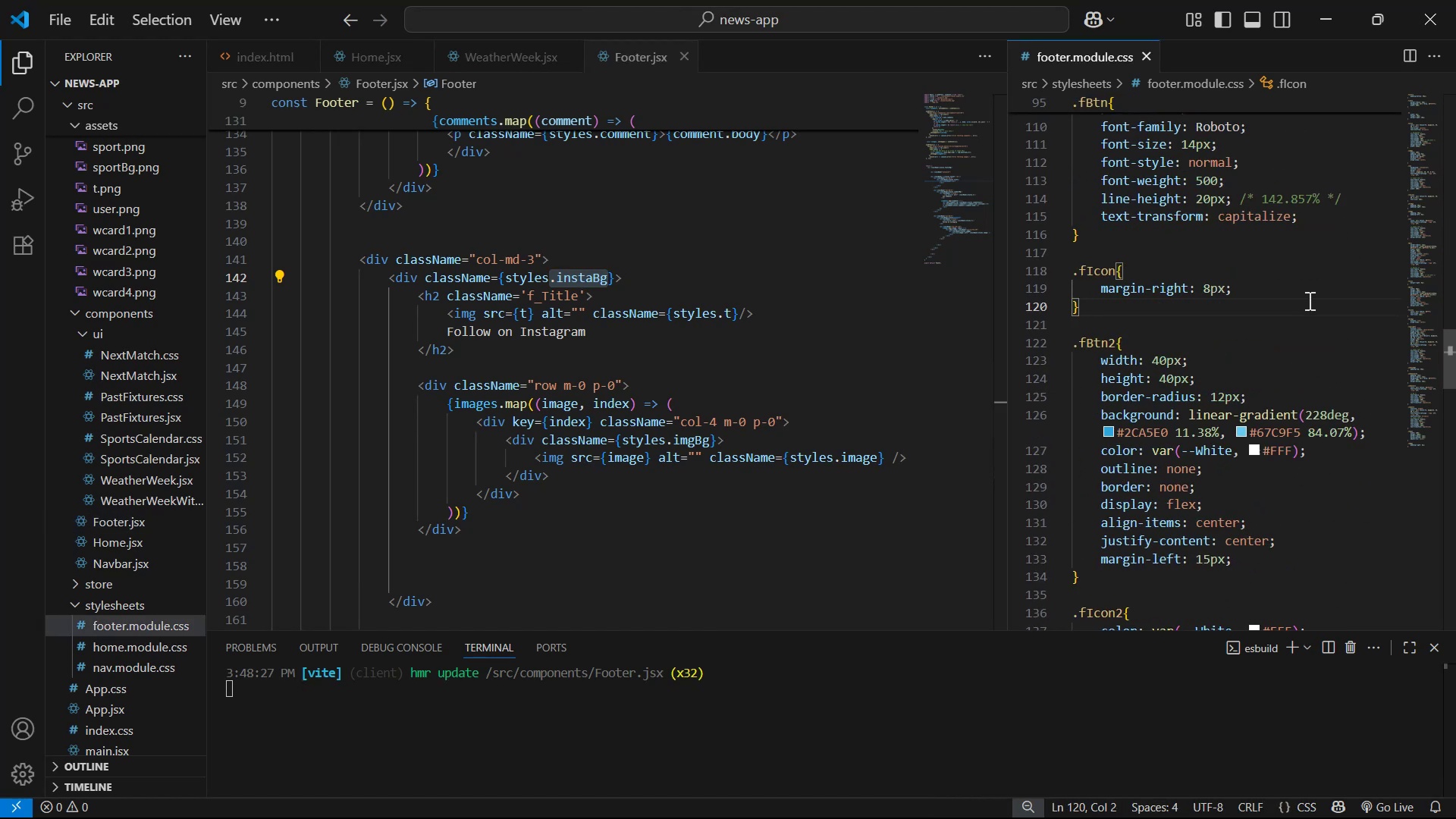 
key(Control+V)
 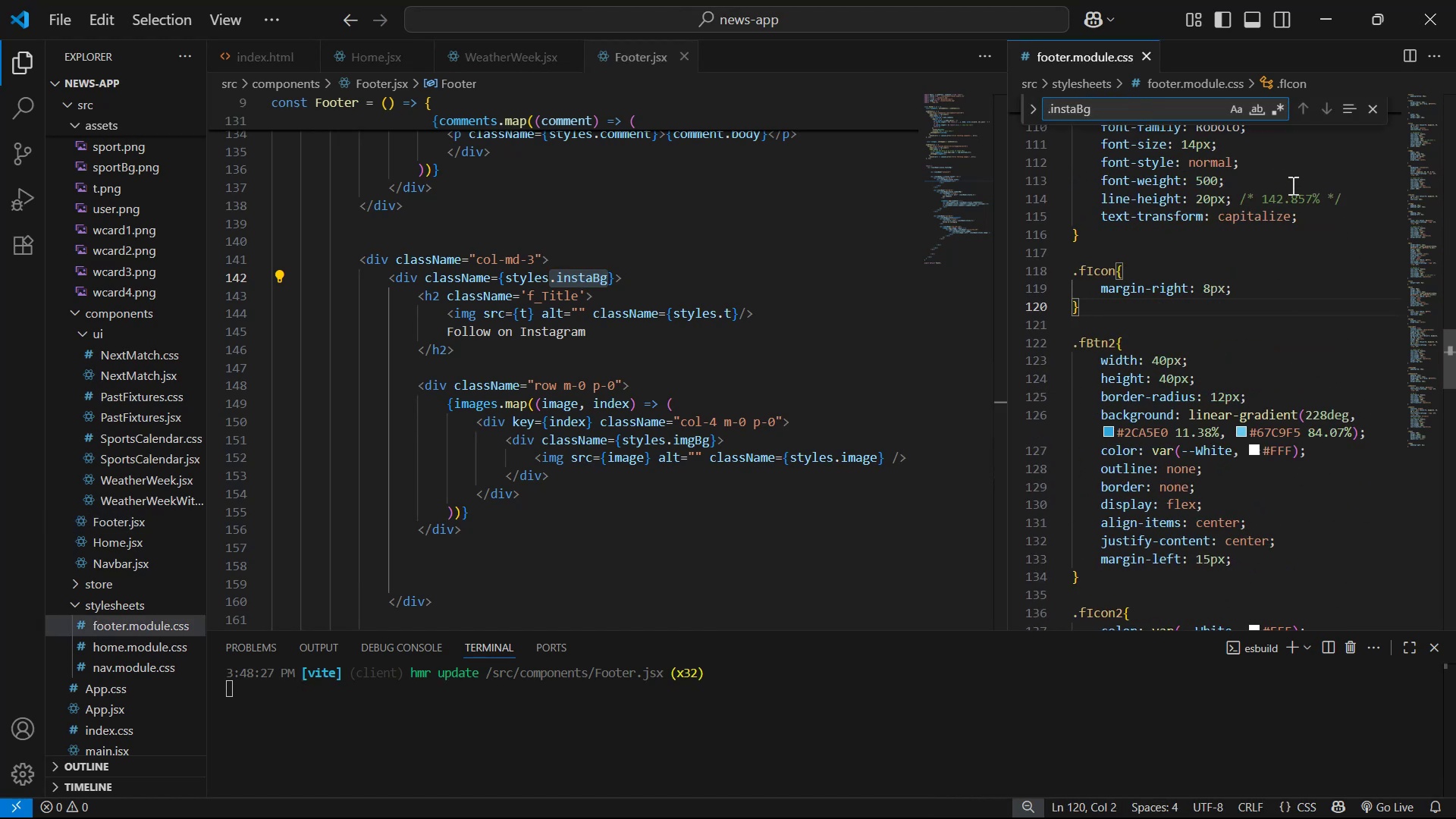 
key(Control+A)
 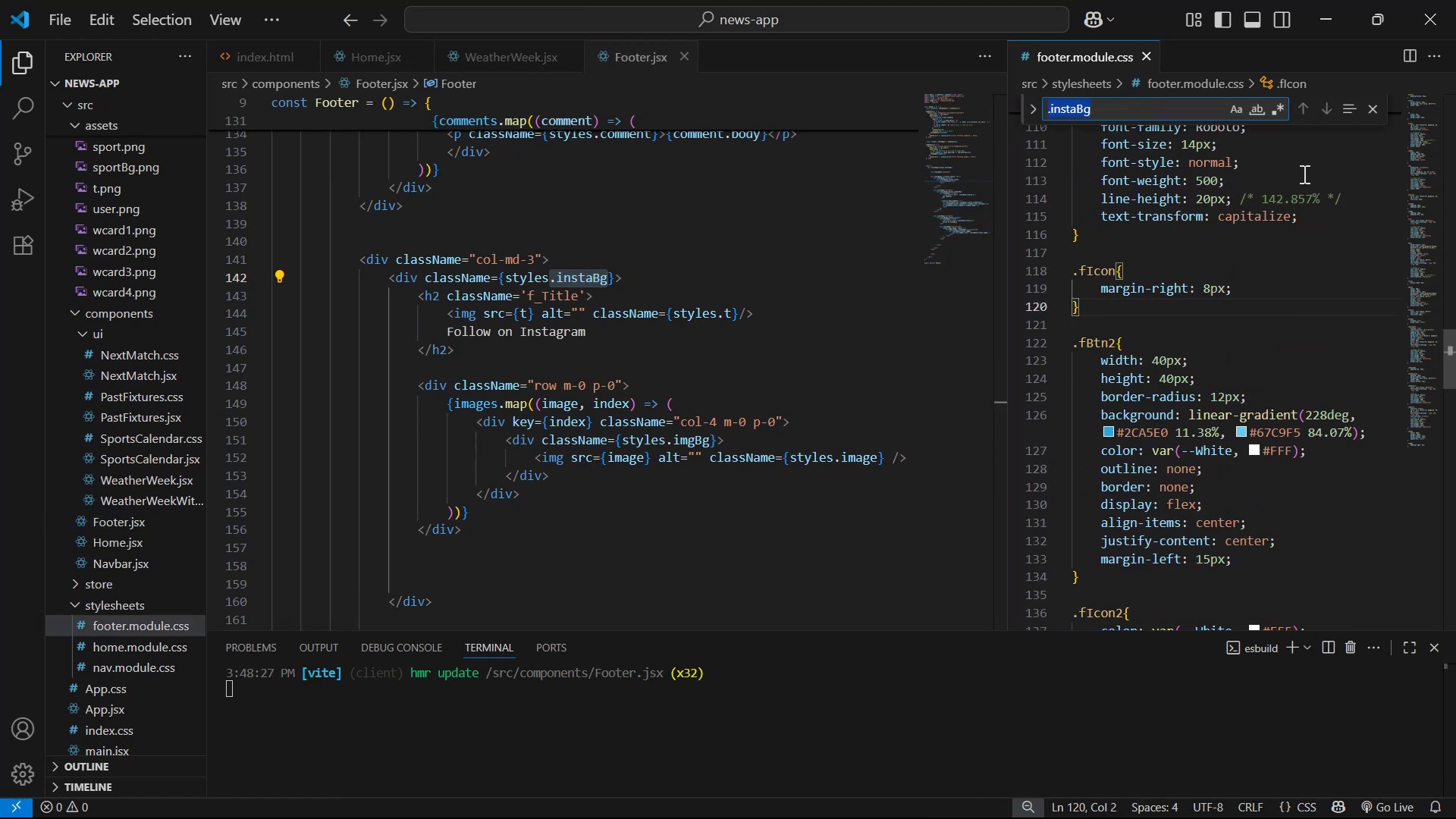 
key(Backspace)
 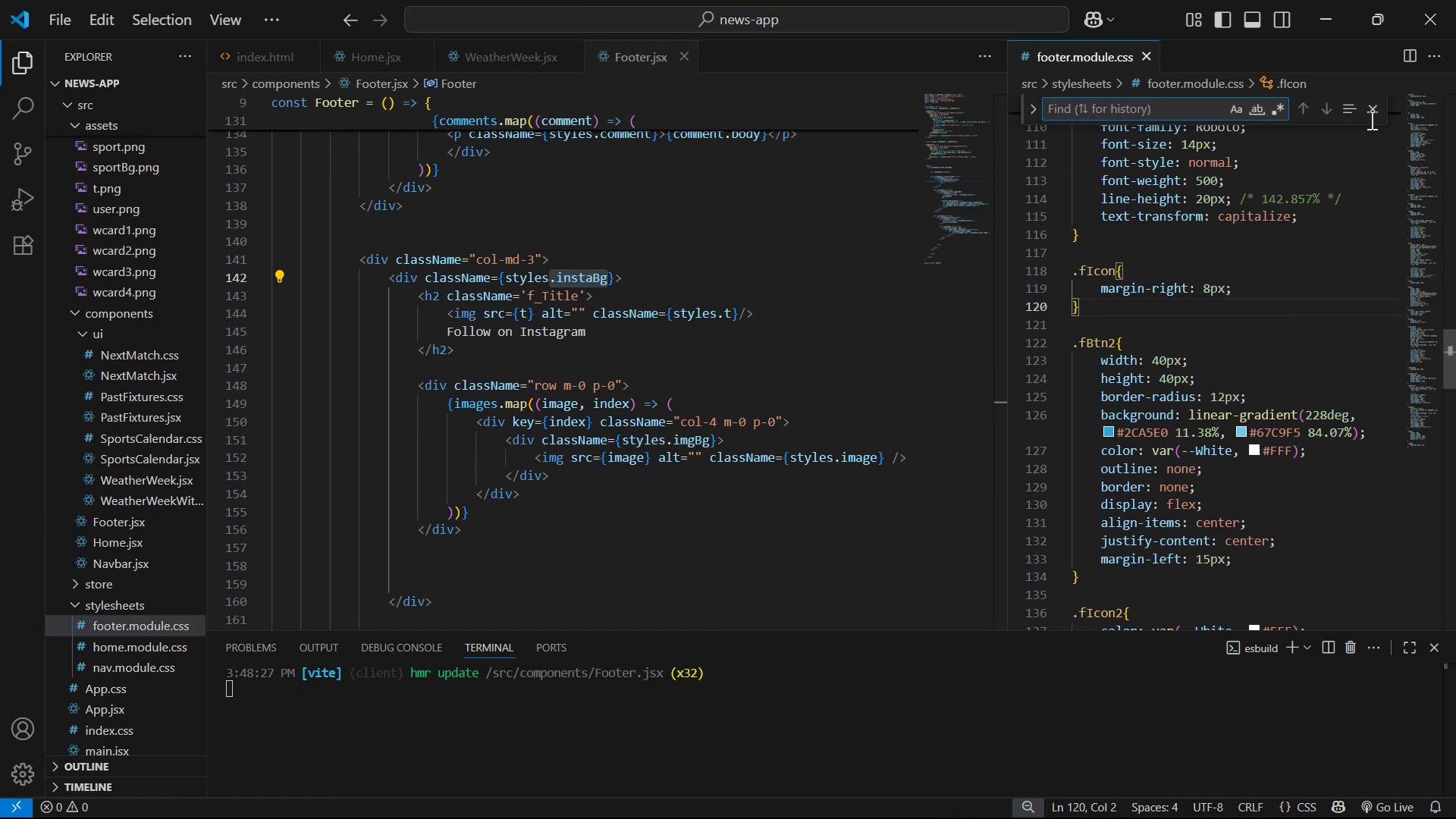 
left_click([1373, 105])
 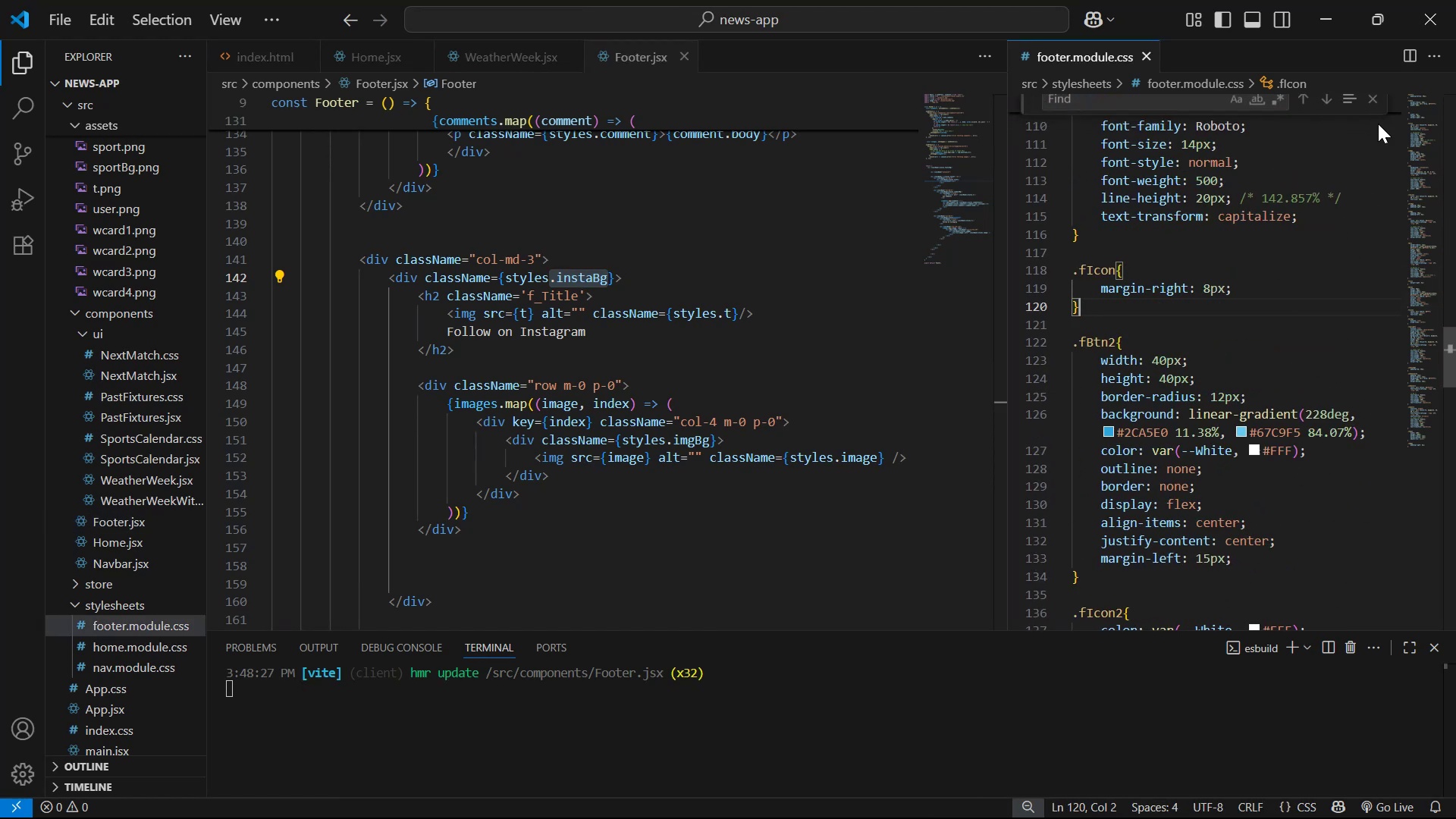 
left_click_drag(start_coordinate=[1454, 344], to_coordinate=[1455, 585])
 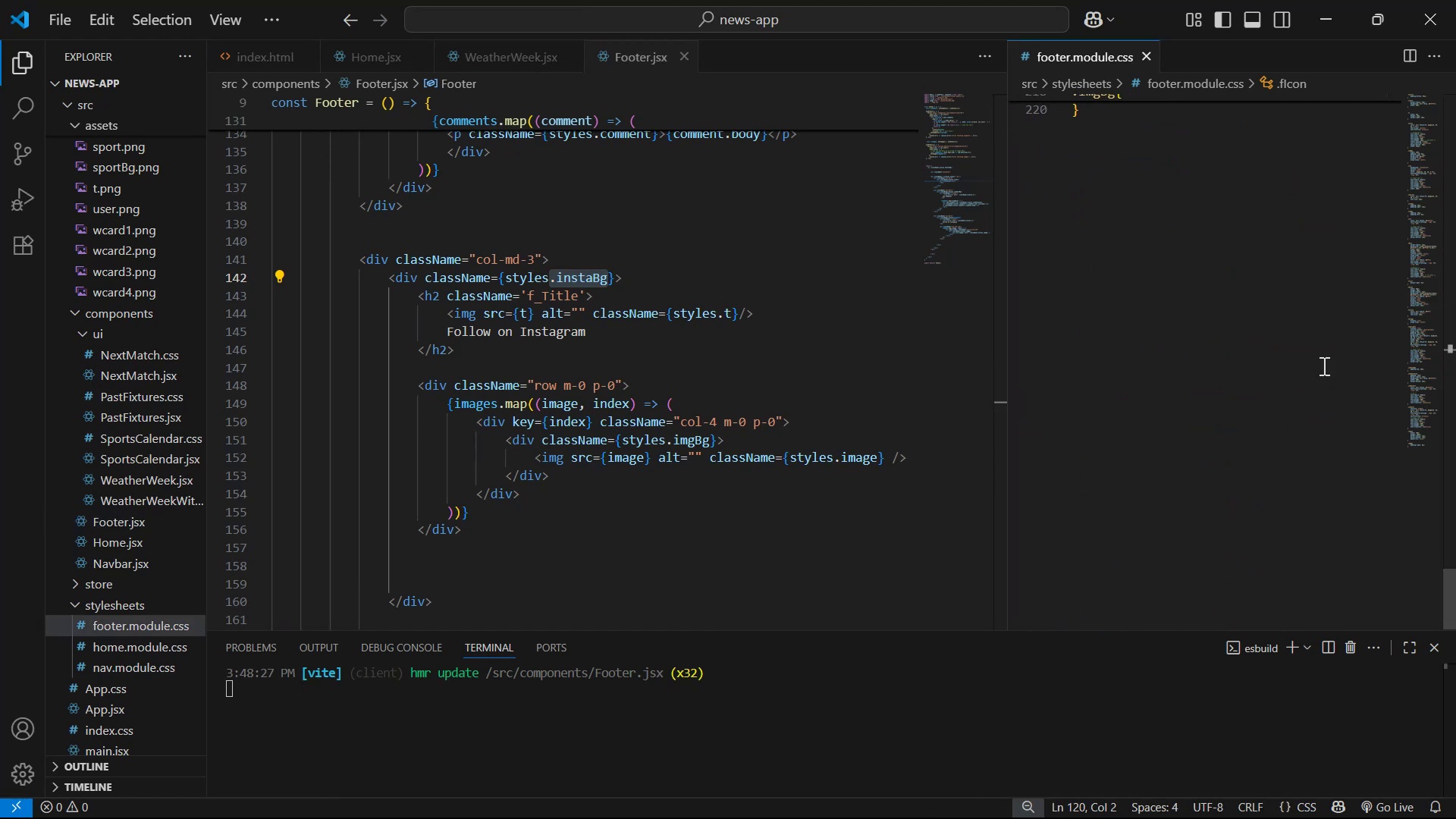 
left_click([1302, 246])
 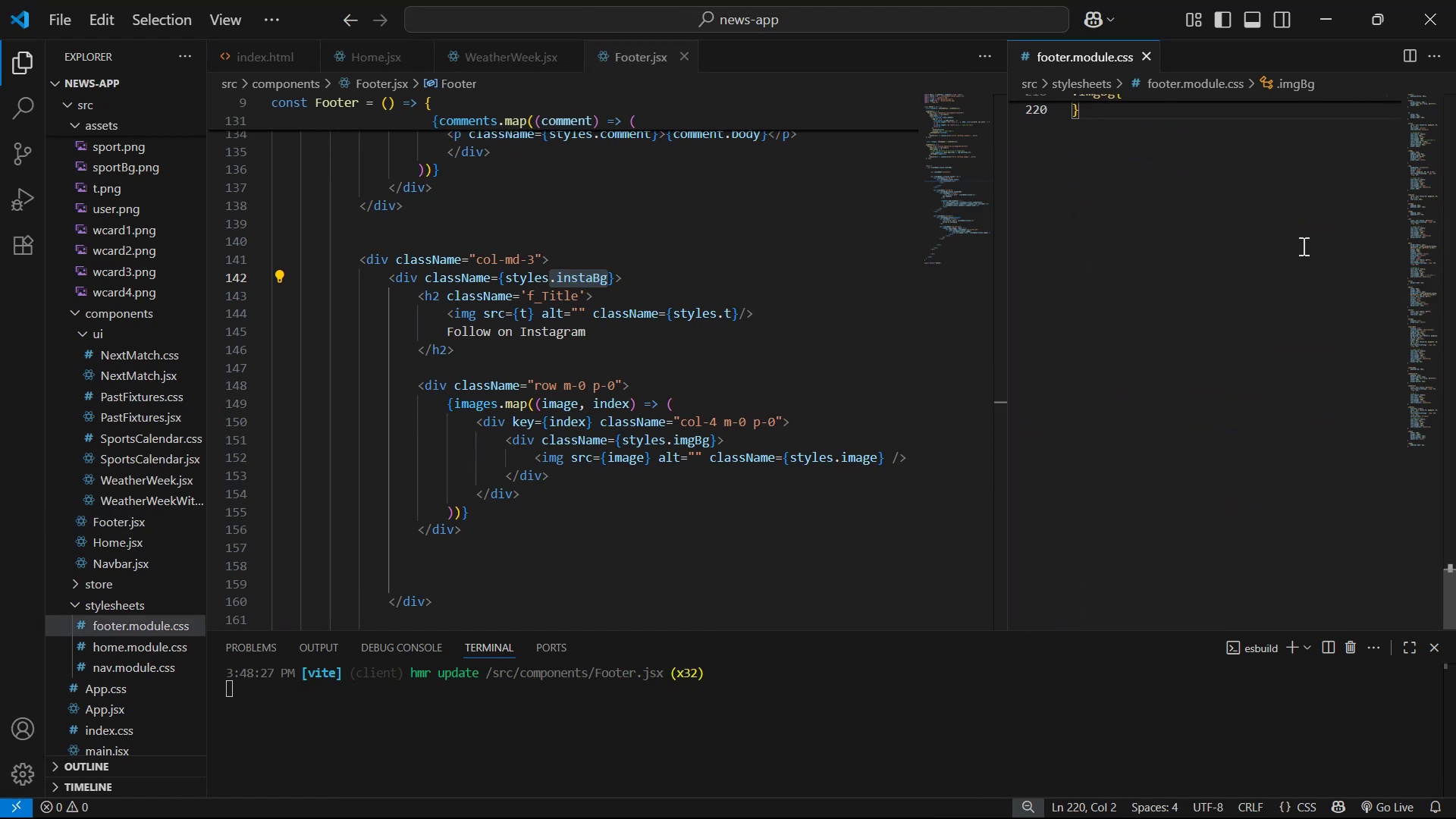 
key(Enter)
 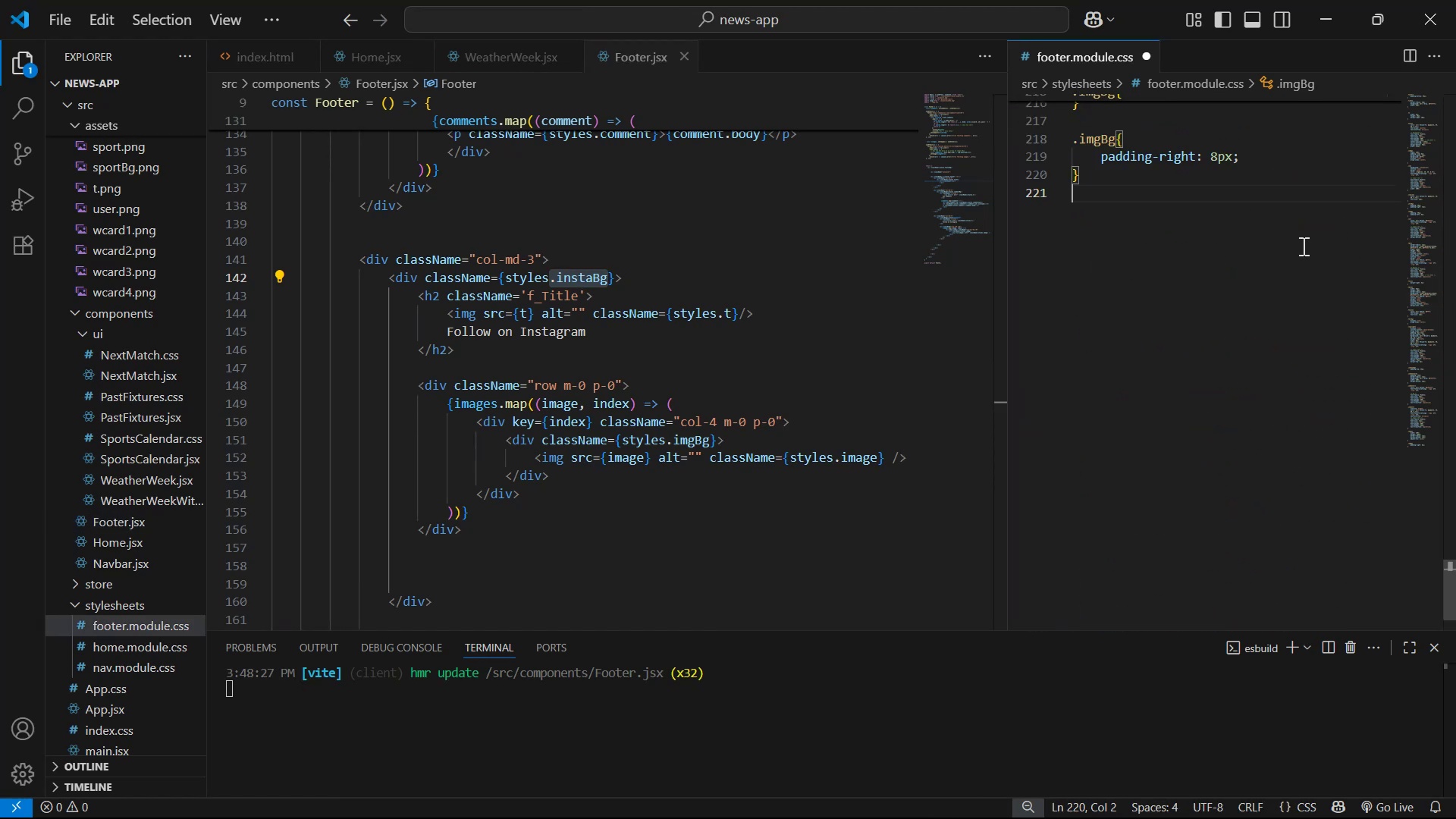 
key(Enter)
 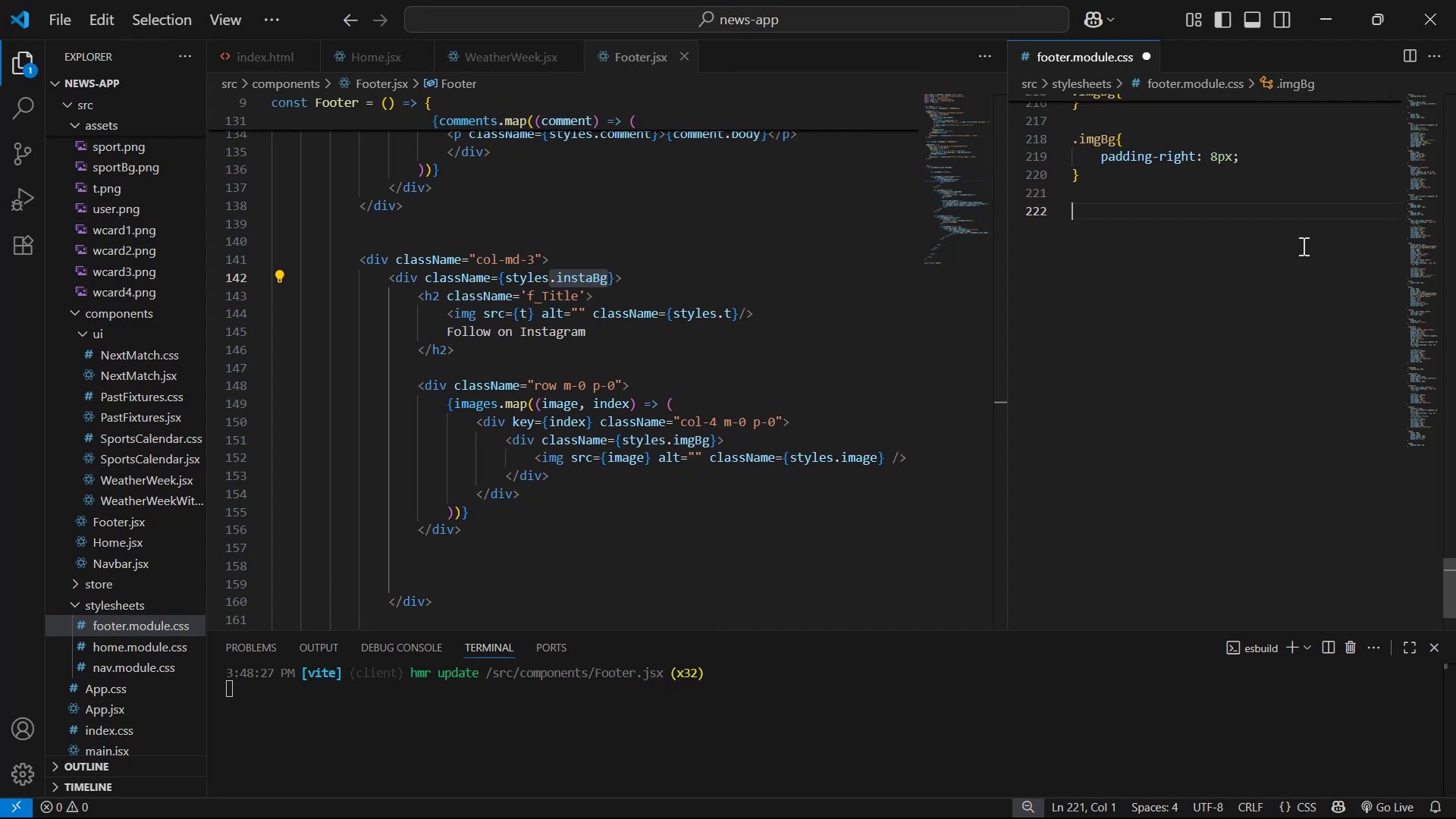 
key(Control+V)
 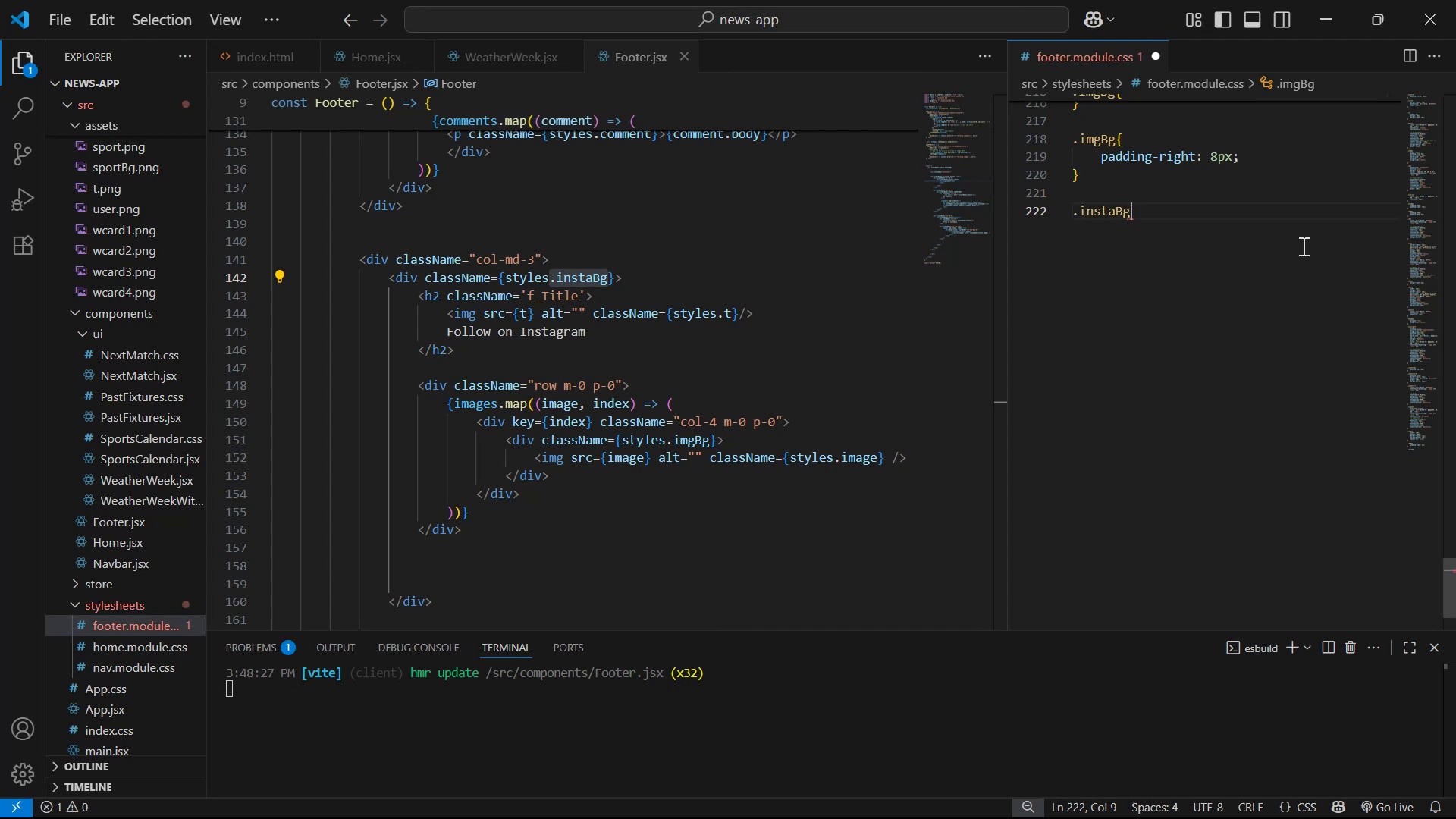 
key(Shift+BracketLeft)
 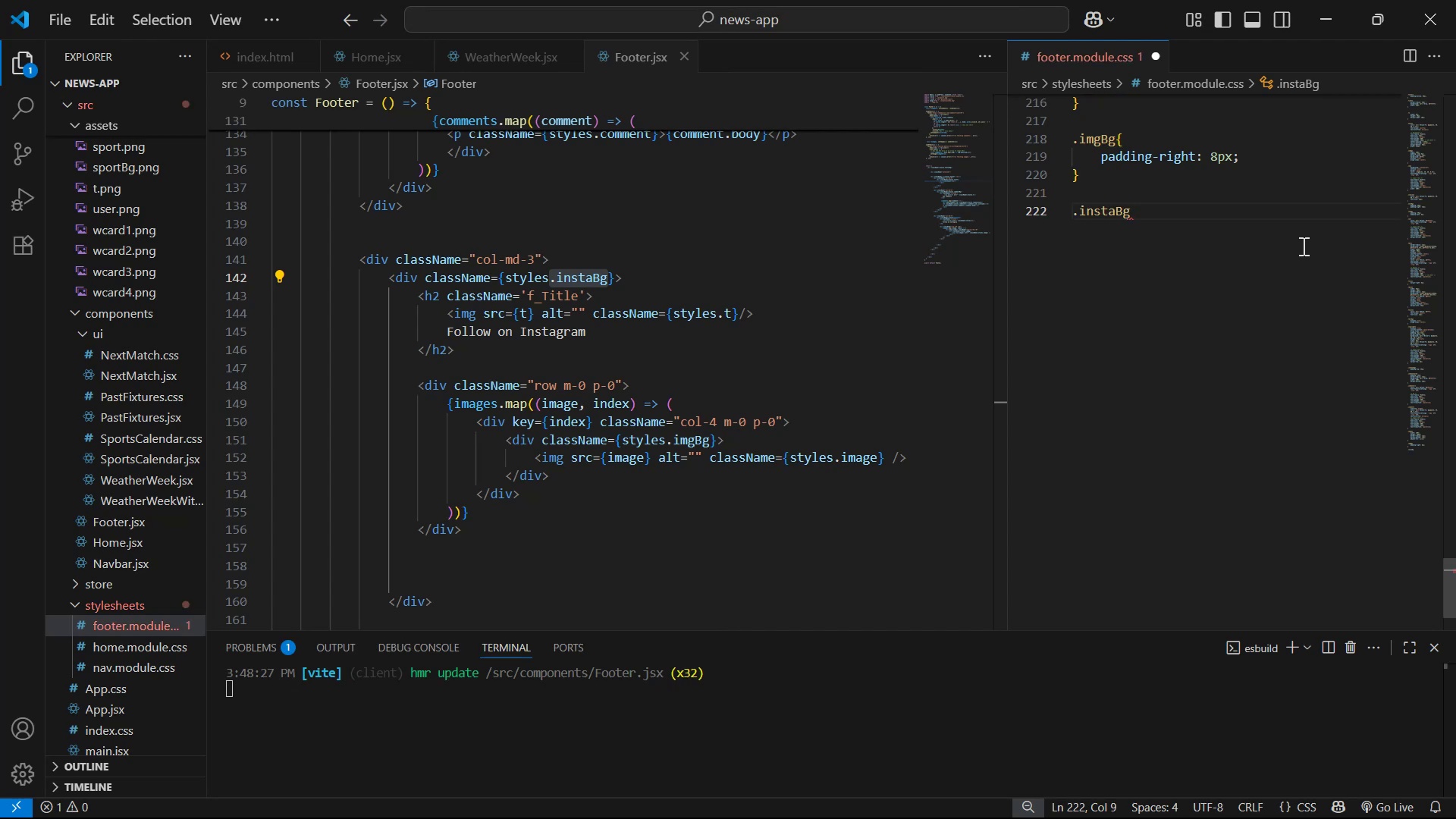 
key(Enter)
 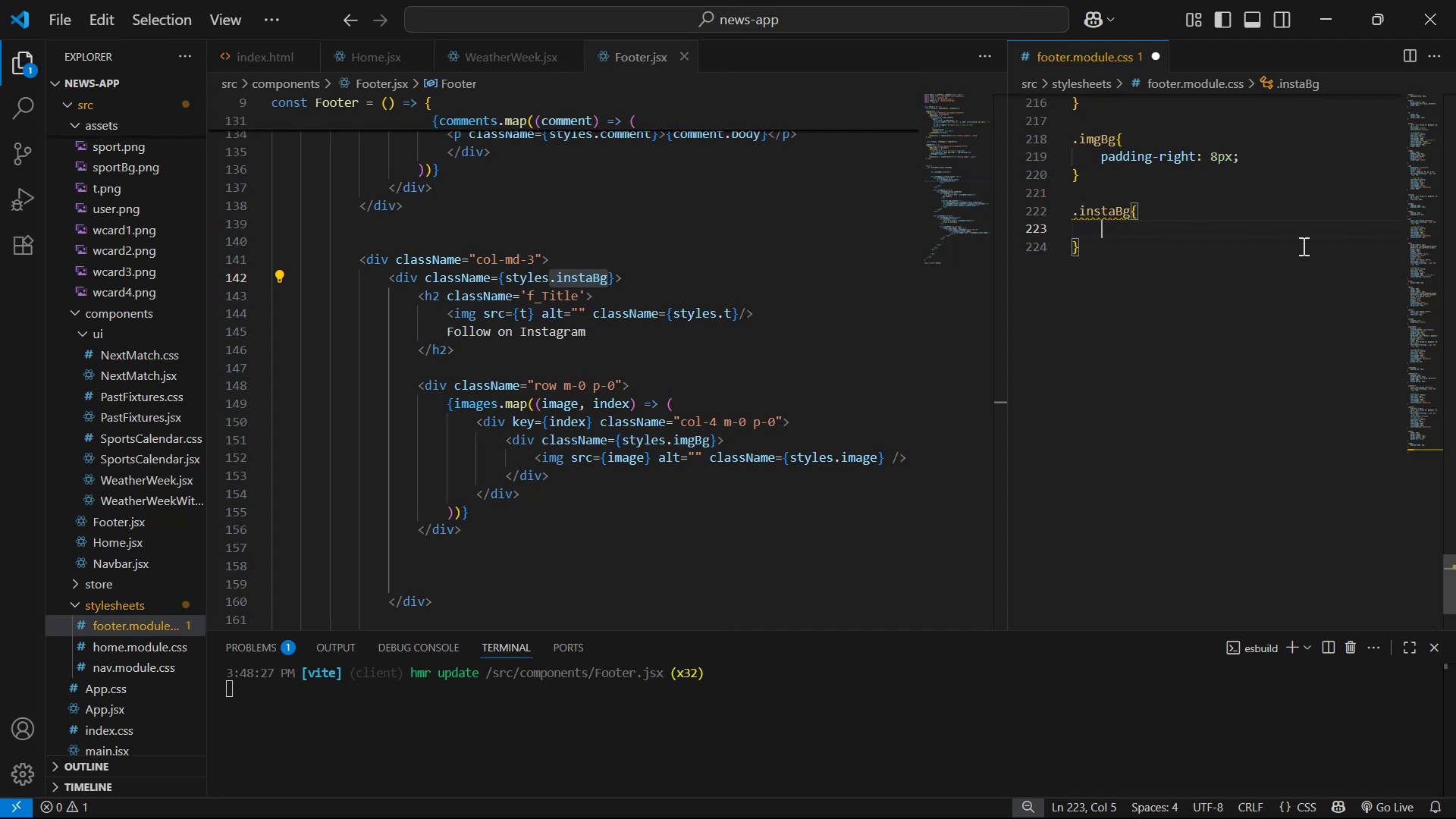 
type(ap)
key(Backspace)
key(Backspace)
type(pa)
 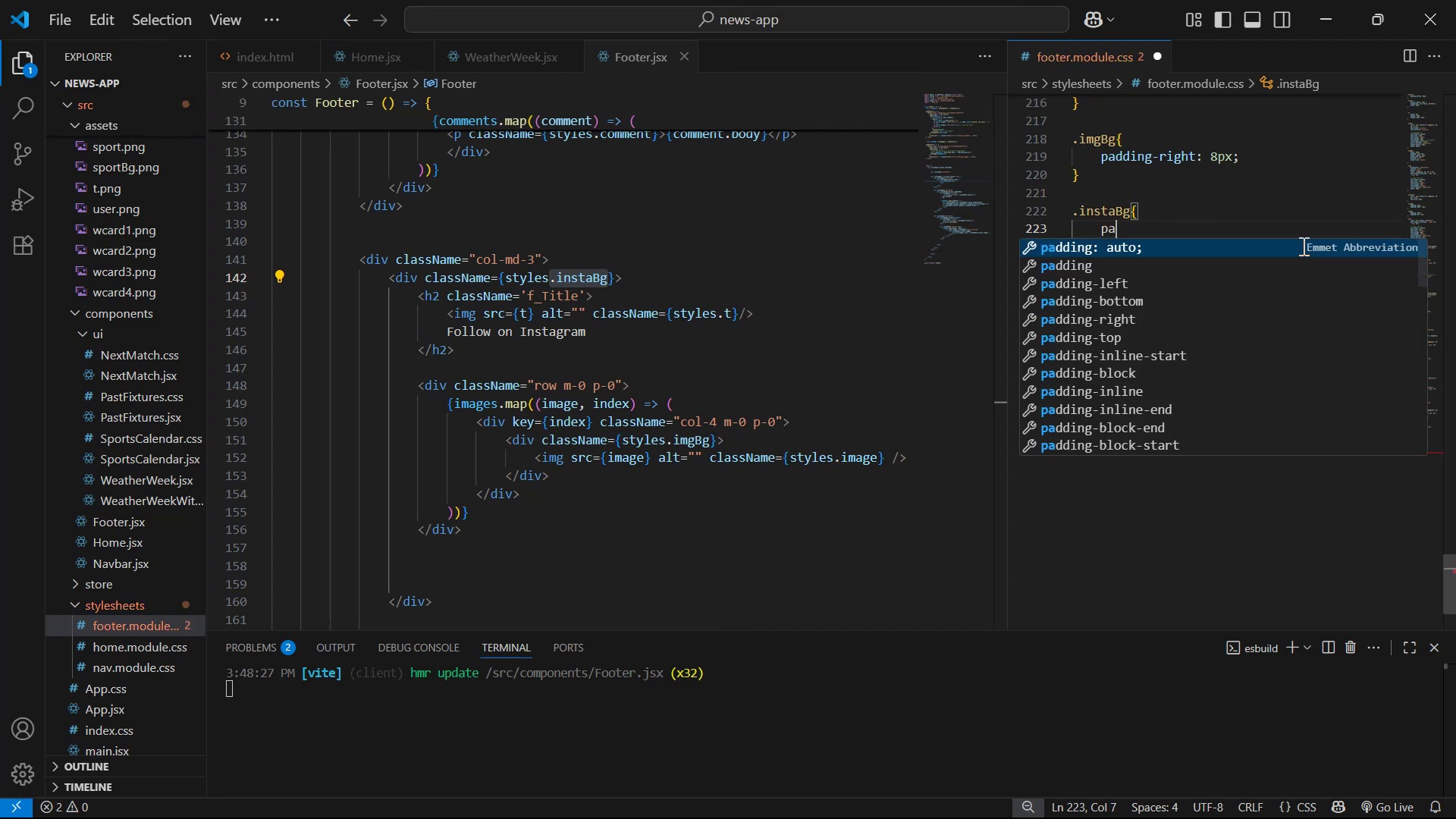 
key(ArrowDown)
 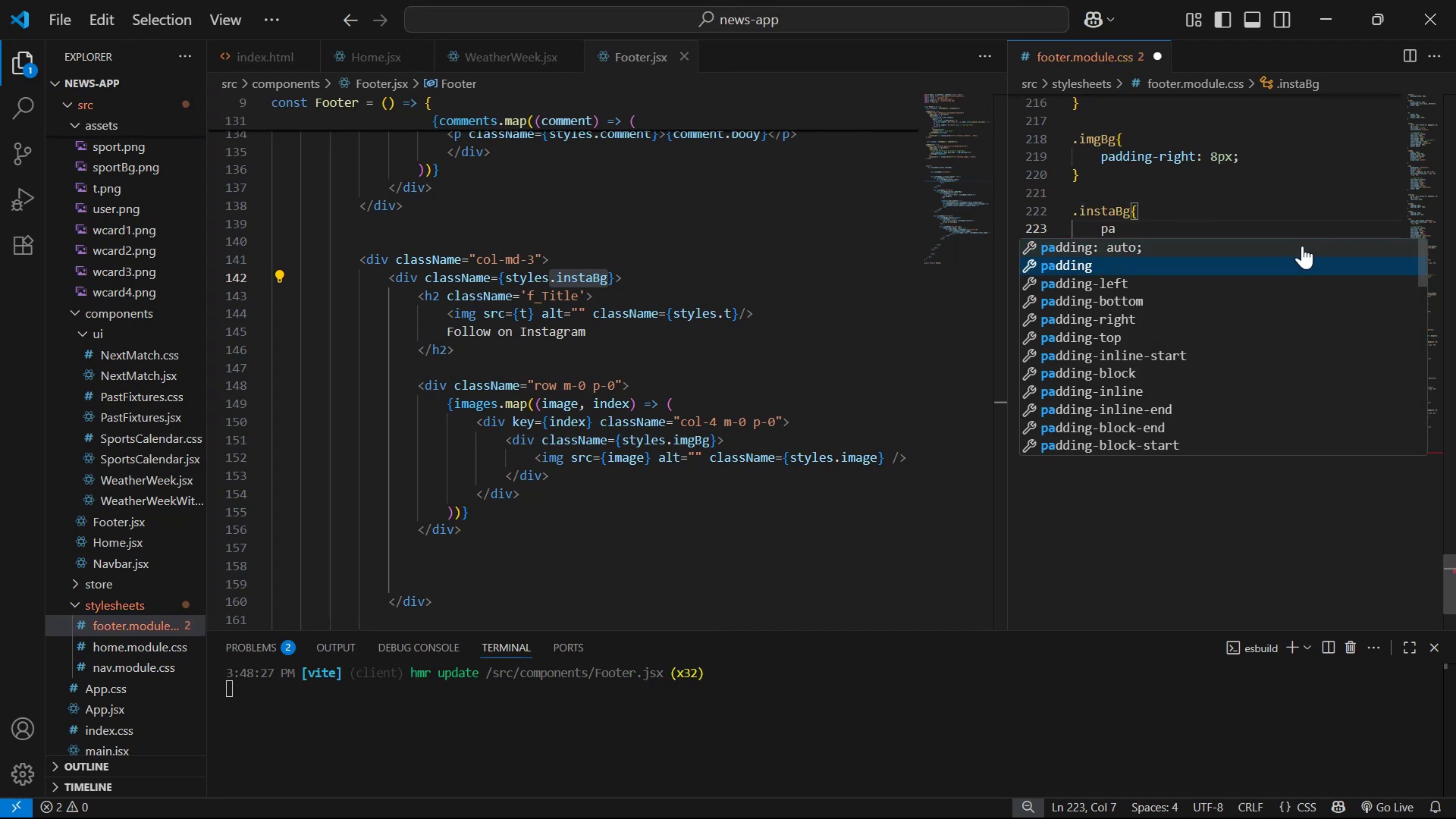 
key(ArrowDown)
 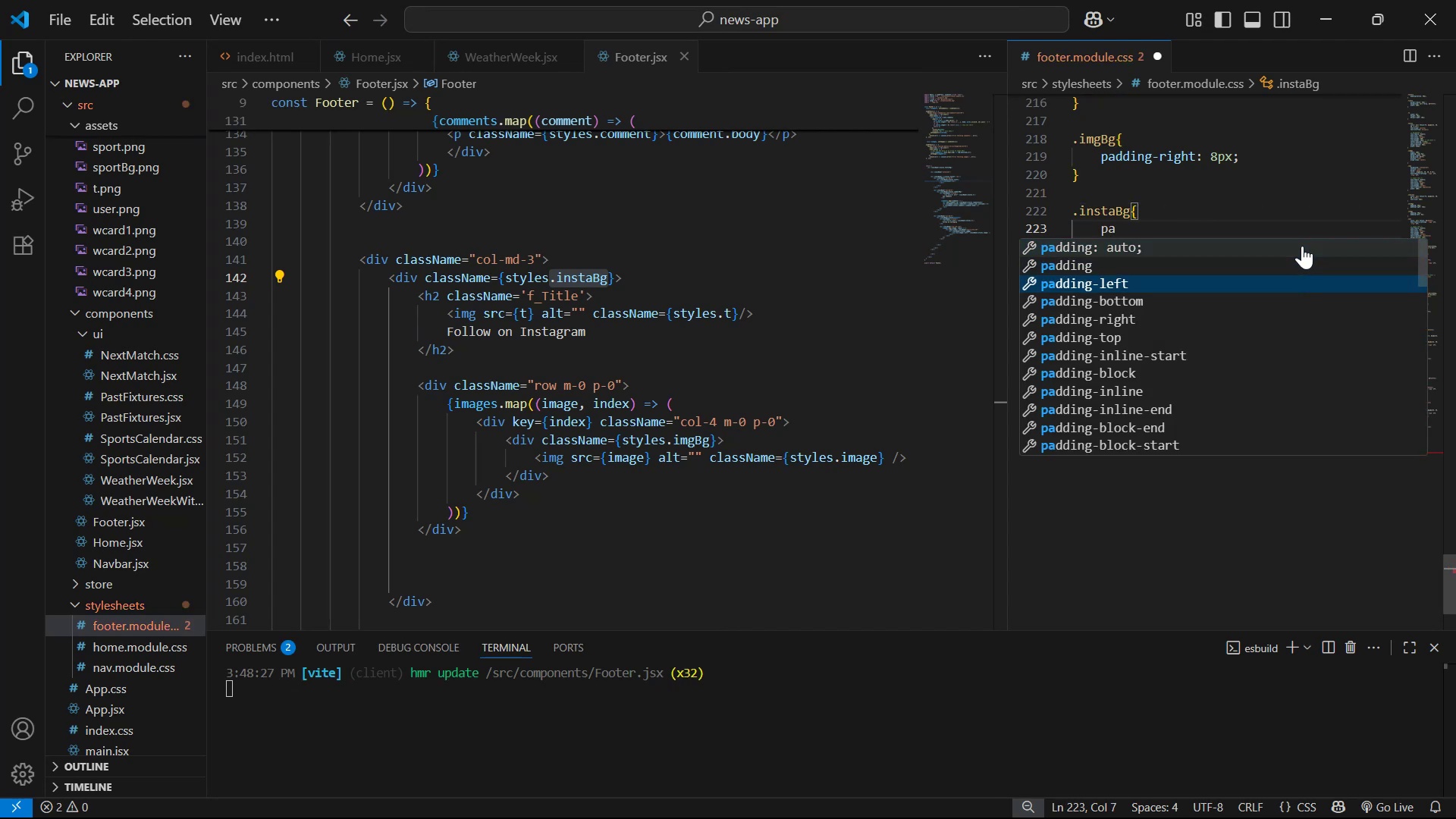 
key(ArrowDown)
 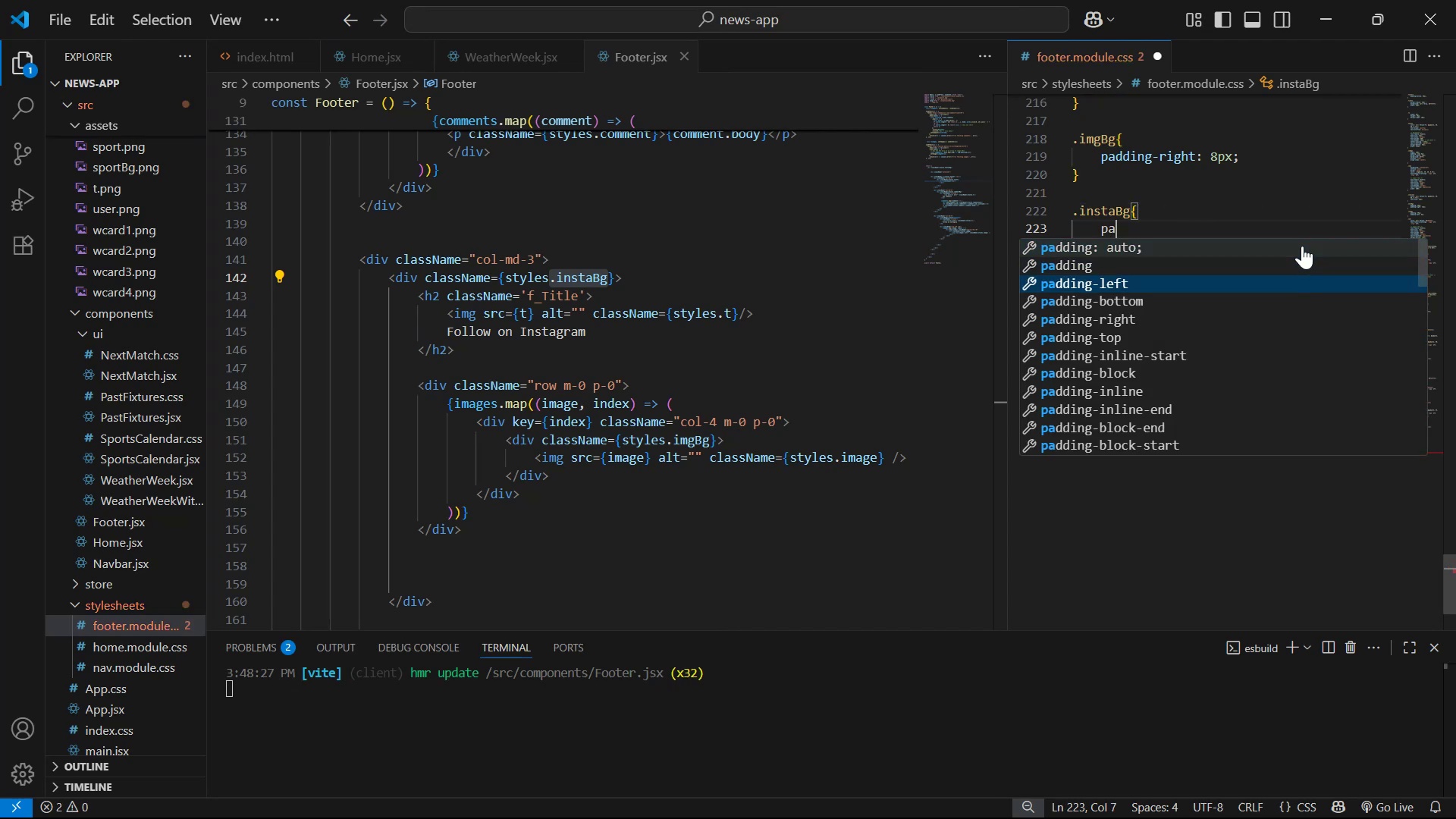 
key(ArrowDown)
 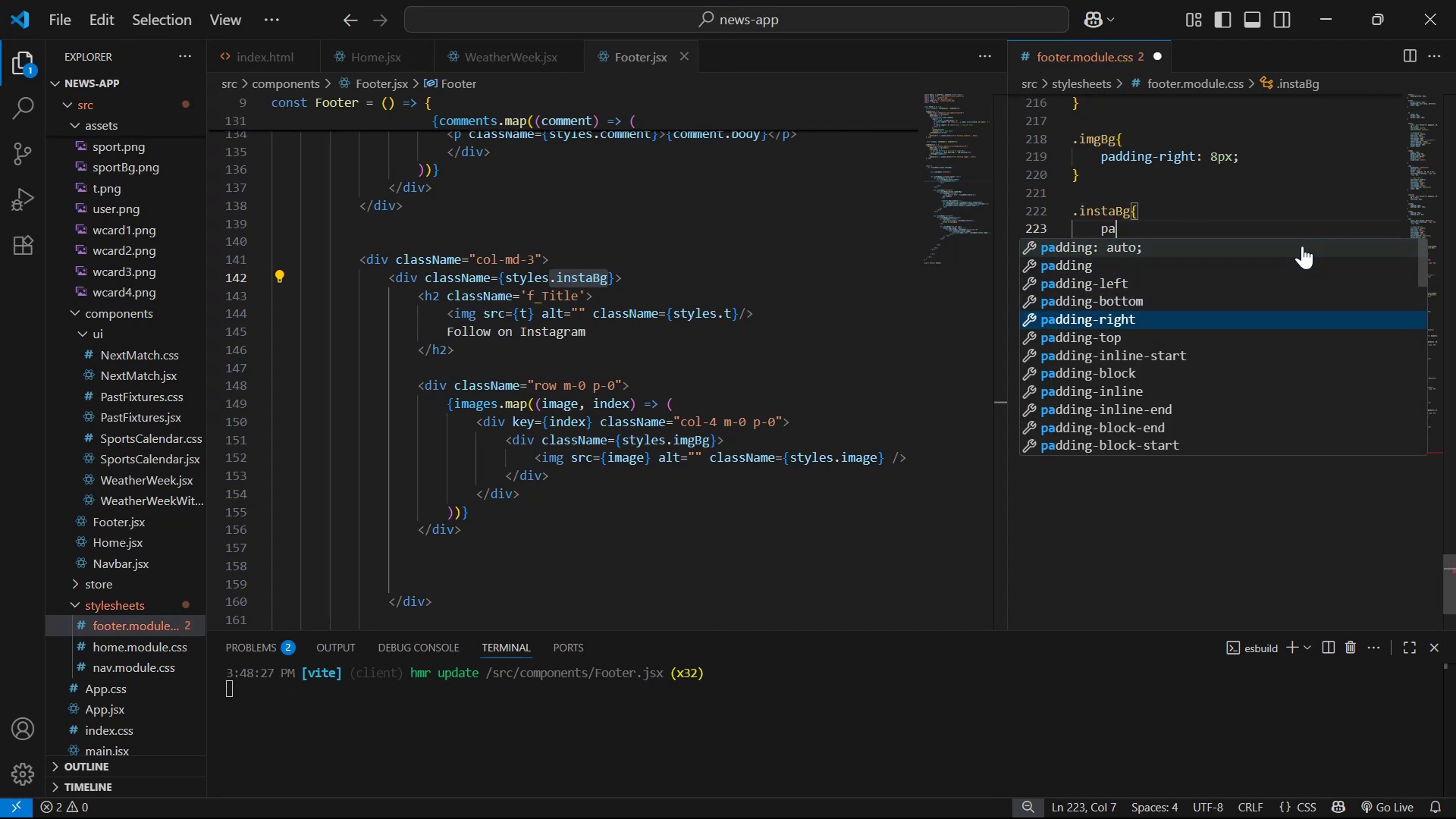 
key(ArrowDown)
 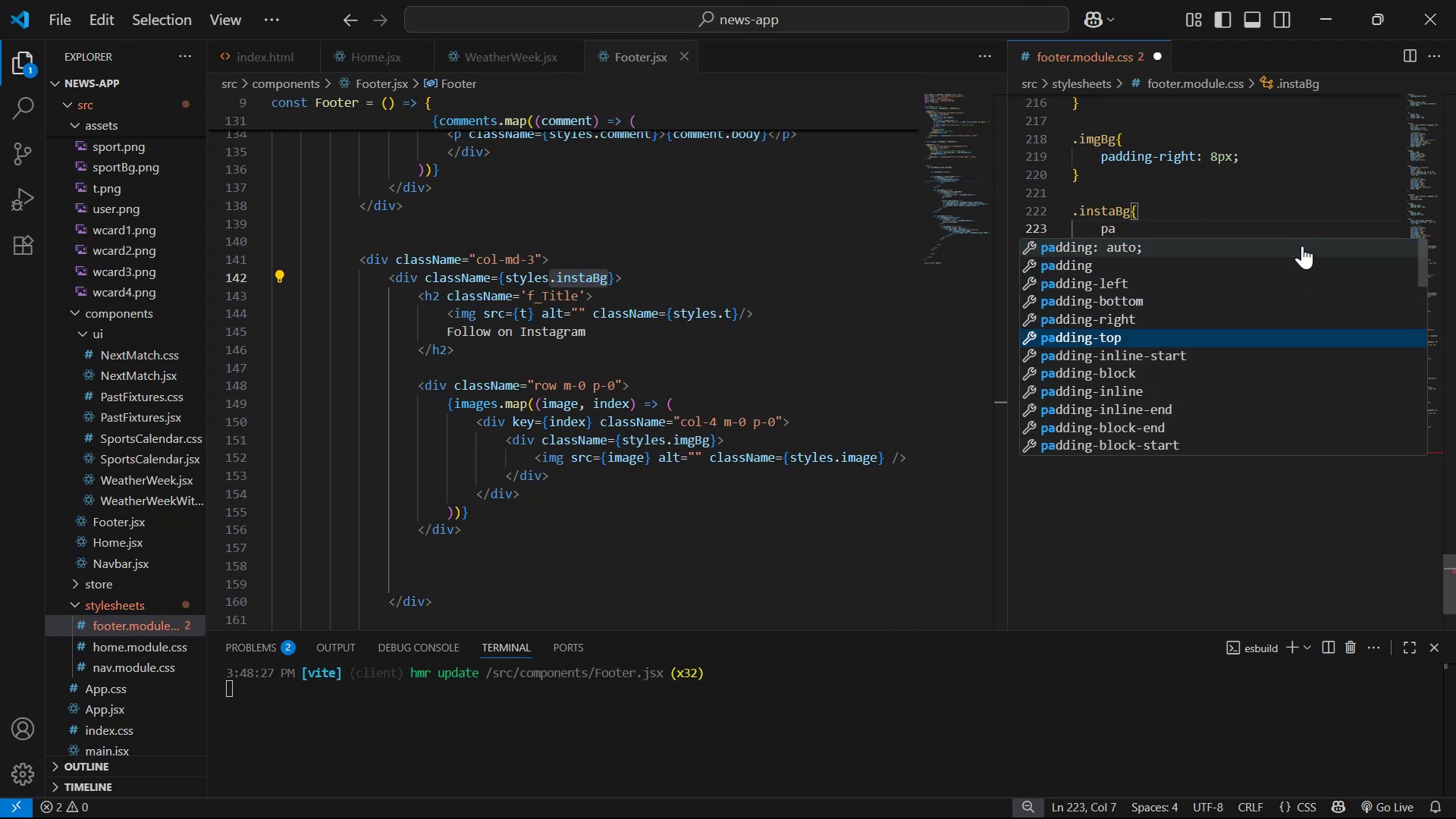 
key(Enter)
 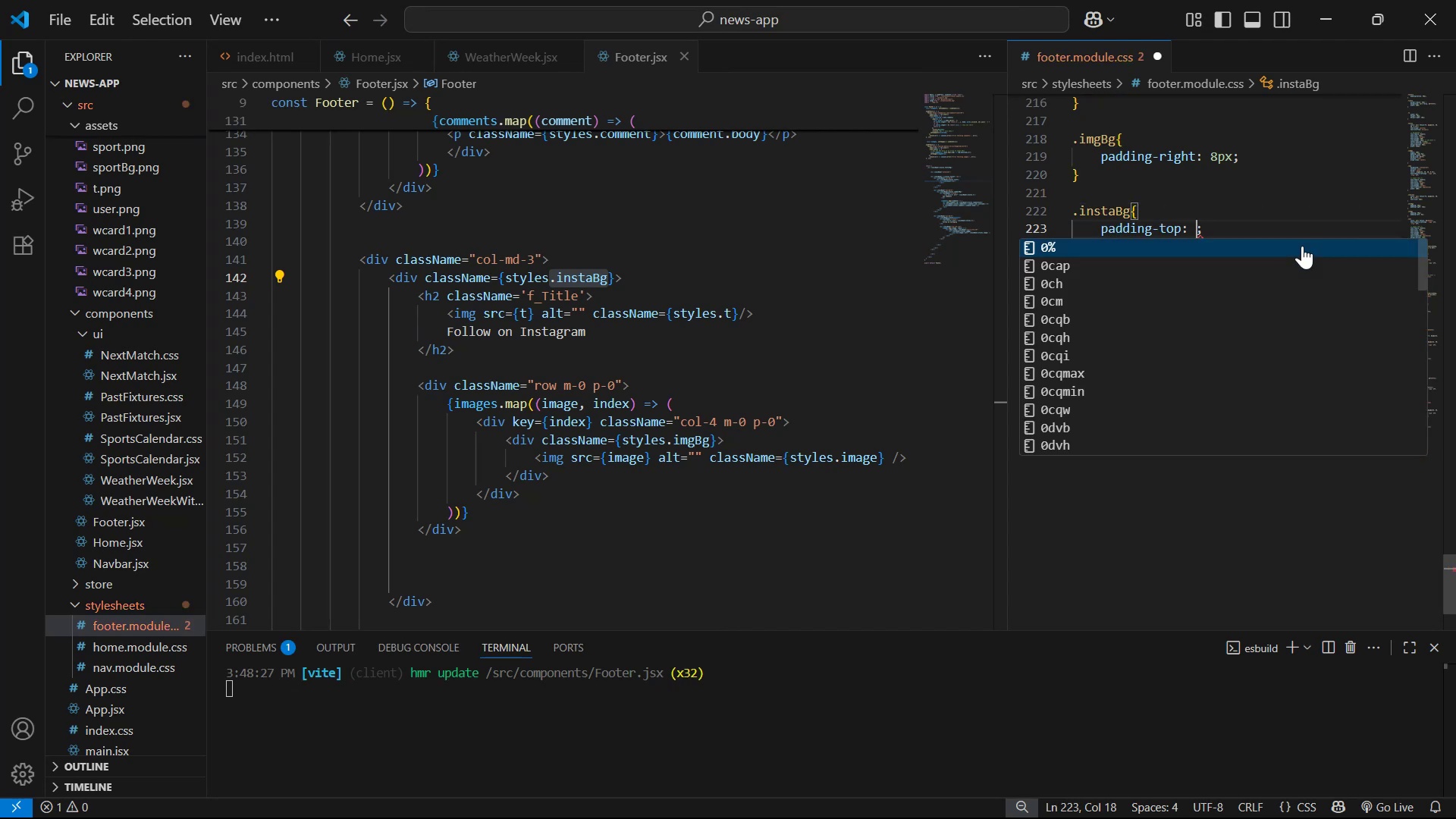 
type(1)
key(Backspace)
type(30px)
 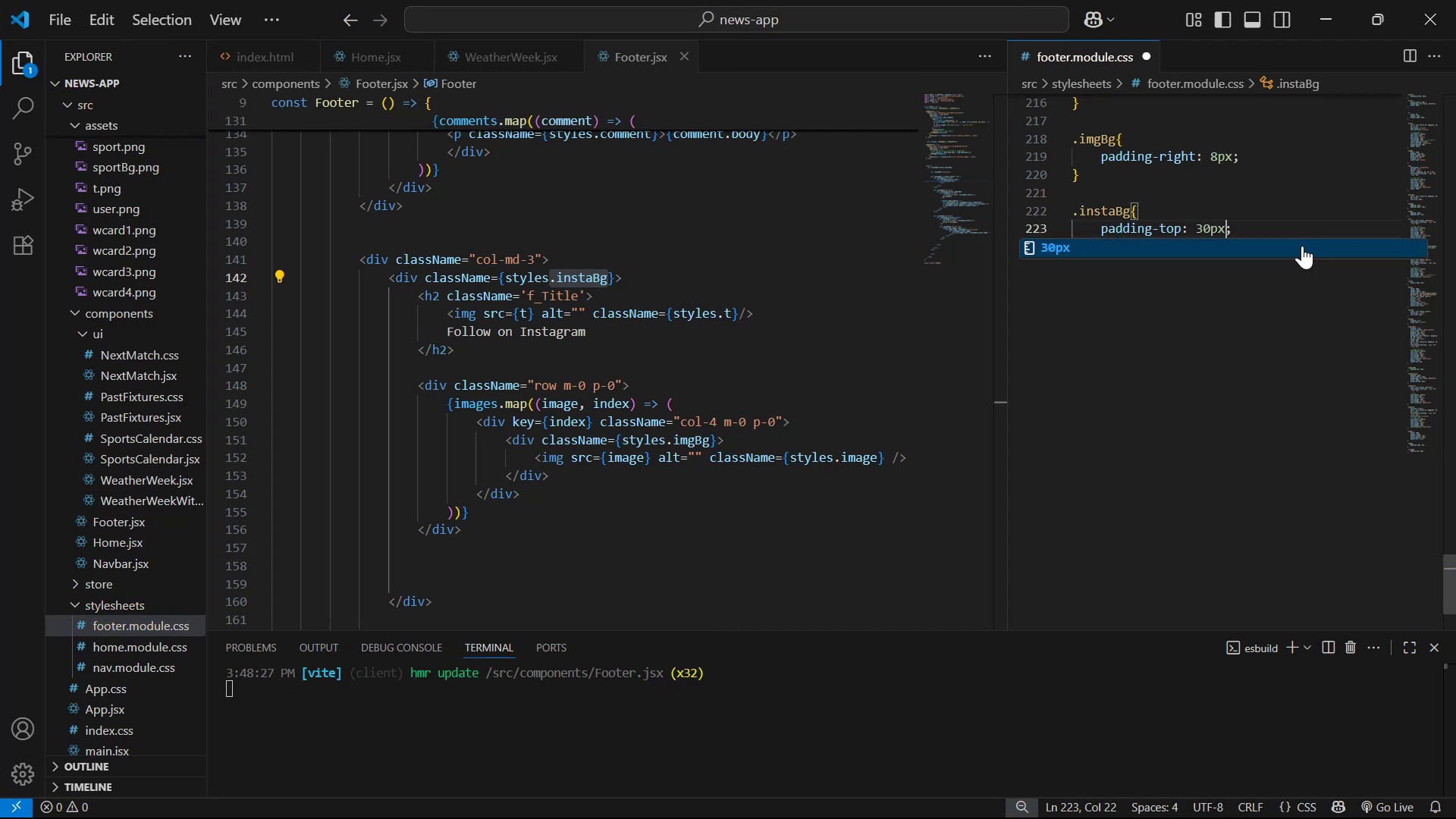 
key(Control+S)
 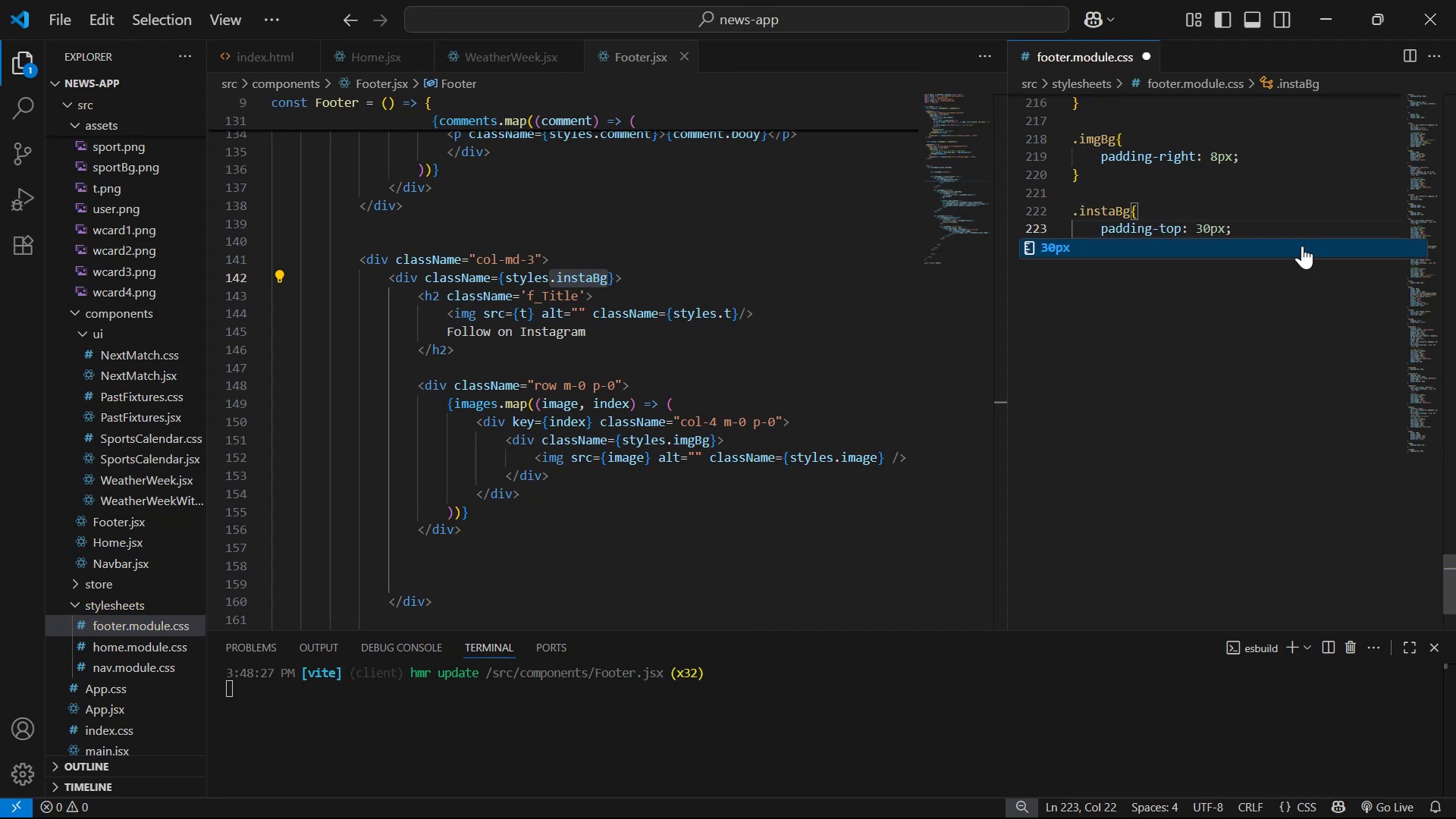 
key(Alt+Tab)
 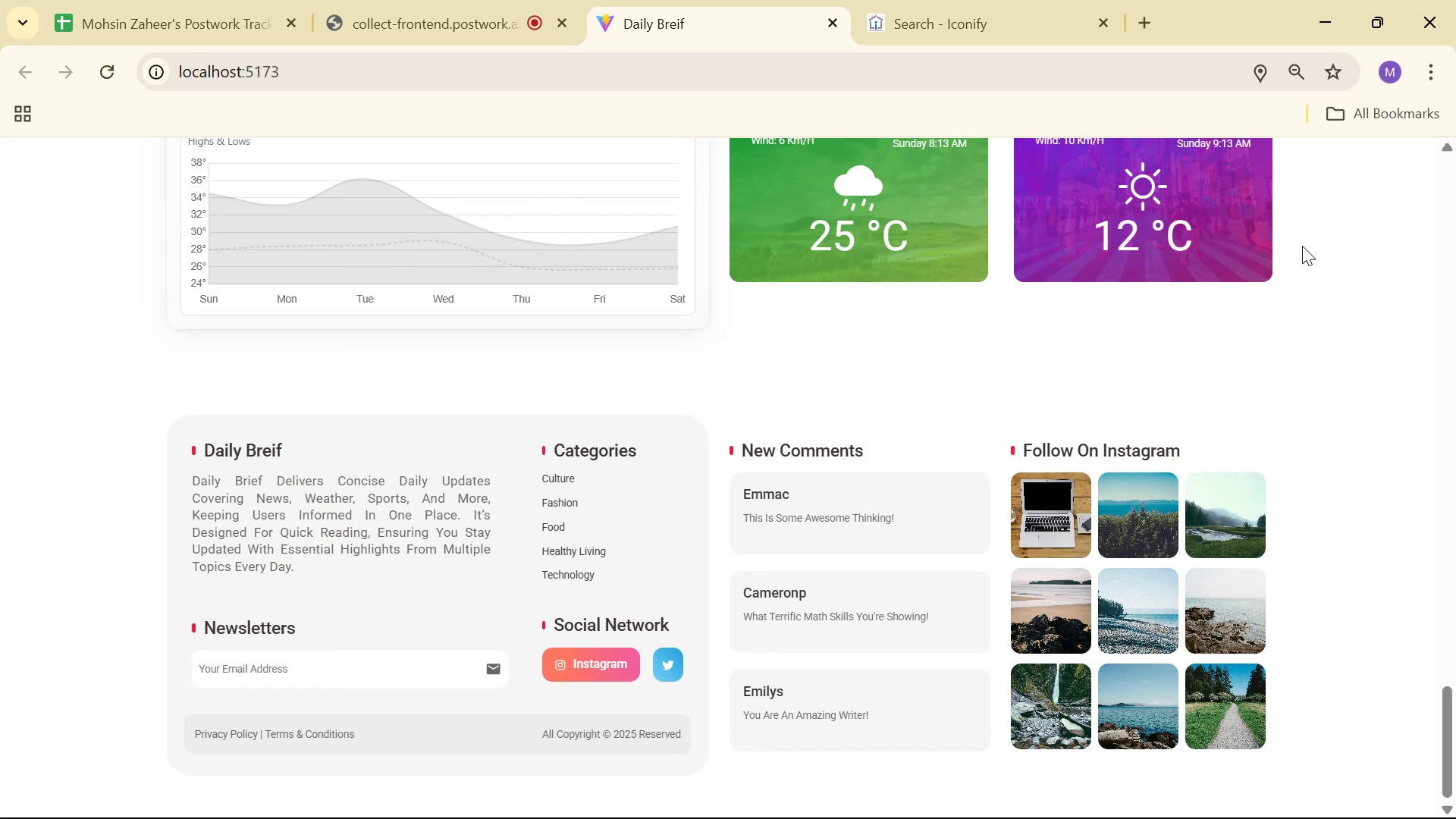 
wait(20.15)
 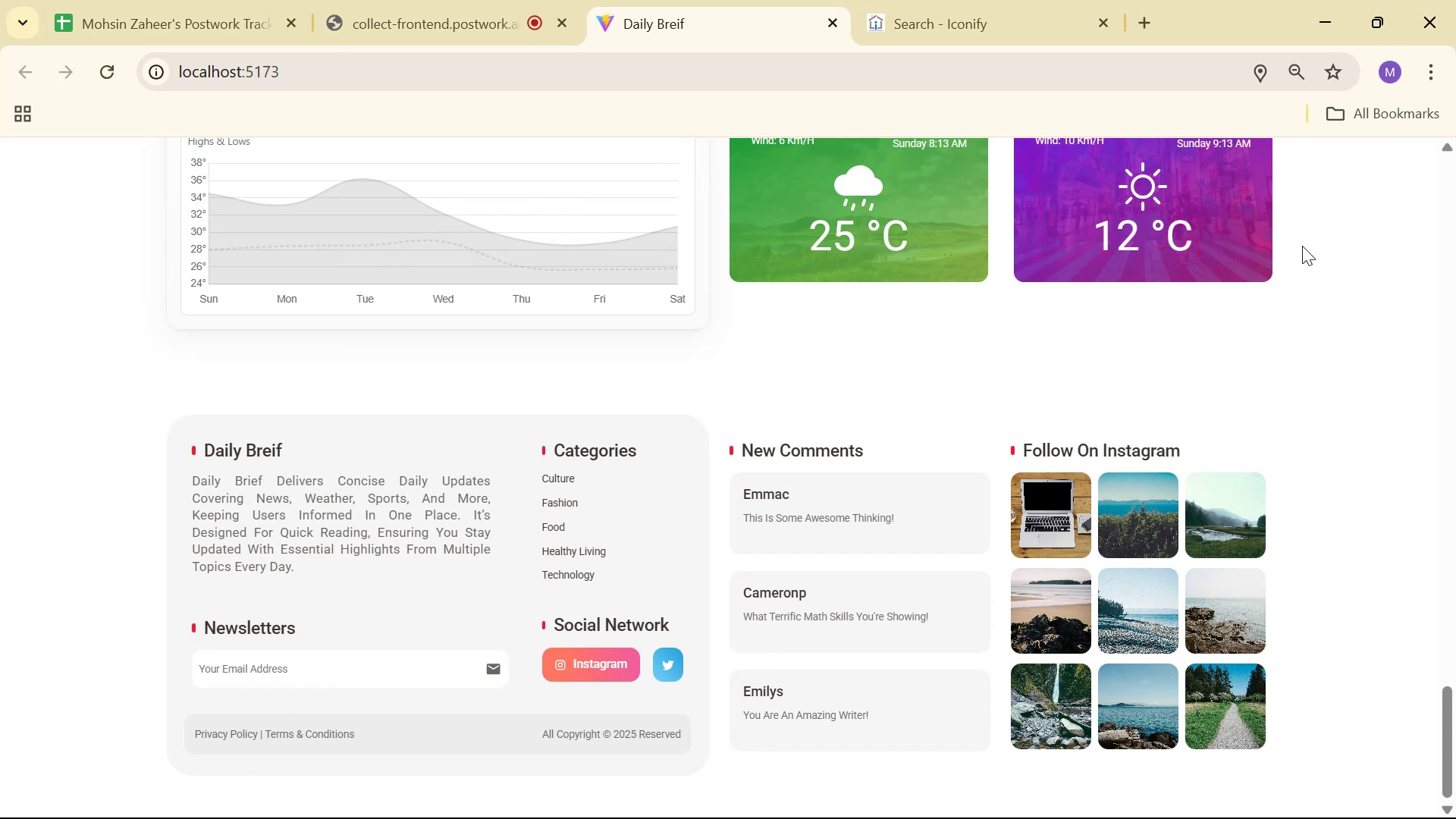 
key(Control+ControlLeft)
 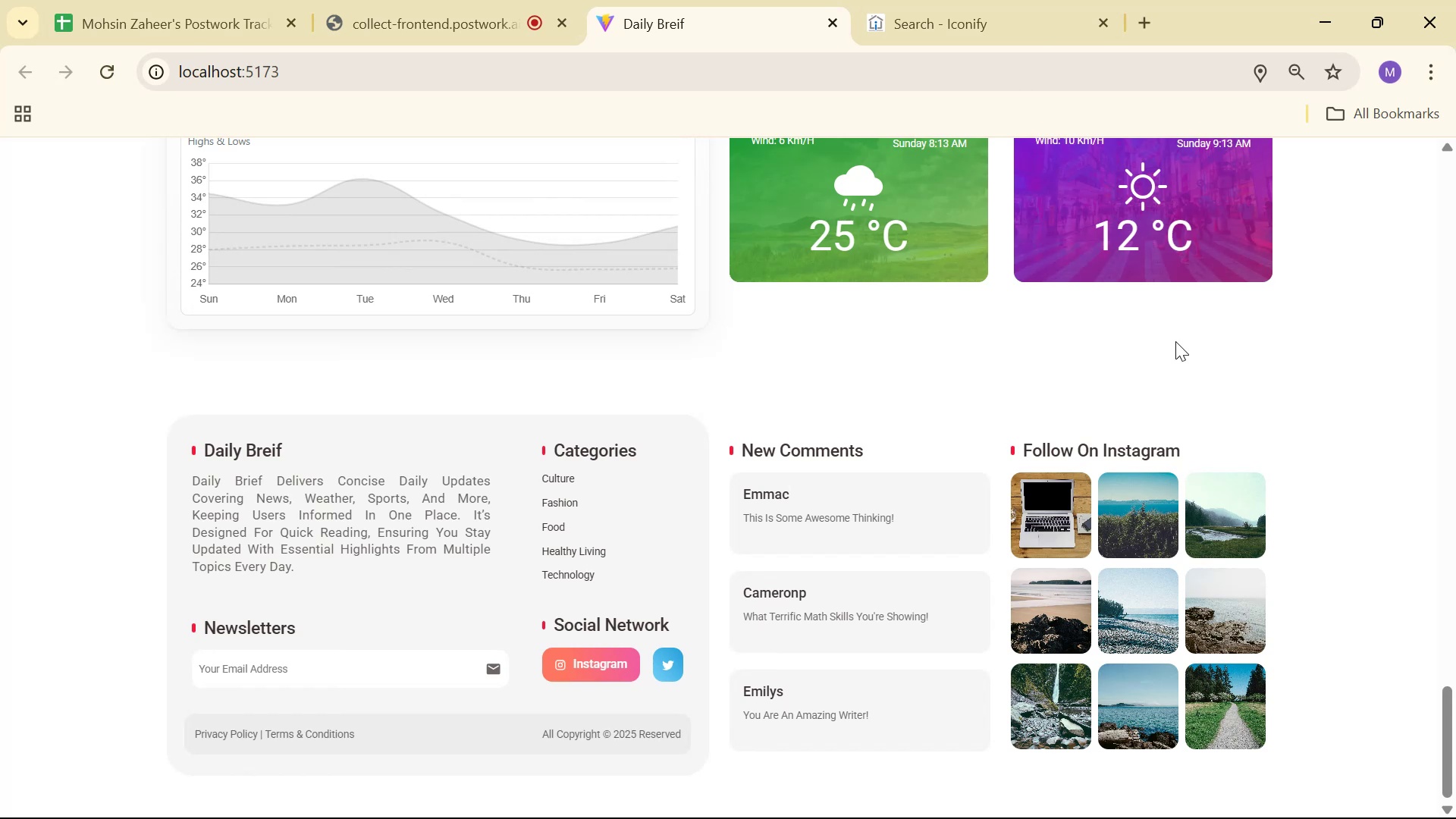 
wait(17.13)
 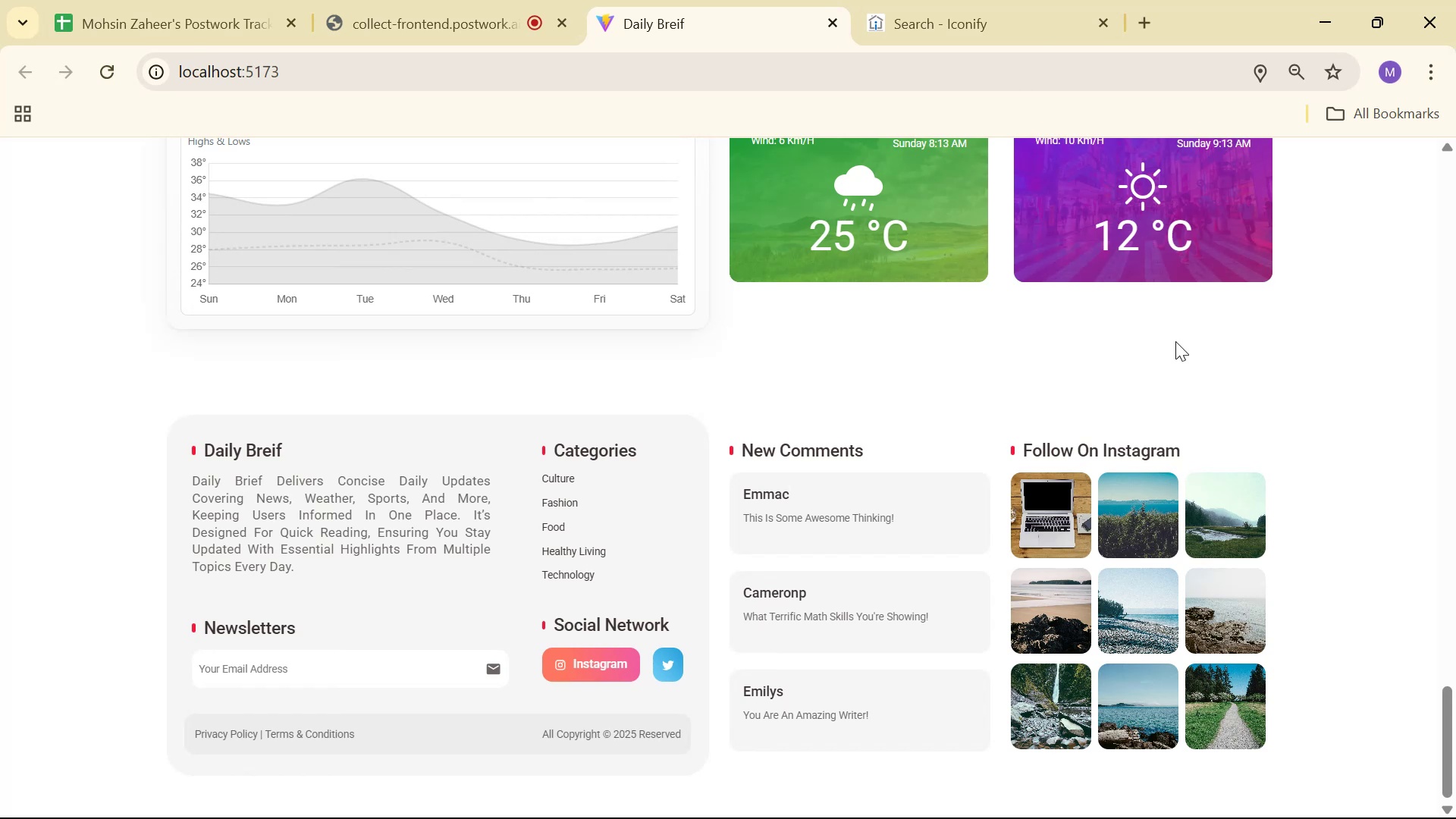 
scroll: coordinate [1261, 367], scroll_direction: up, amount: 4.0
 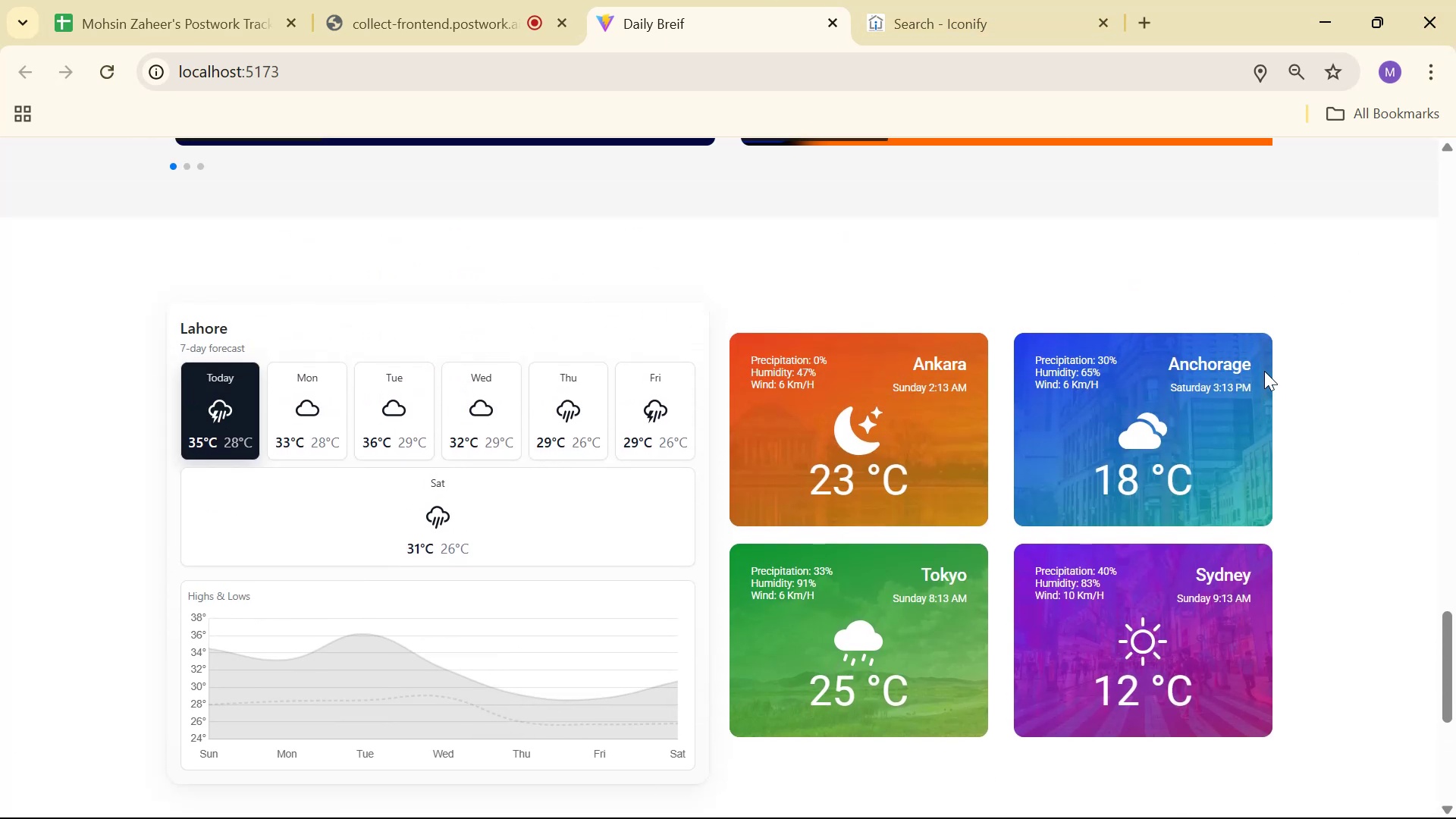 
scroll: coordinate [1342, 388], scroll_direction: down, amount: 6.0
 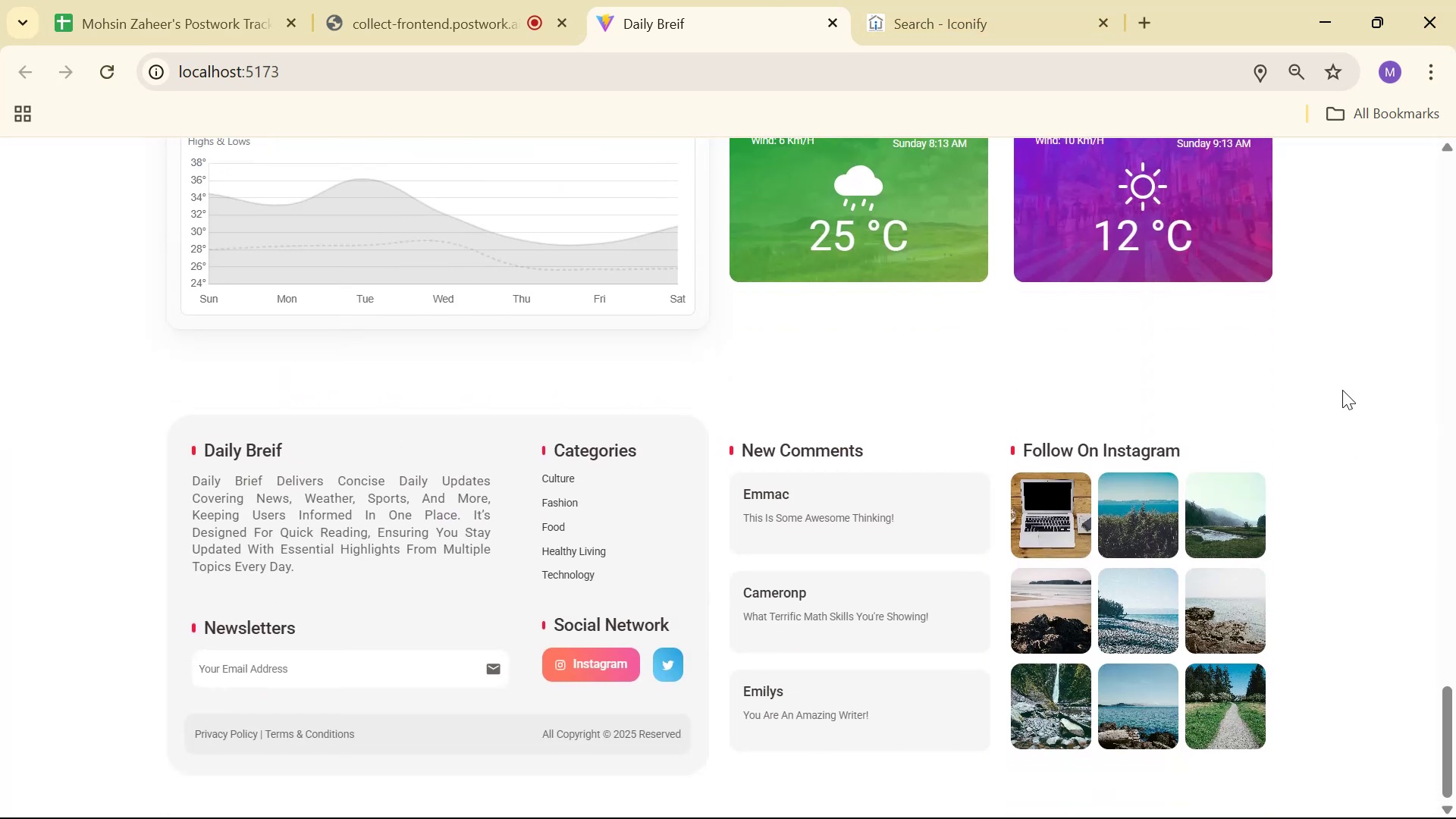 
scroll: coordinate [1295, 182], scroll_direction: up, amount: 32.0
 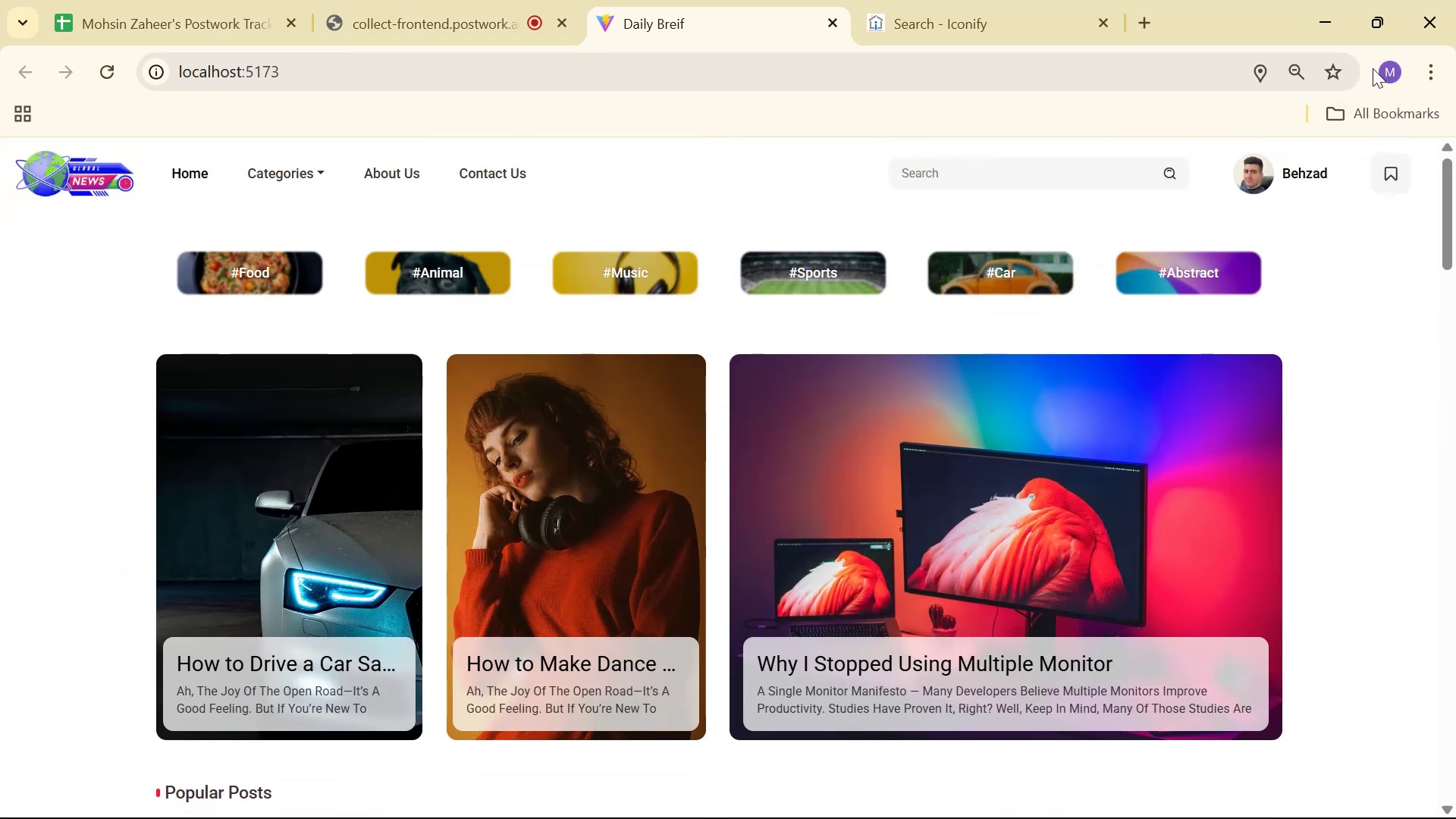 
left_click([1379, 68])
 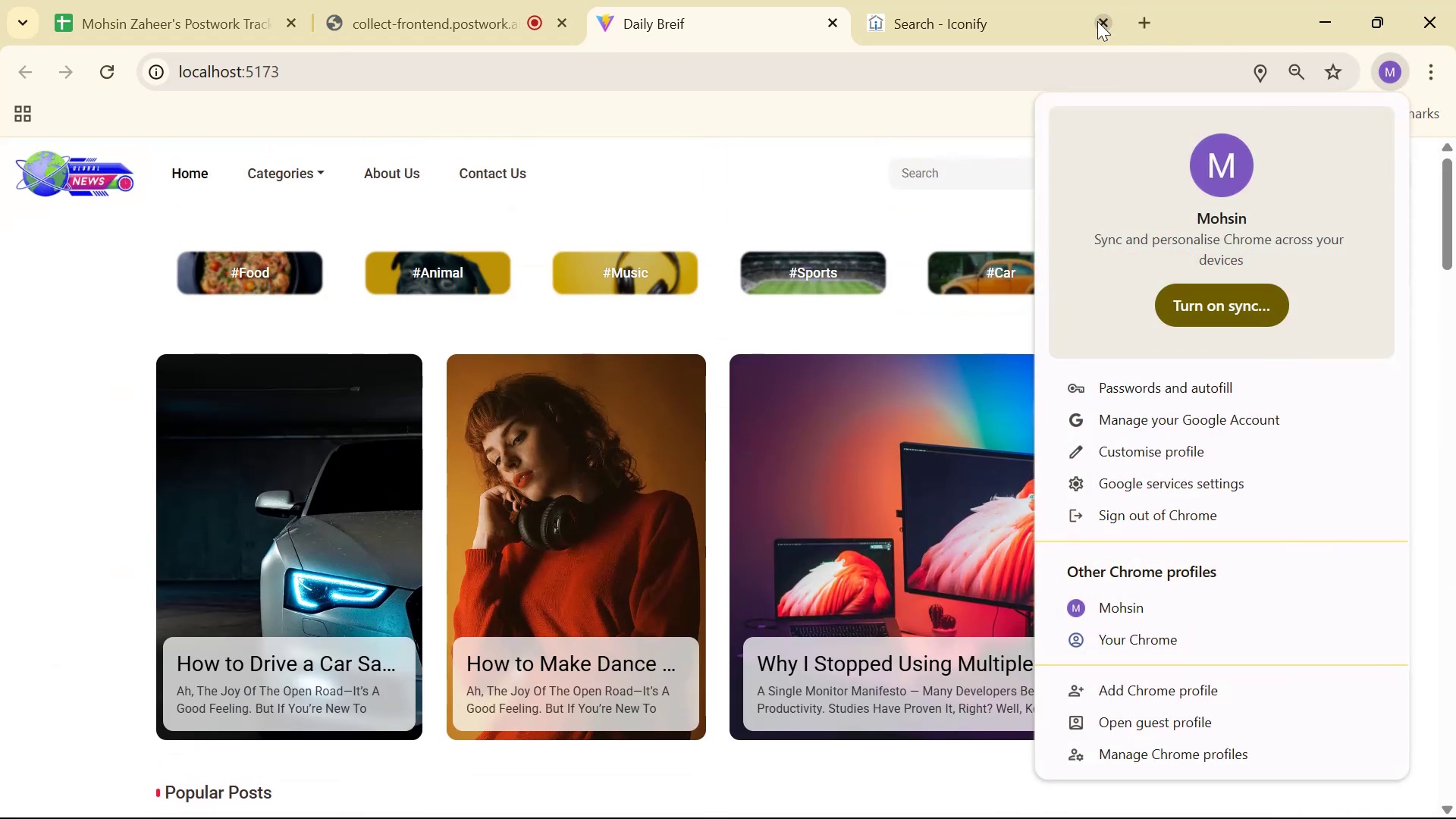 
left_click([1159, 6])
 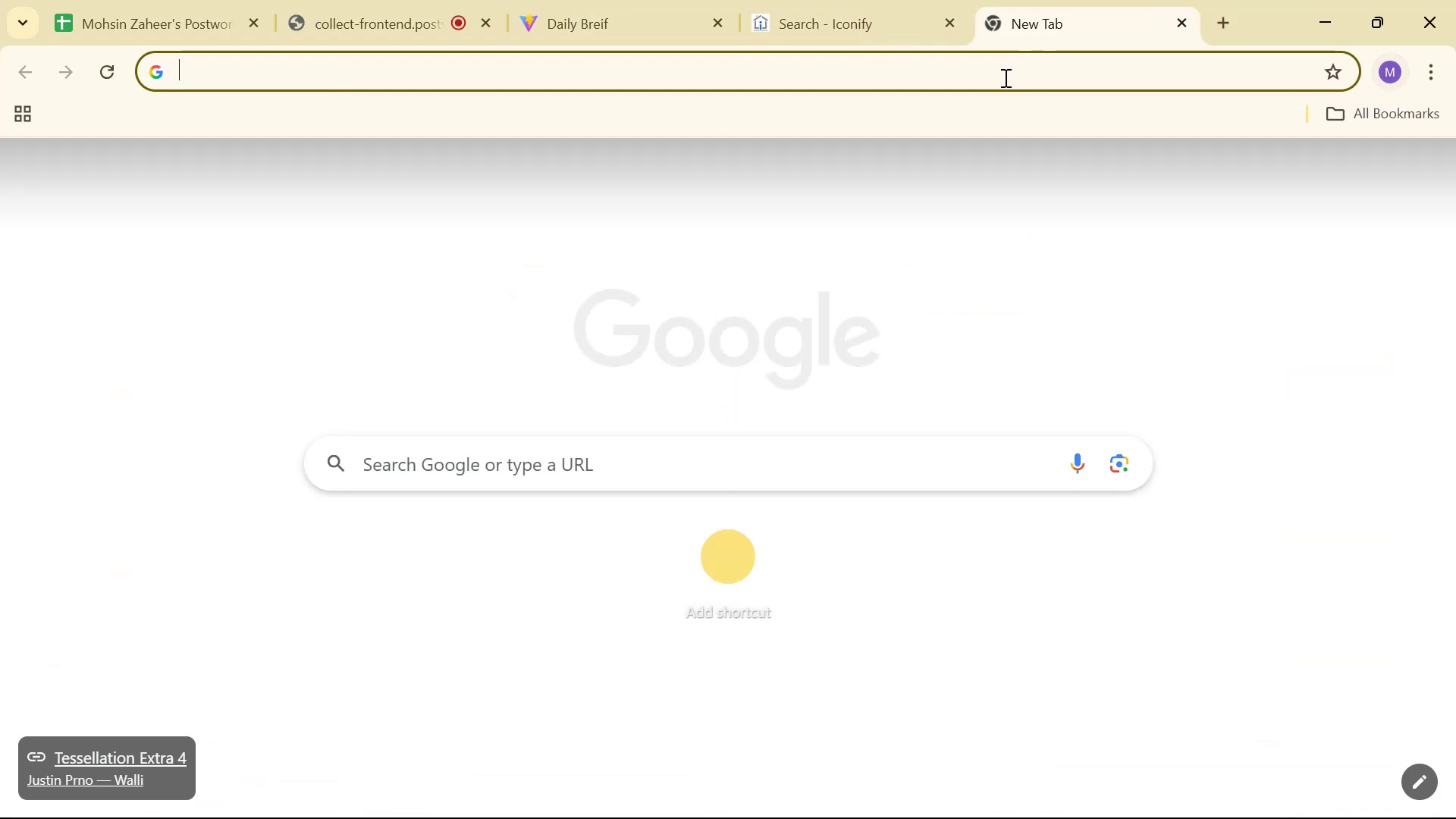 
left_click([950, 71])
 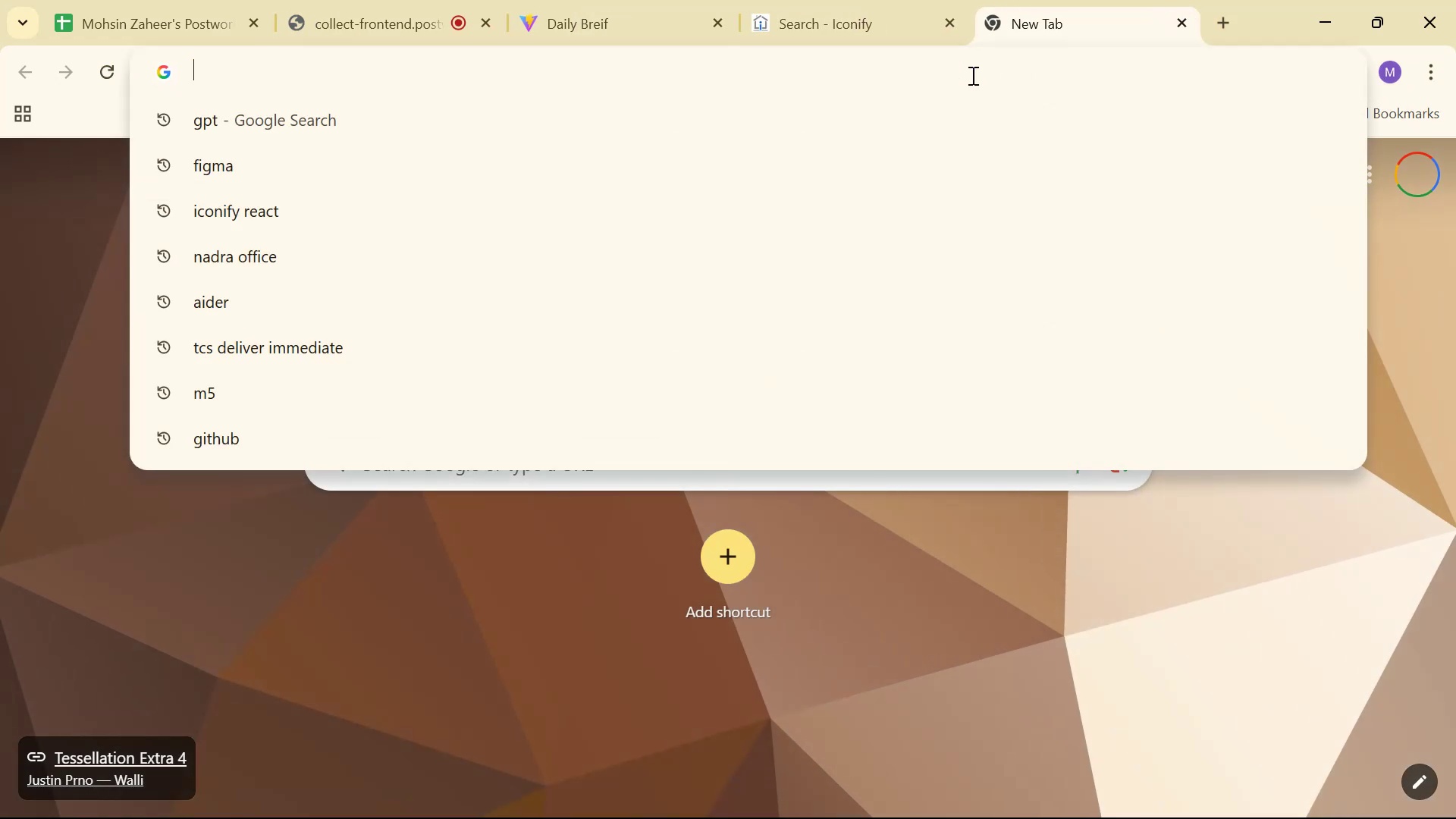 
type(figm)
 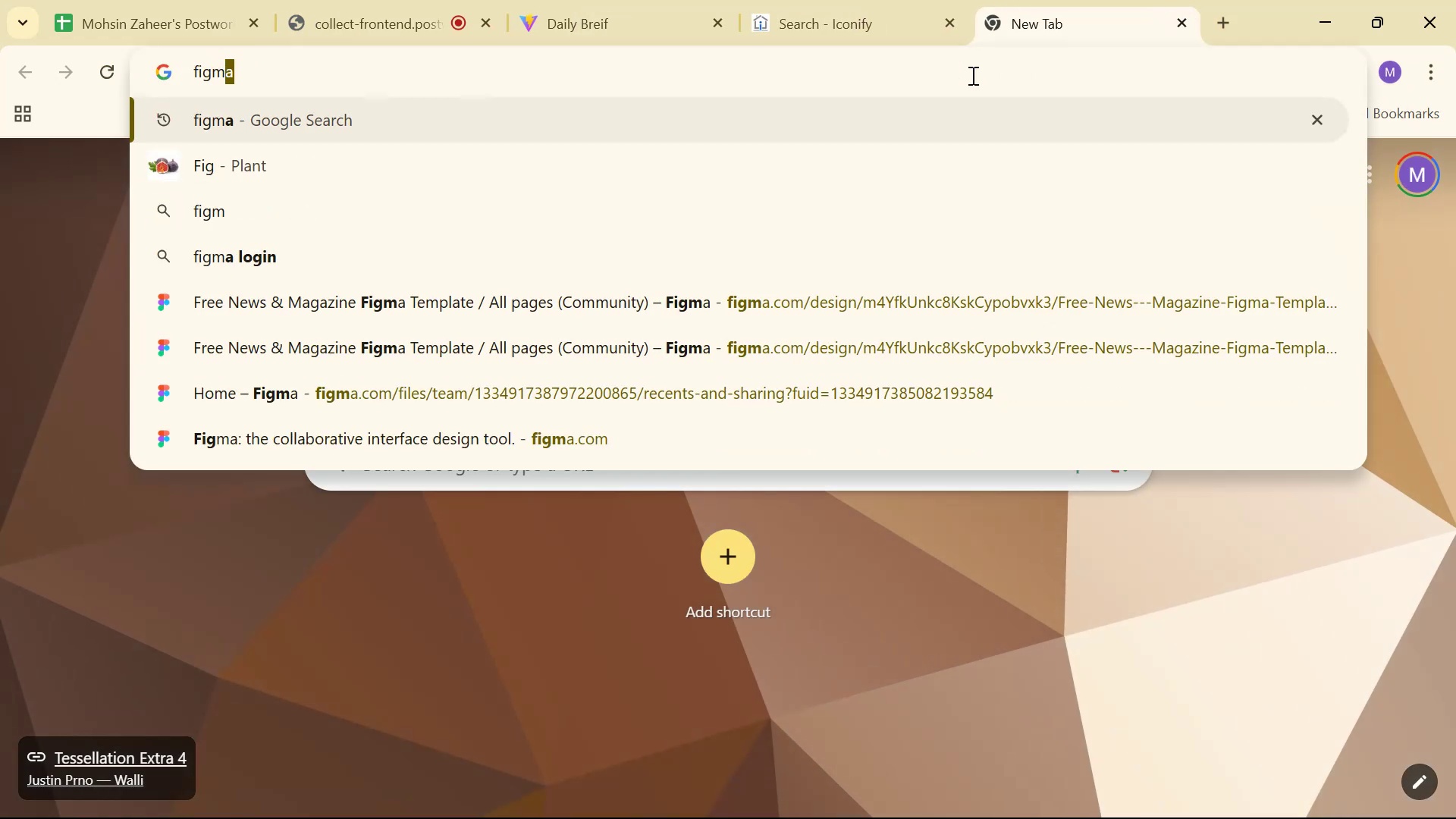 
key(Enter)
 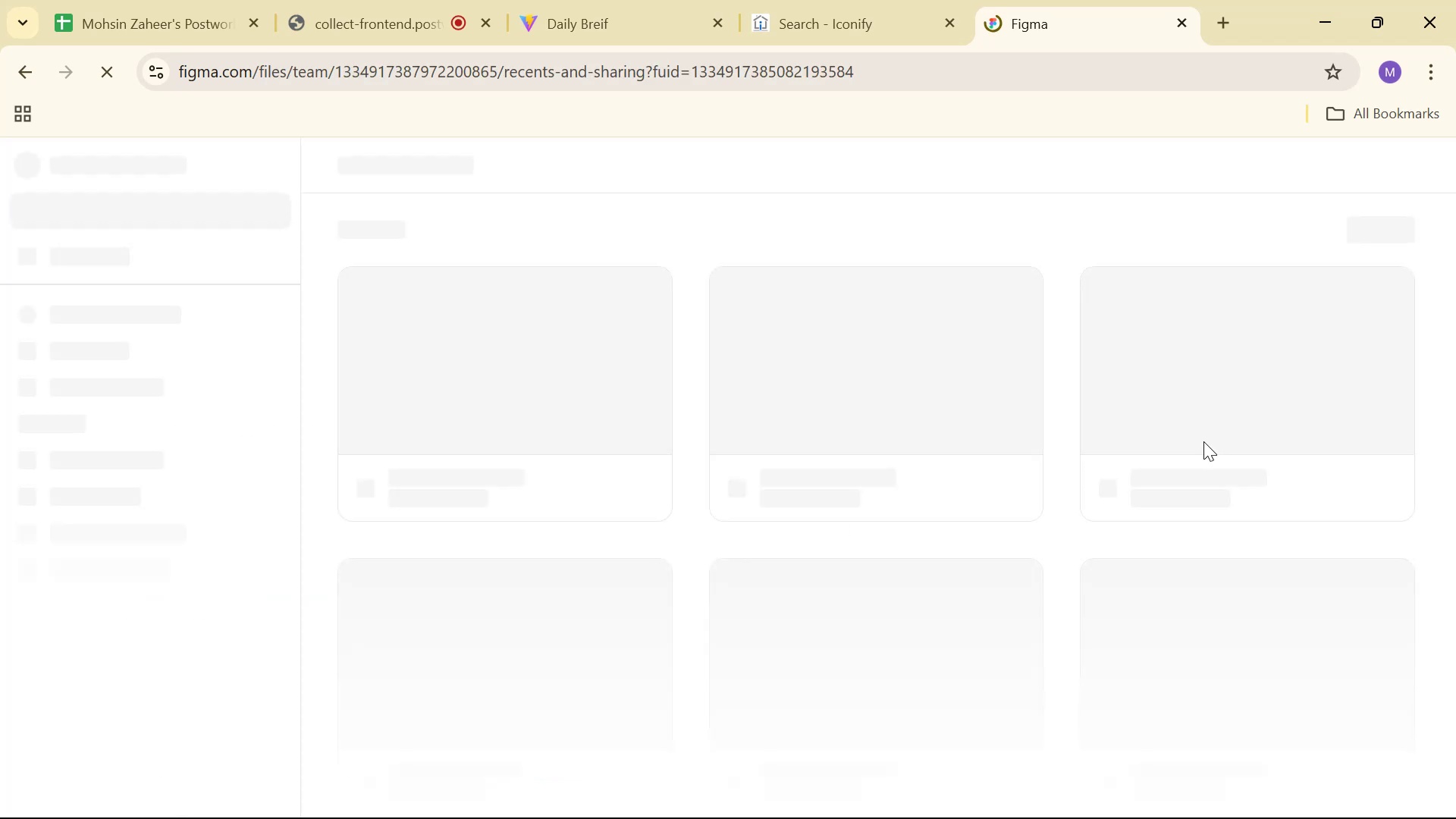 
wait(6.15)
 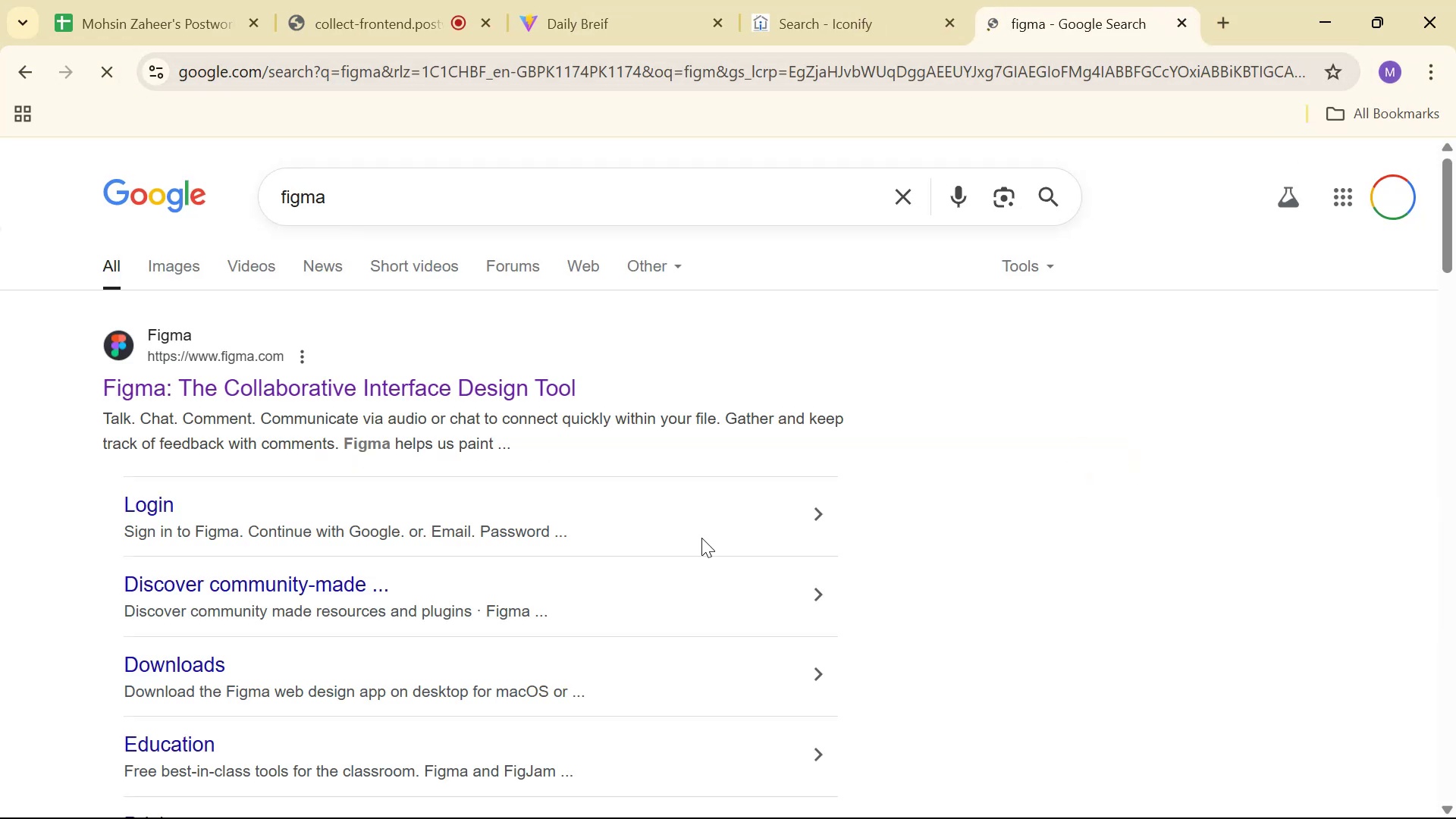 
mouse_move([1064, 221])
 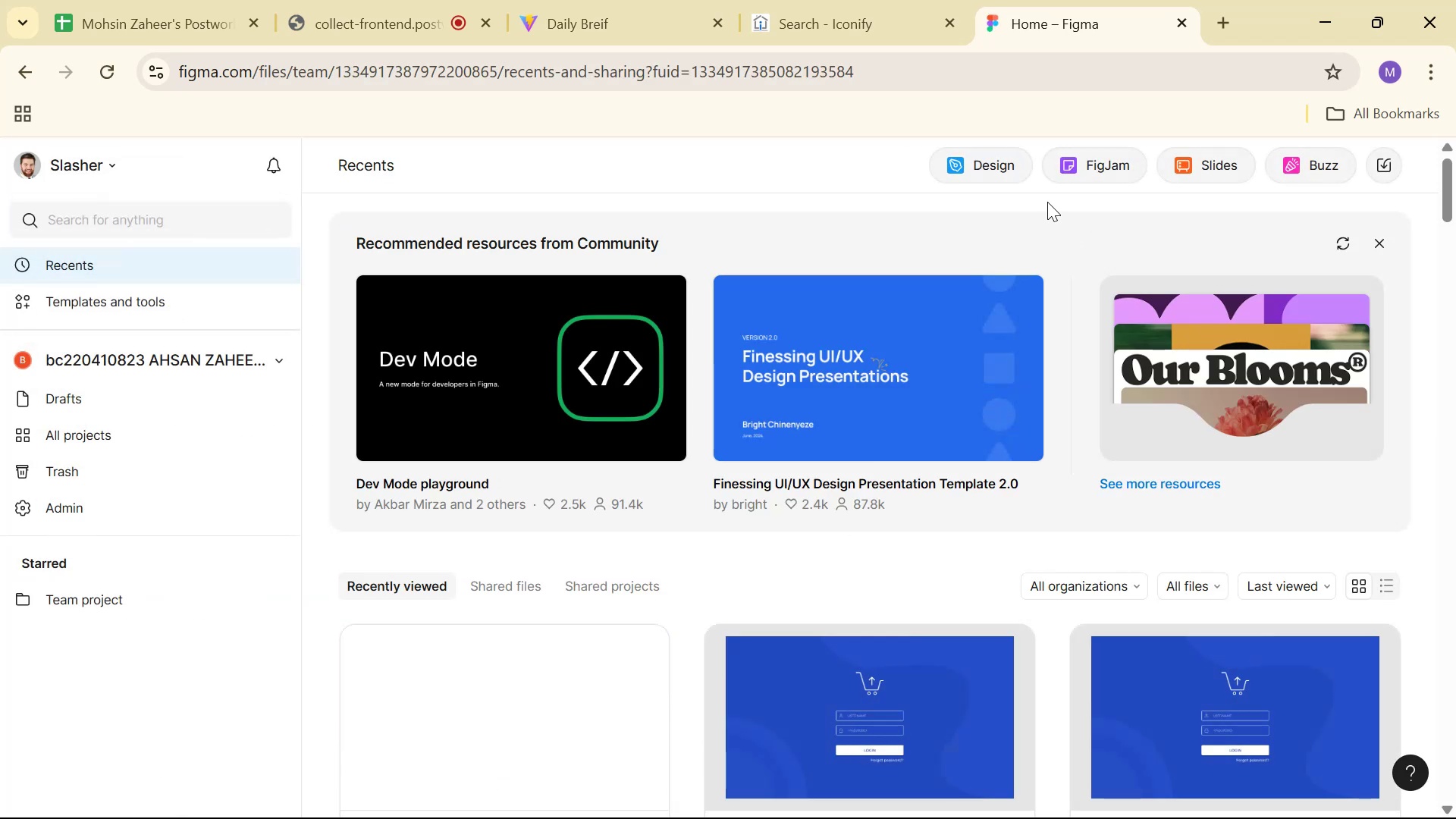 
scroll: coordinate [1047, 202], scroll_direction: down, amount: 2.0
 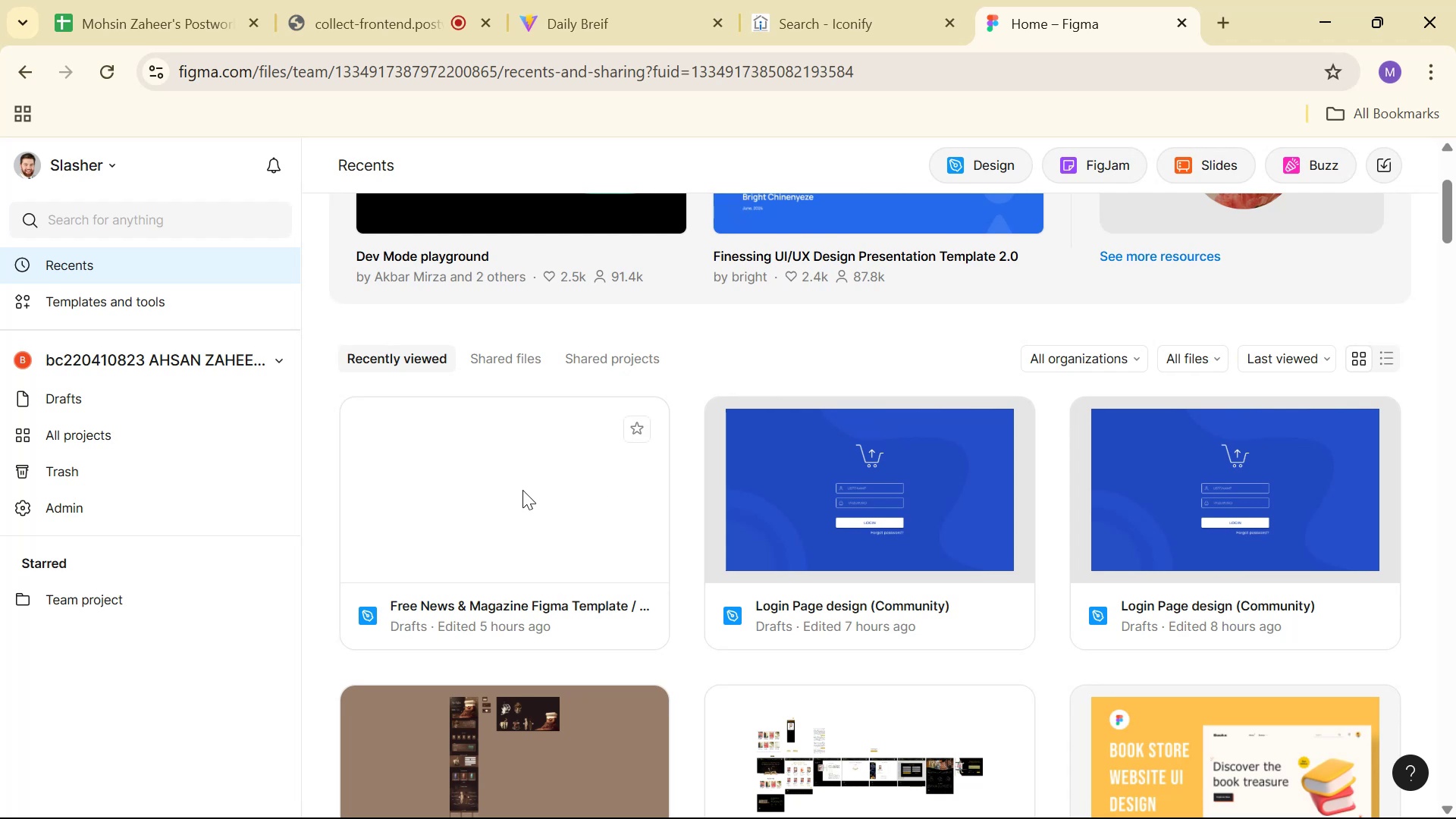 
double_click([522, 490])
 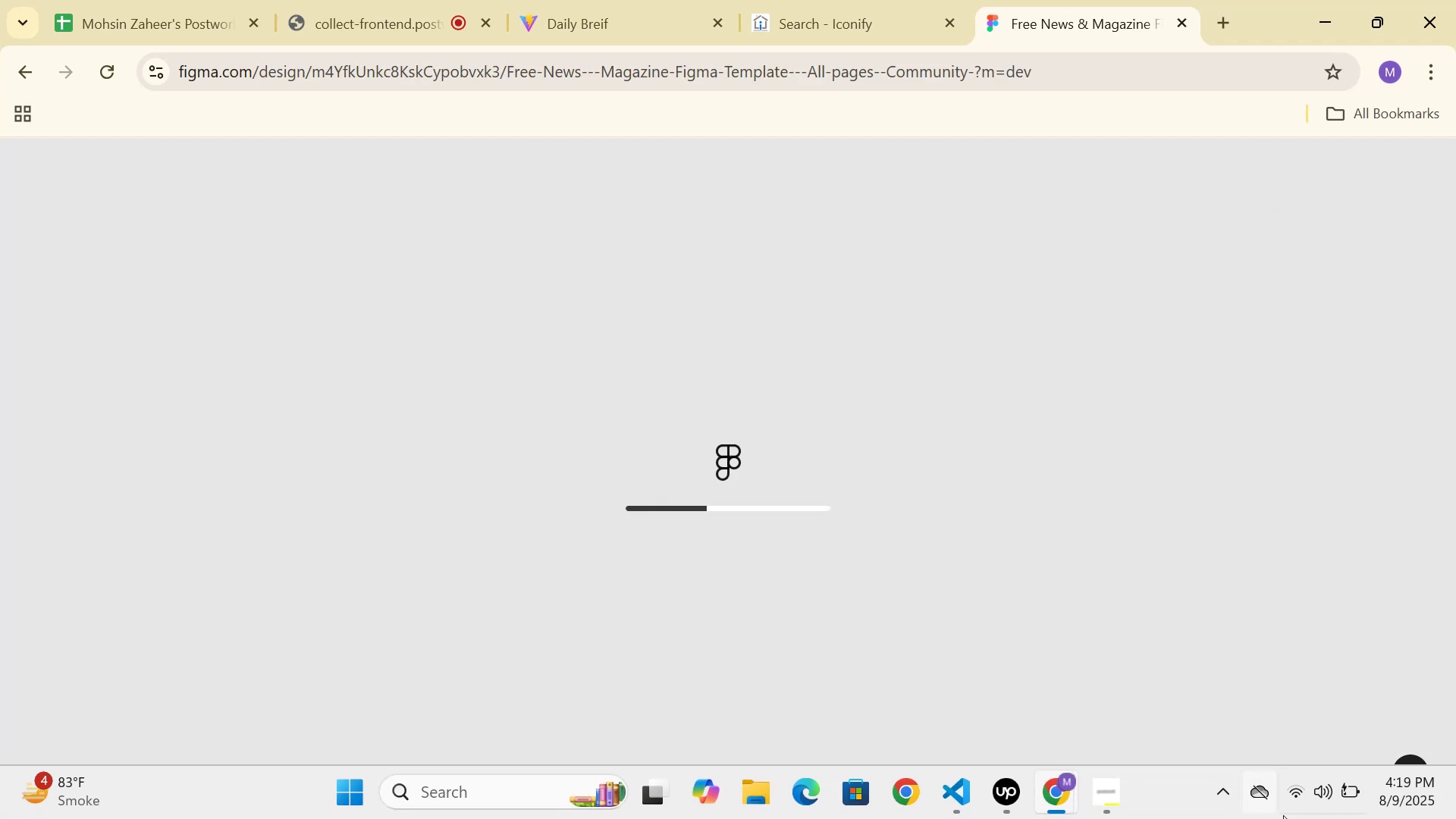 
wait(5.68)
 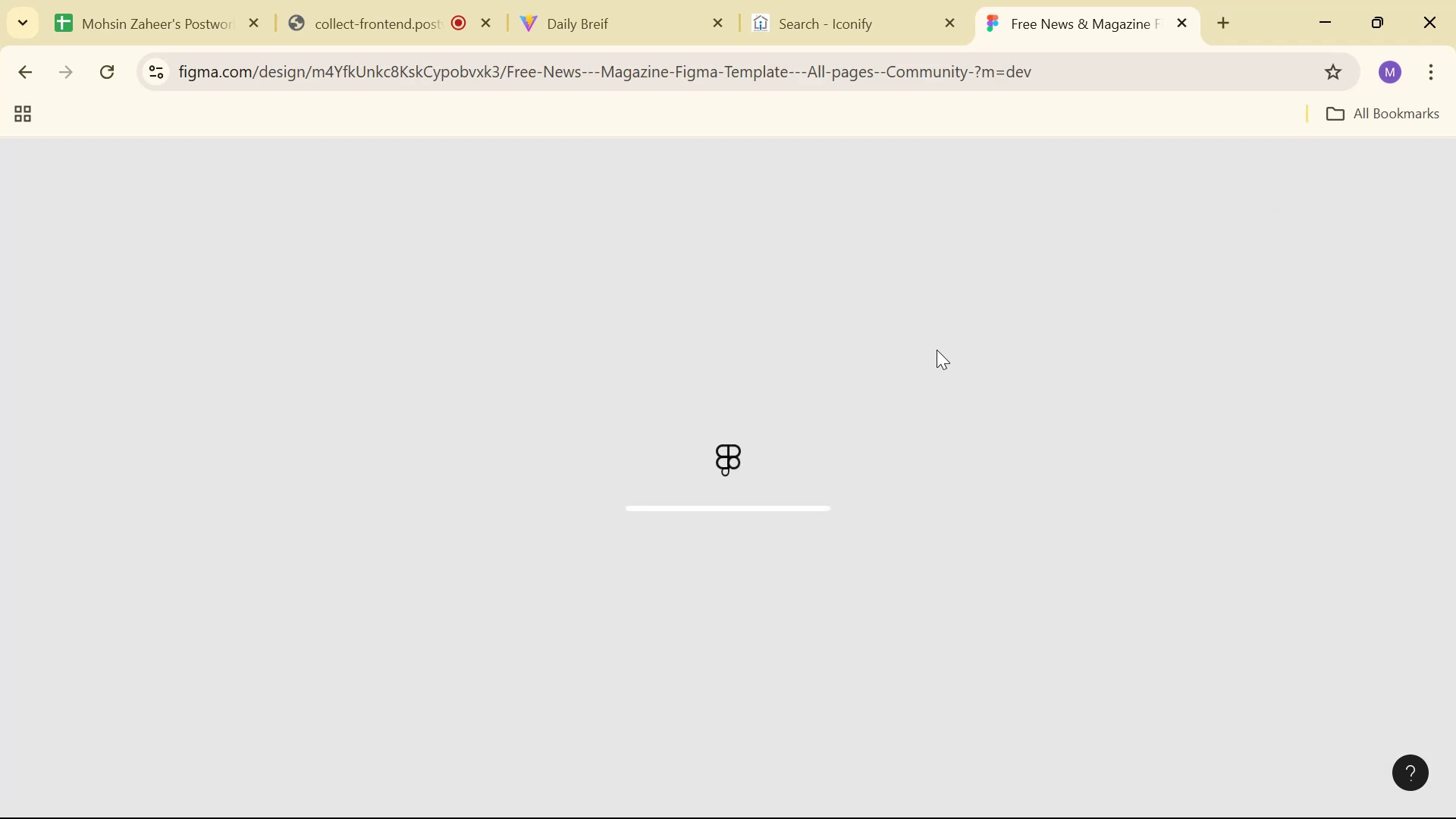 
left_click([1150, 368])
 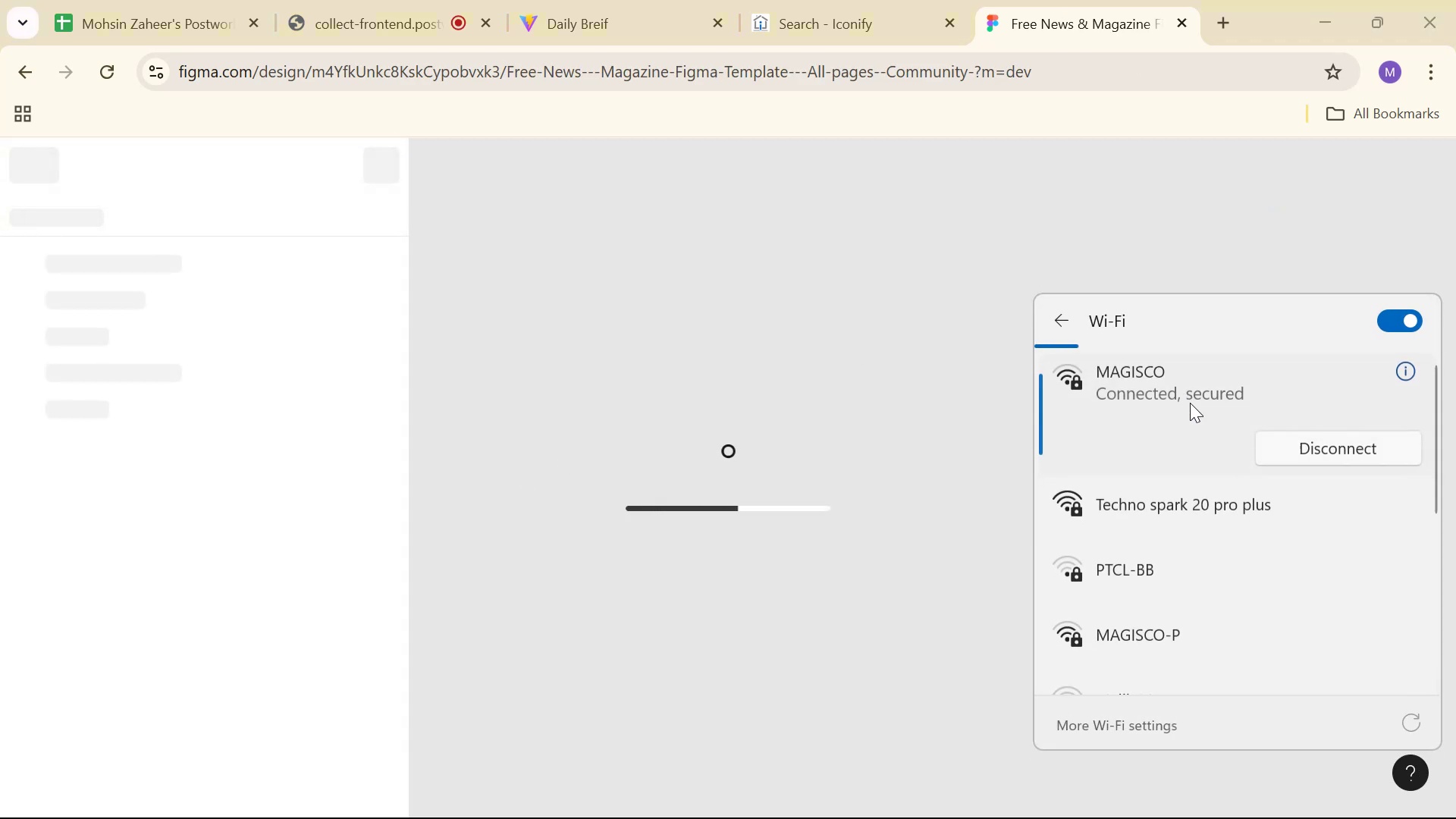 
left_click([1196, 508])
 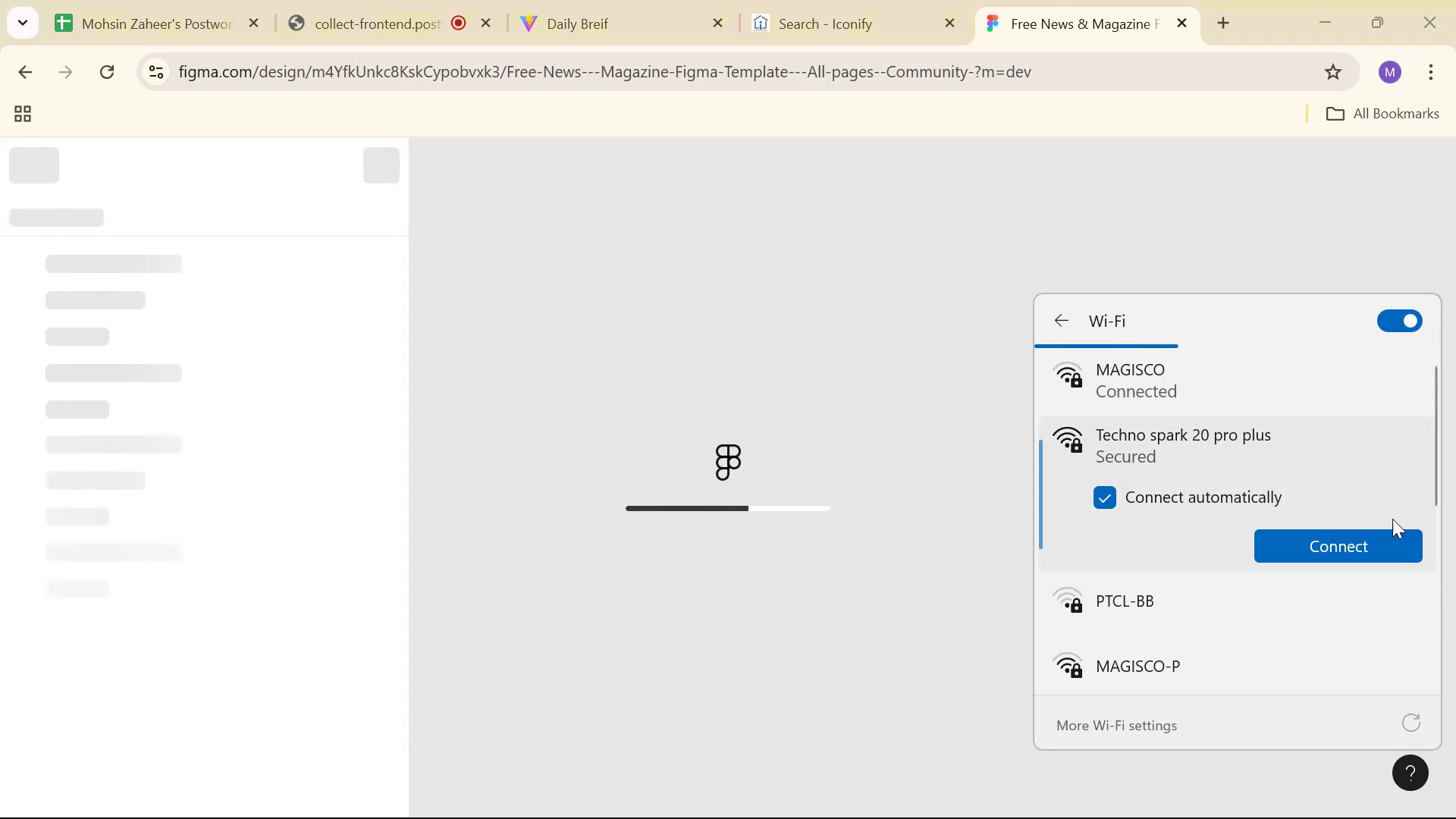 
double_click([1384, 538])
 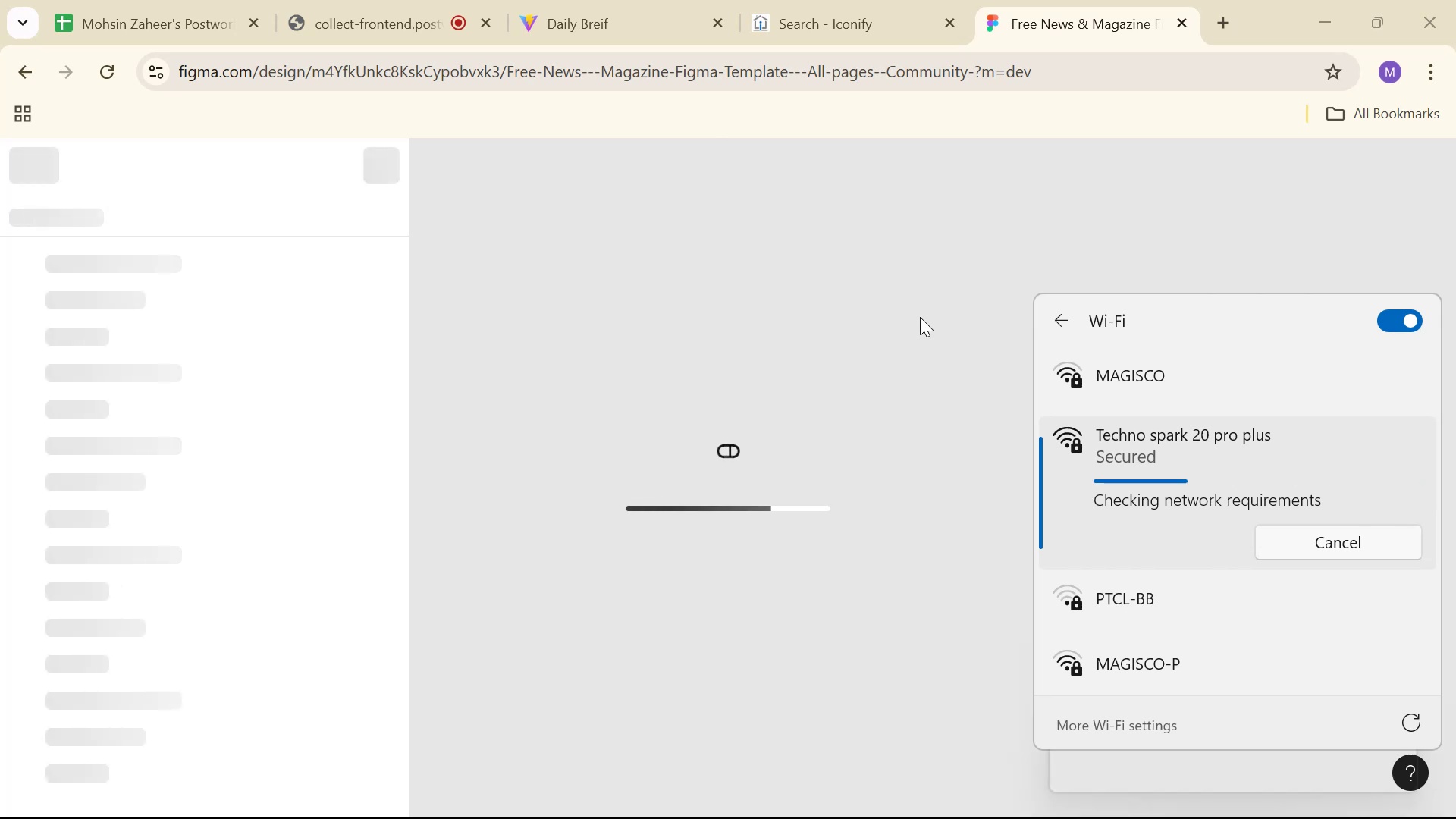 
left_click([920, 317])
 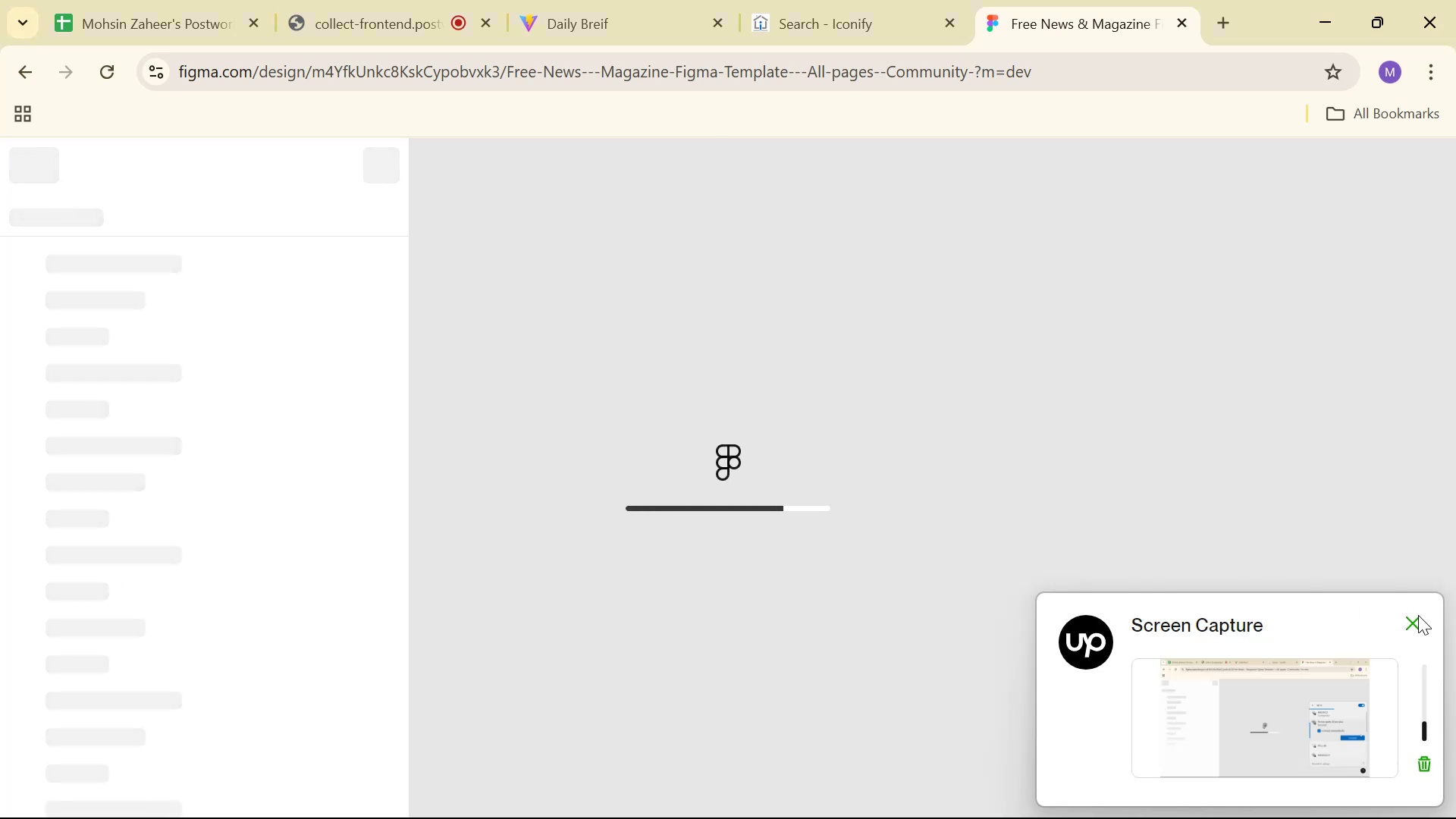 
left_click([1417, 622])
 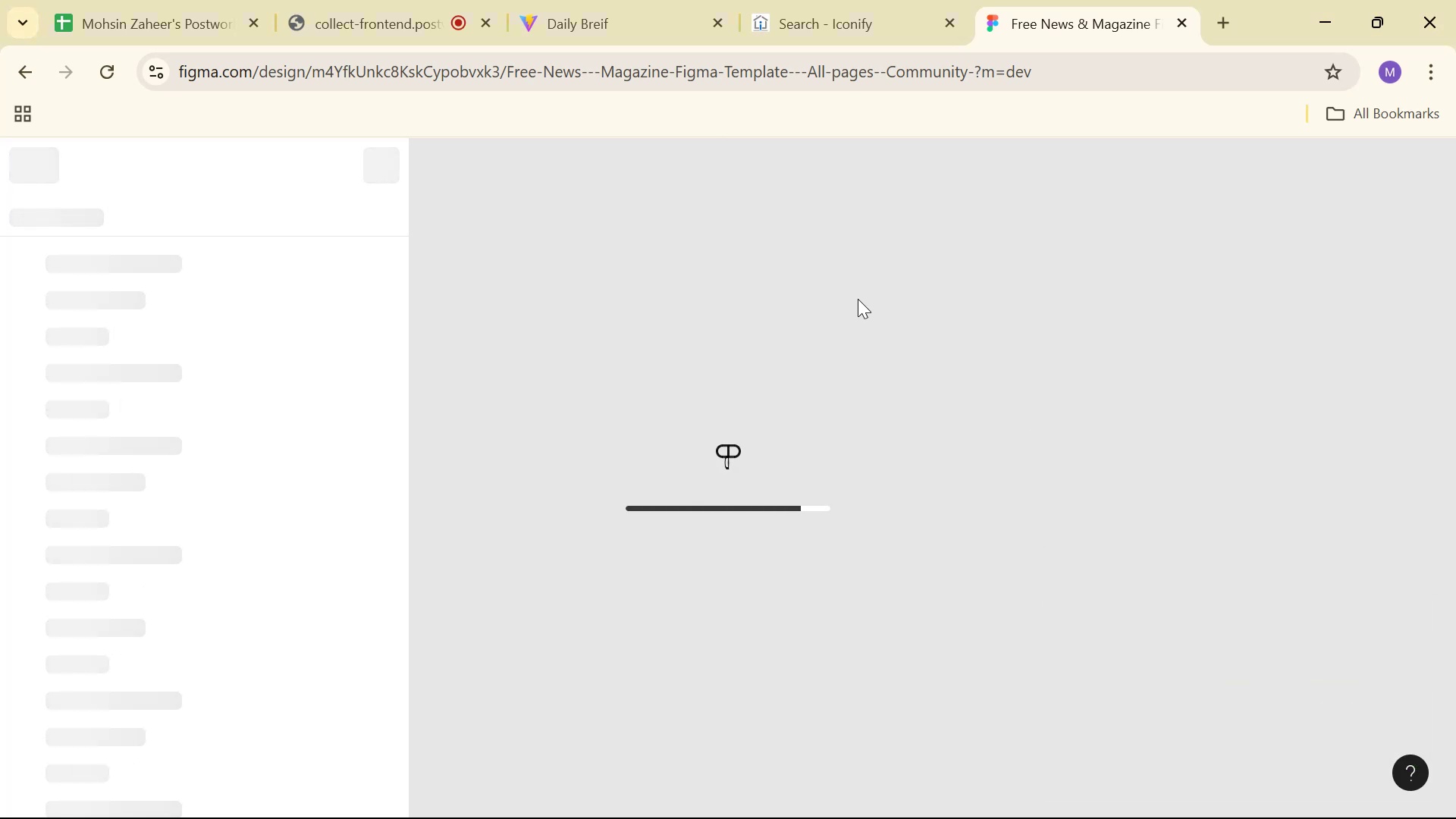 
wait(9.02)
 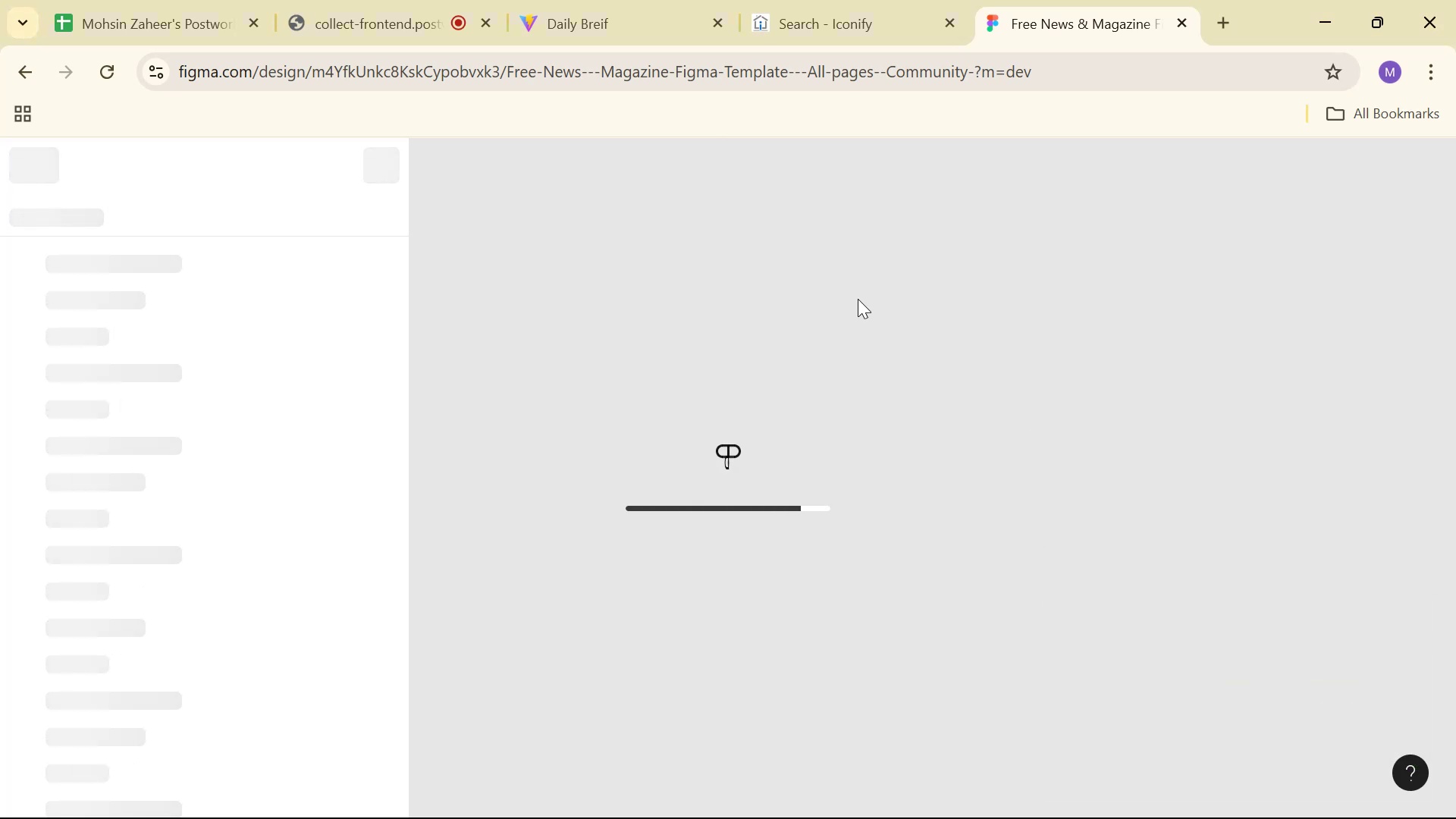 
left_click([138, 350])
 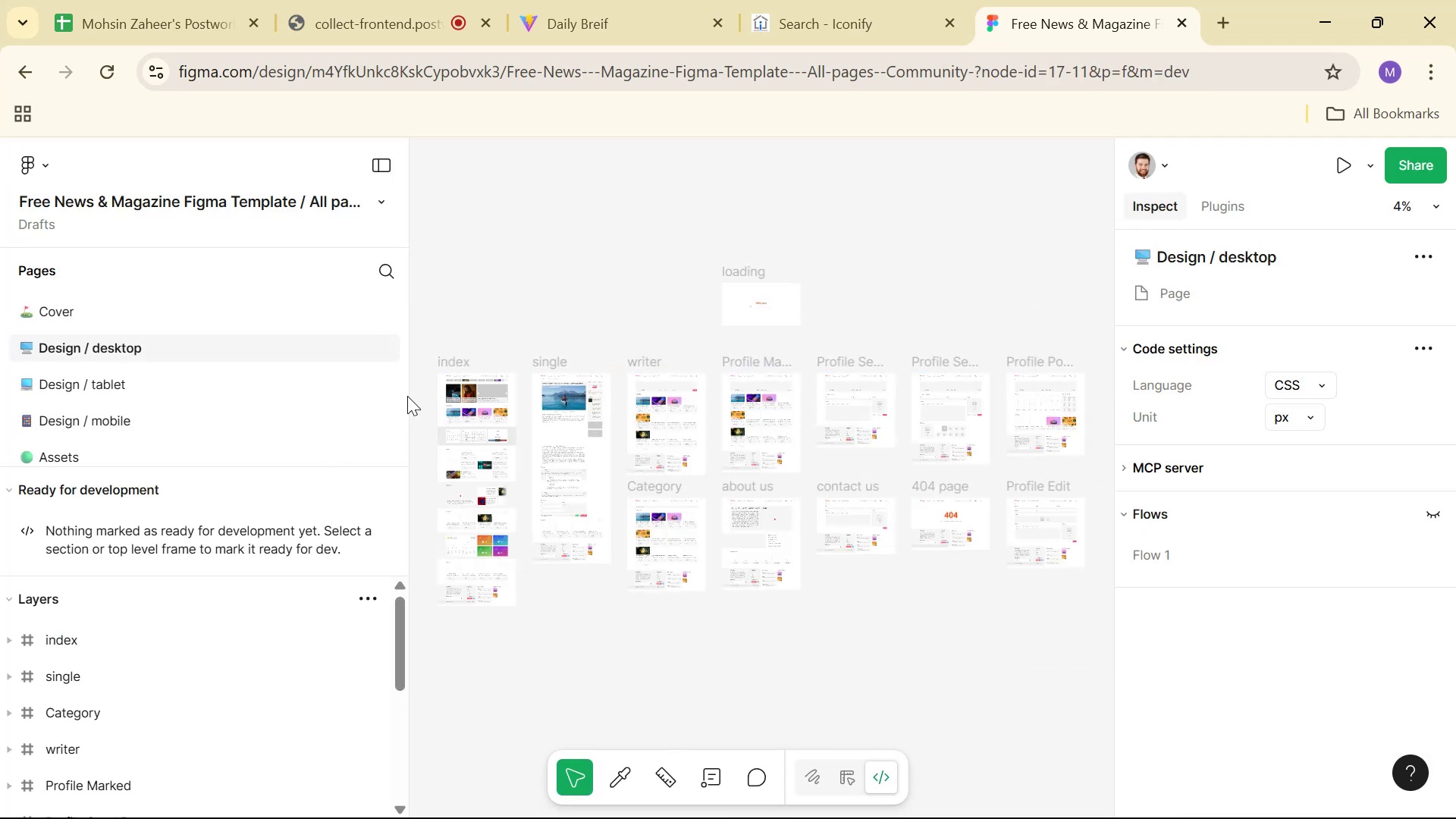 
left_click_drag(start_coordinate=[411, 394], to_coordinate=[293, 375])
 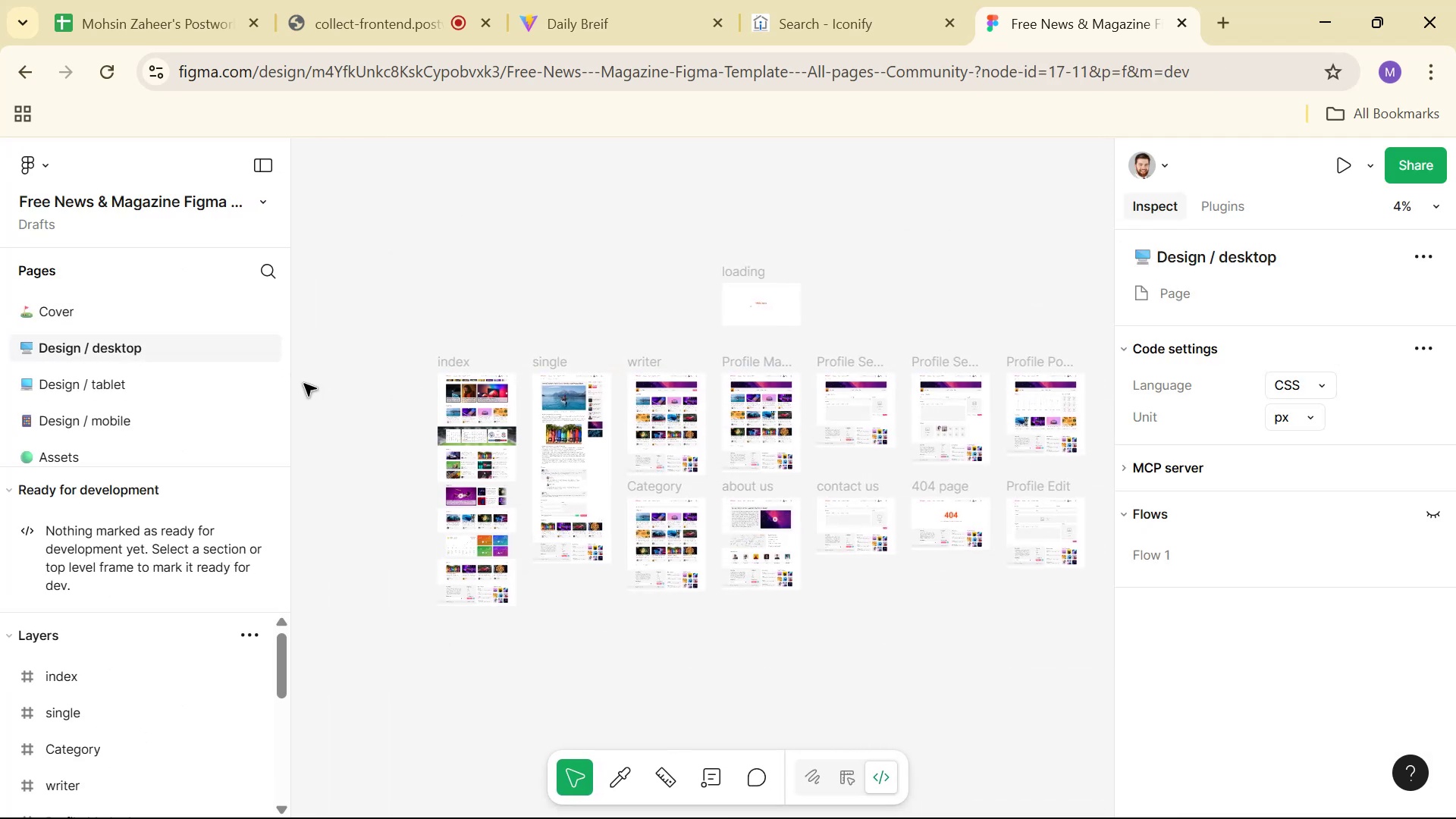 
hold_key(key=ControlLeft, duration=0.93)
scroll: coordinate [517, 453], scroll_direction: up, amount: 10.0
 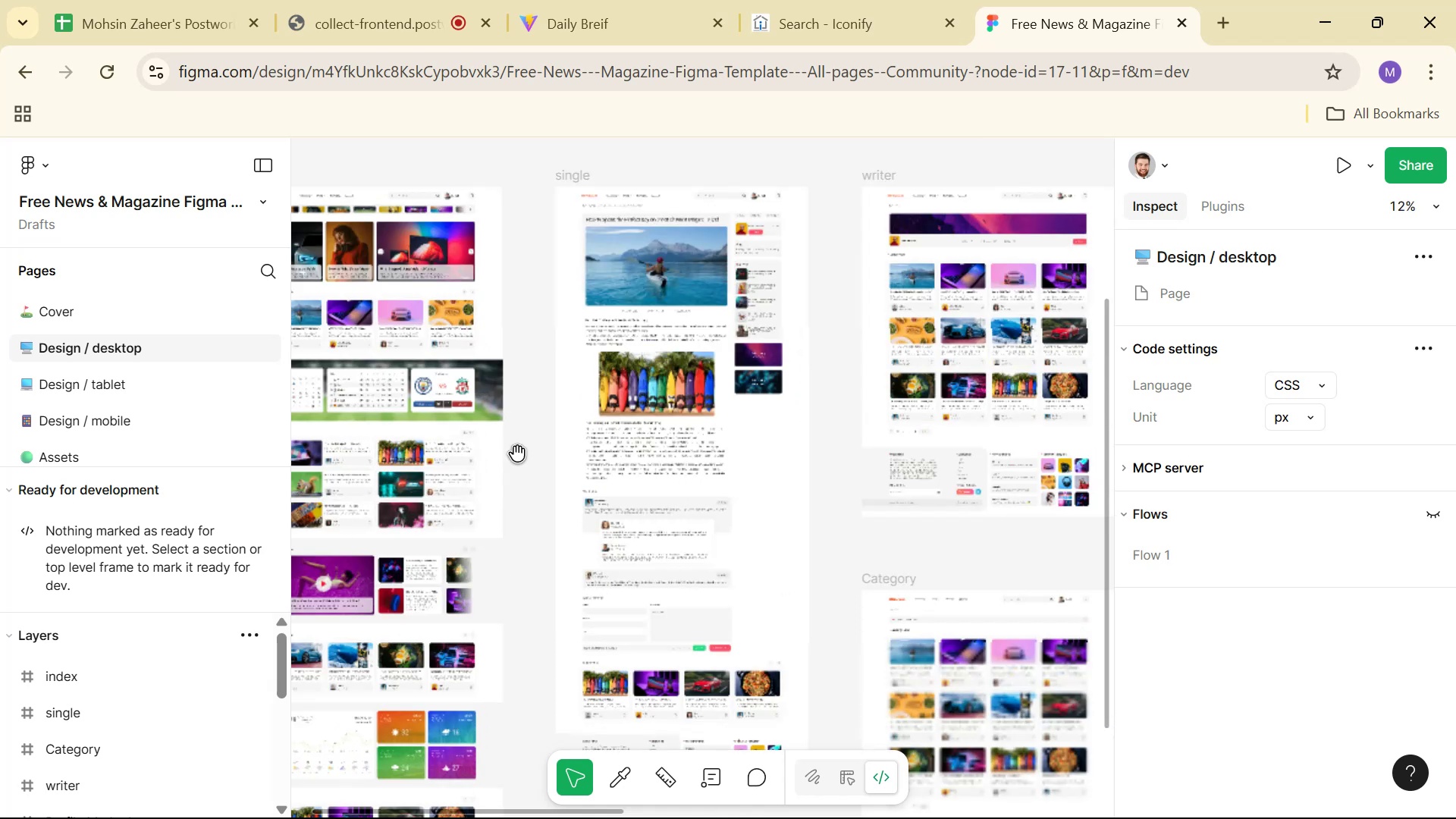 
hold_key(key=Space, duration=0.77)
 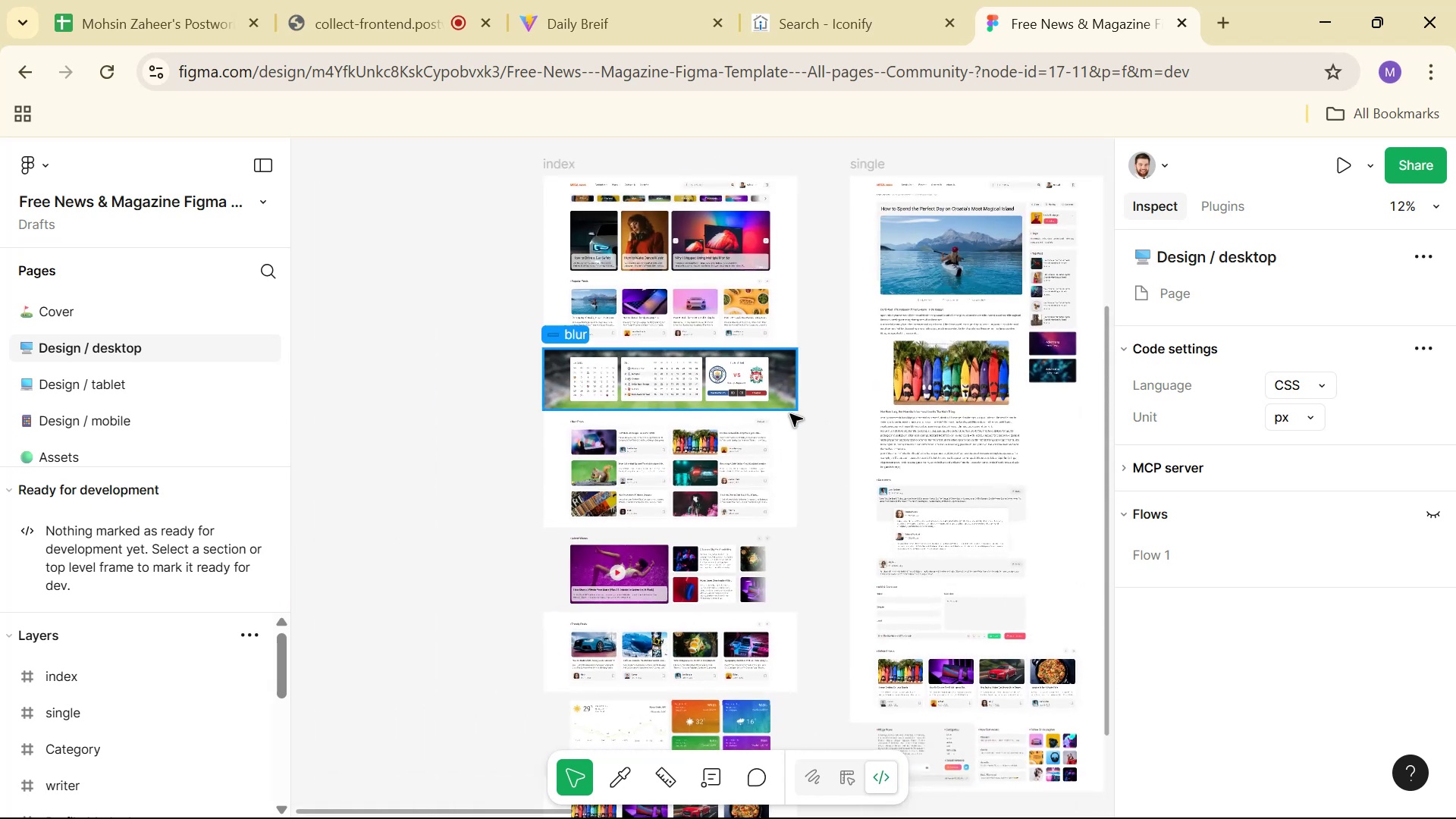 
left_click_drag(start_coordinate=[528, 447], to_coordinate=[823, 436])
 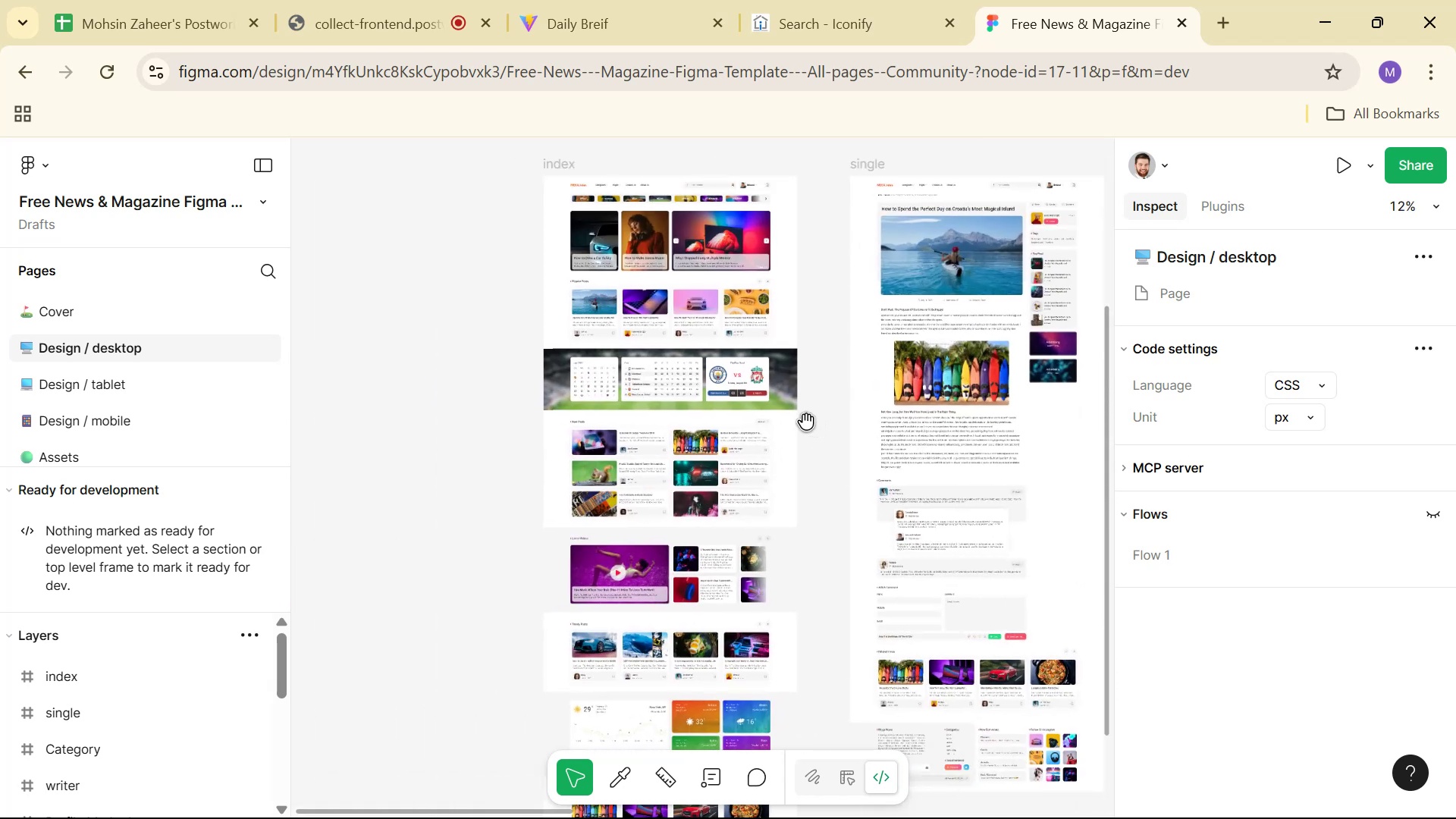 
hold_key(key=ControlLeft, duration=0.74)
scroll: coordinate [790, 429], scroll_direction: down, amount: 3.0
 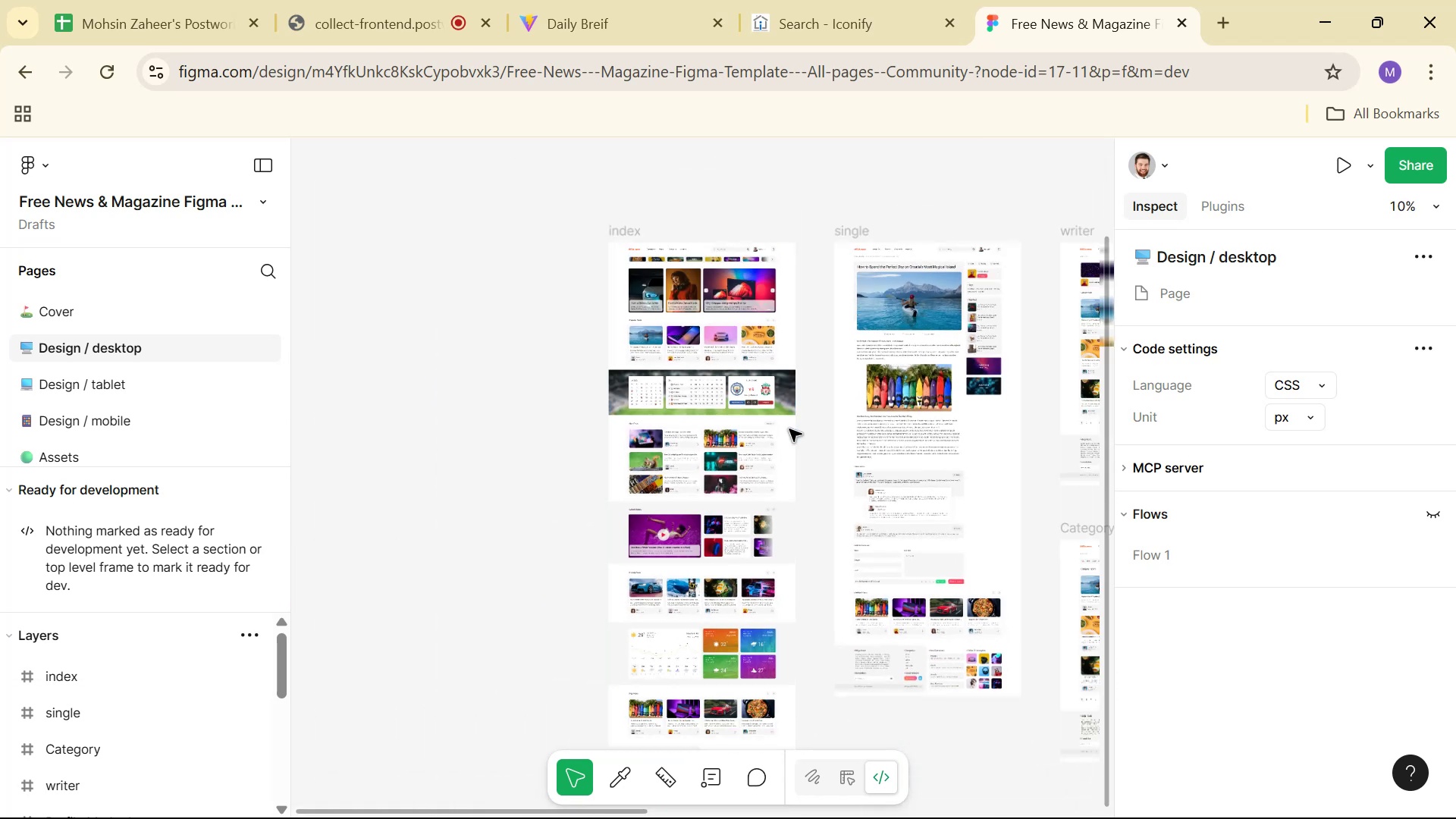 
key(Control+ControlLeft)
 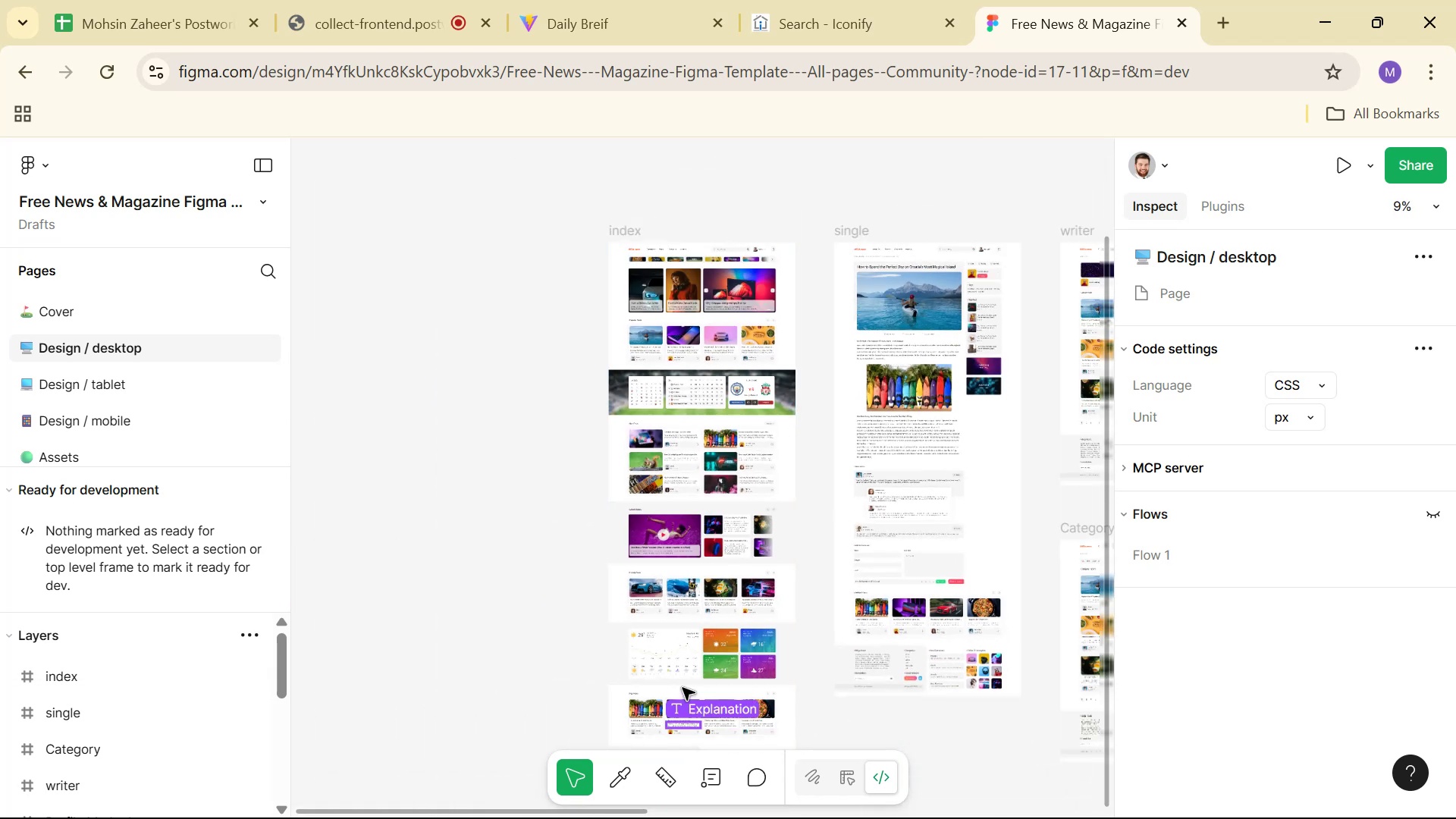 
scroll: coordinate [673, 617], scroll_direction: down, amount: 4.0
 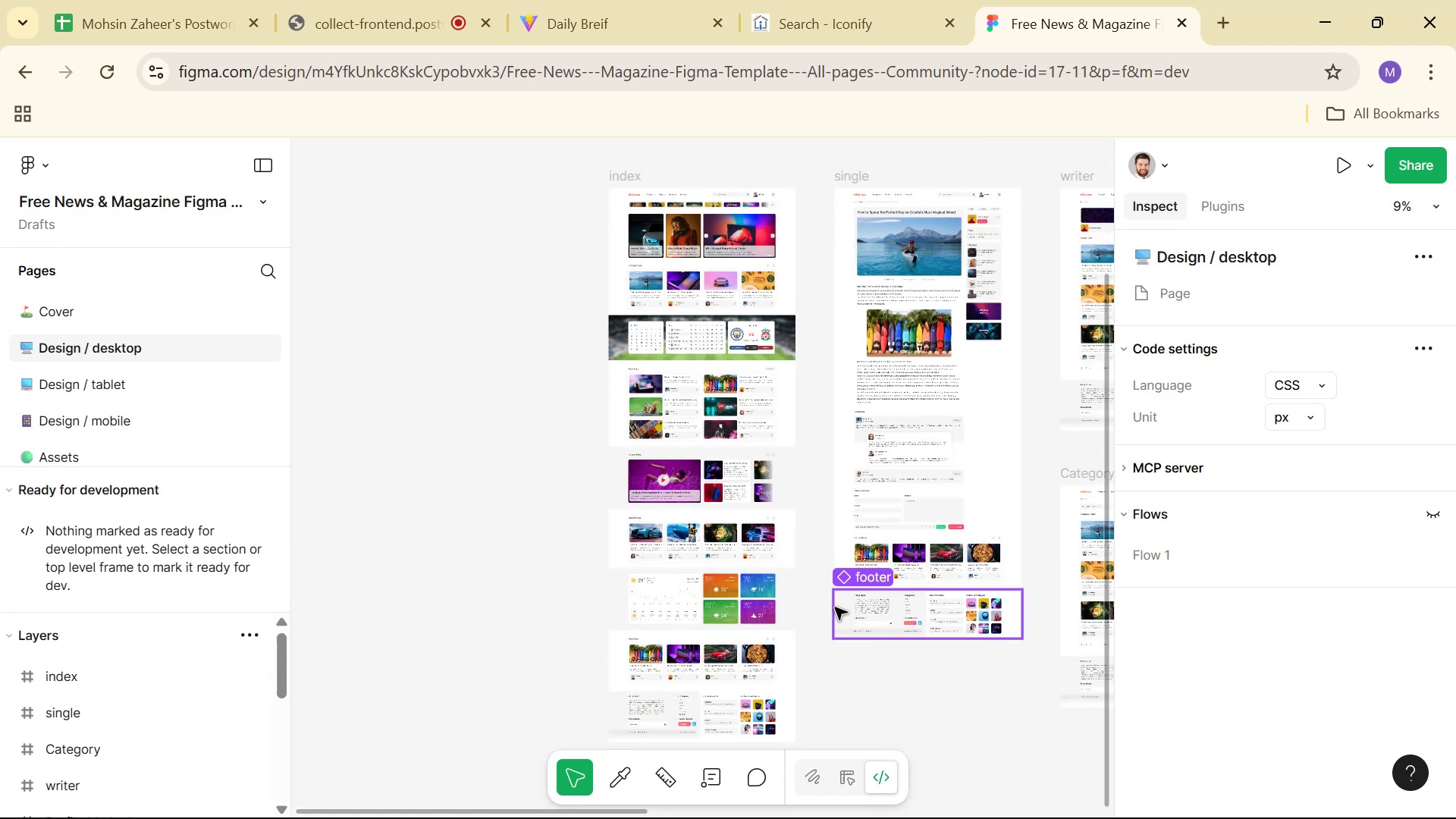 
scroll: coordinate [1006, 515], scroll_direction: up, amount: 3.0
 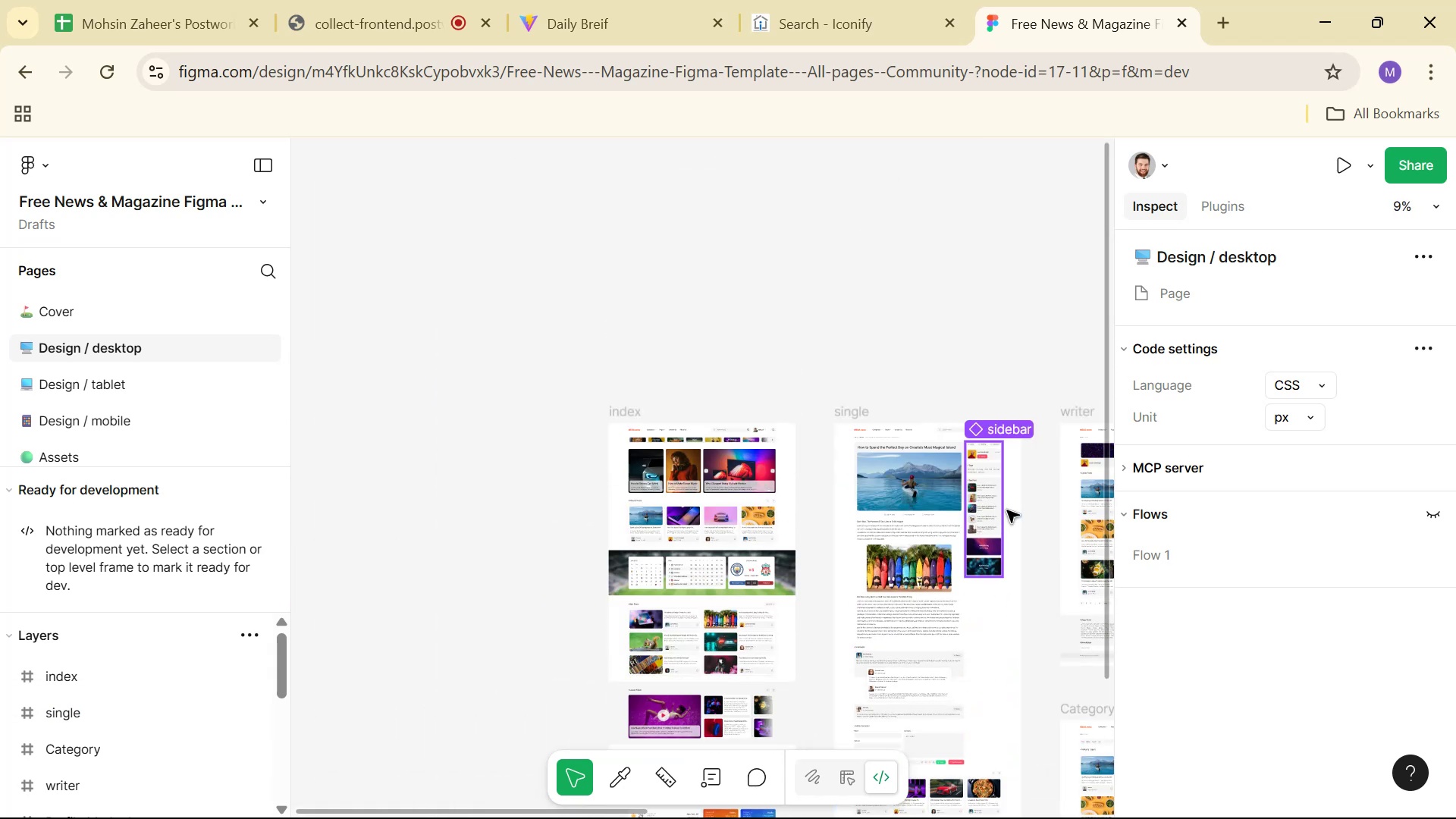 
hold_key(key=ControlLeft, duration=1.32)
scroll: coordinate [1018, 469], scroll_direction: up, amount: 15.0
 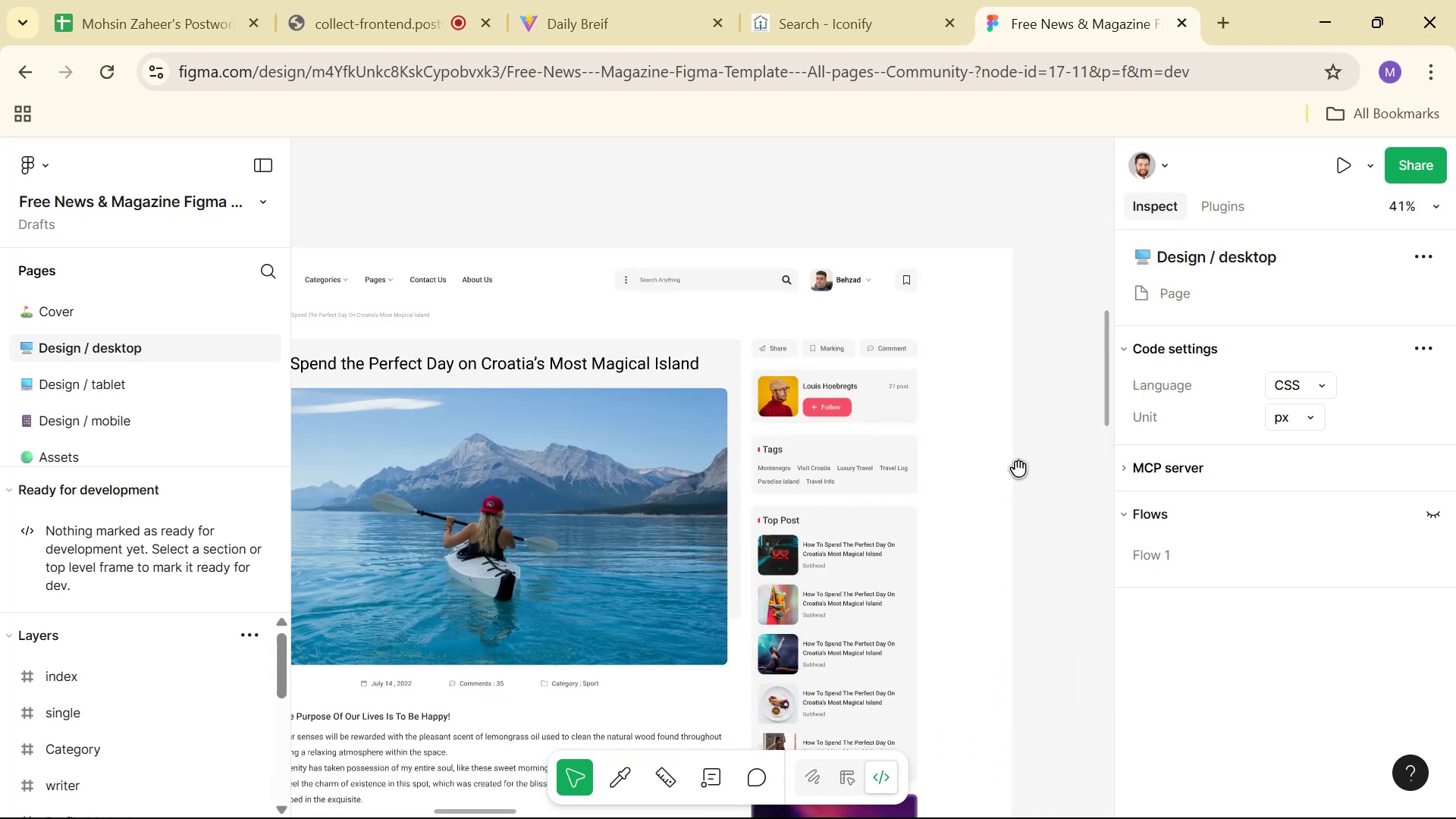 
hold_key(key=Space, duration=1.13)
 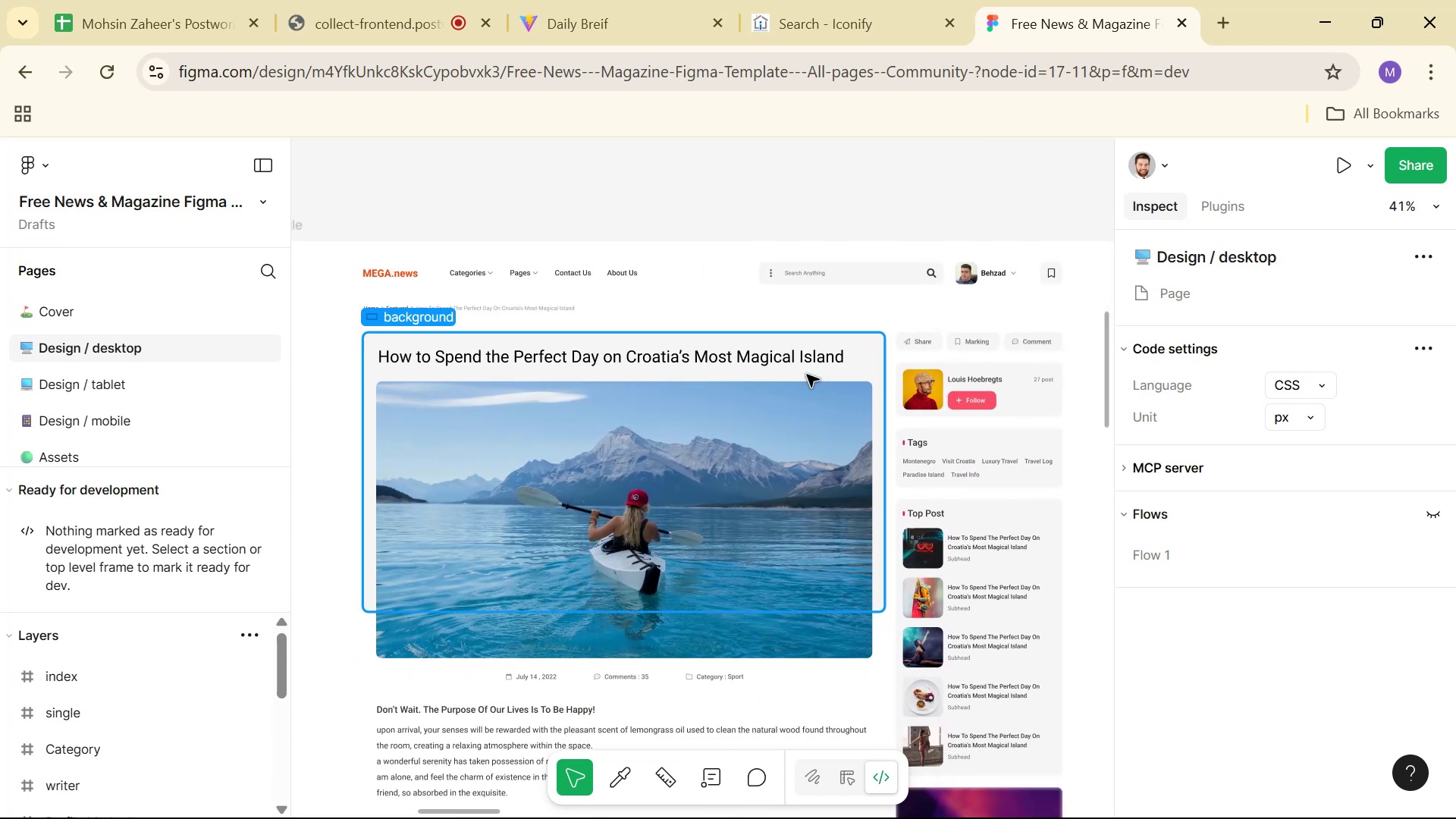 
left_click_drag(start_coordinate=[918, 412], to_coordinate=[1062, 406])
 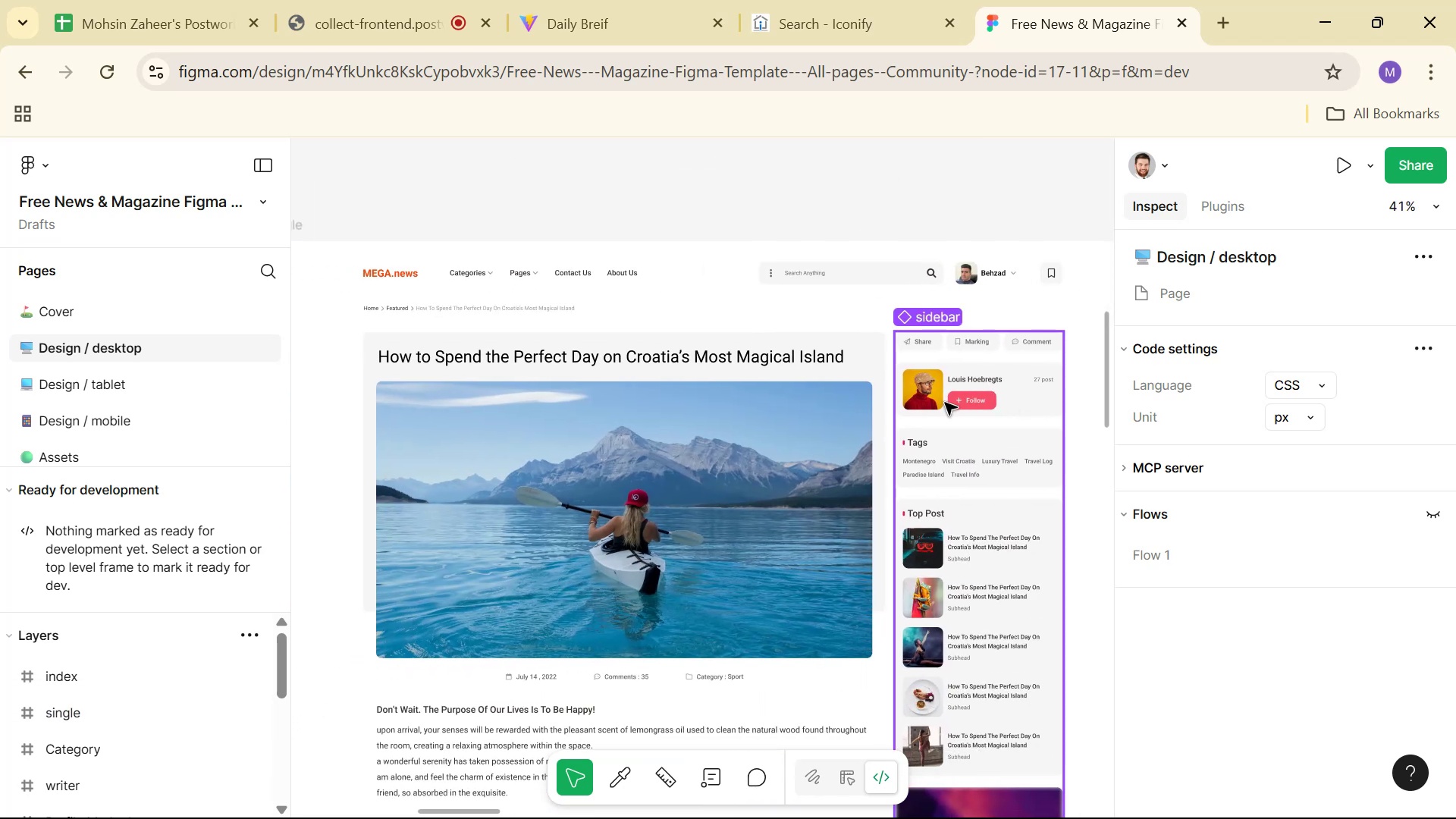 
hold_key(key=ControlLeft, duration=0.57)
 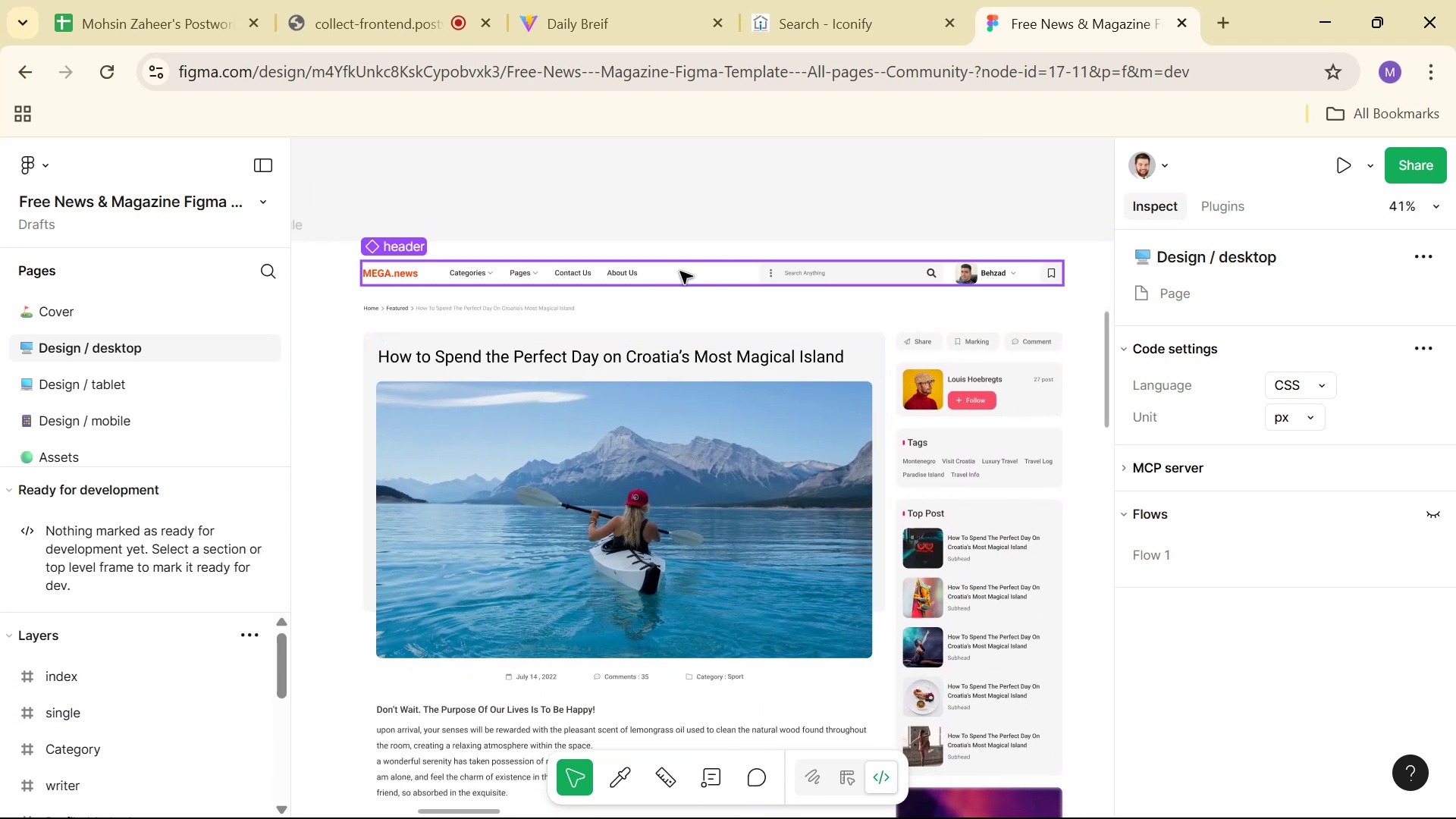 
scroll: coordinate [682, 271], scroll_direction: down, amount: 5.0
 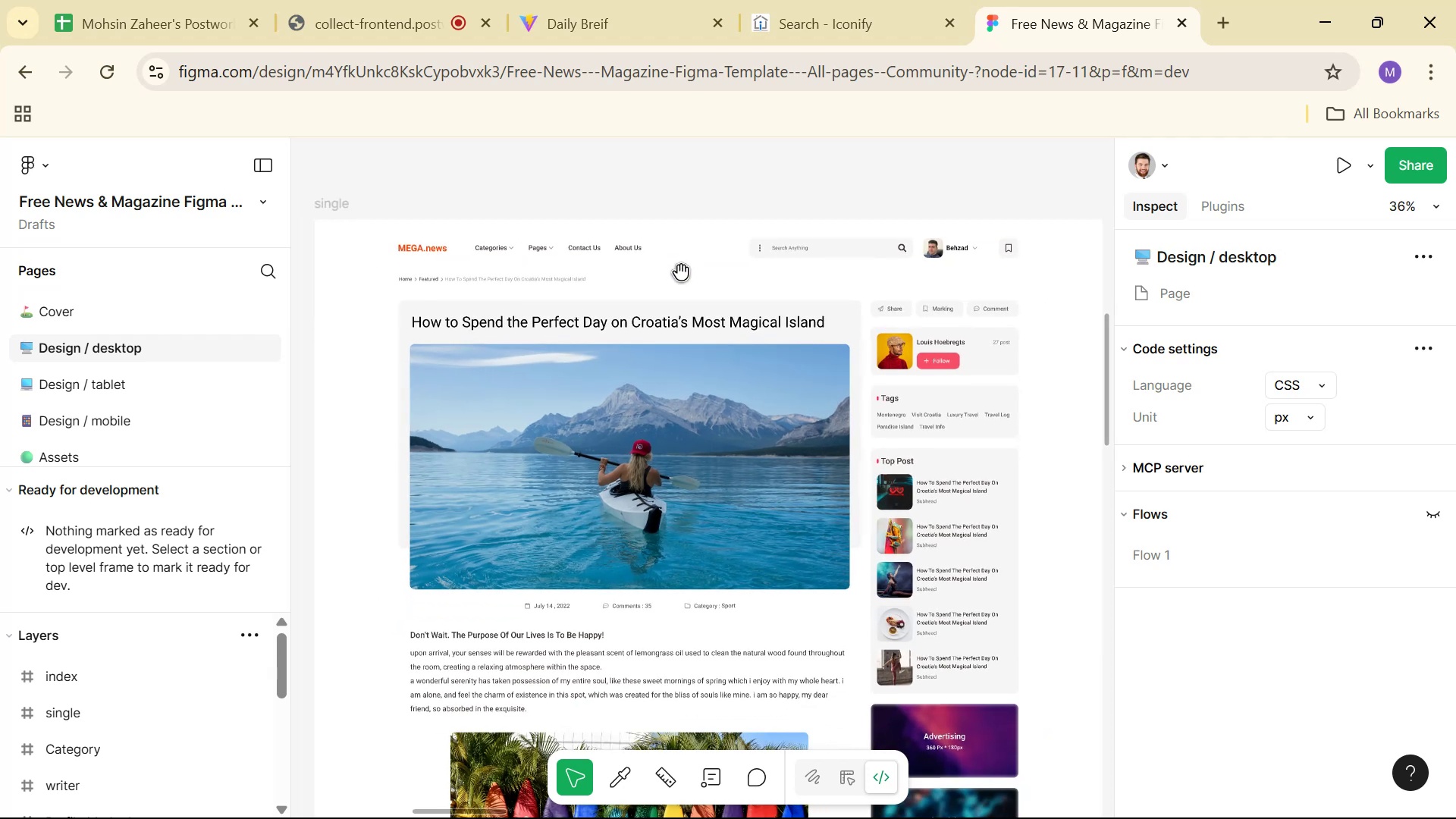 
hold_key(key=ControlLeft, duration=1.52)
 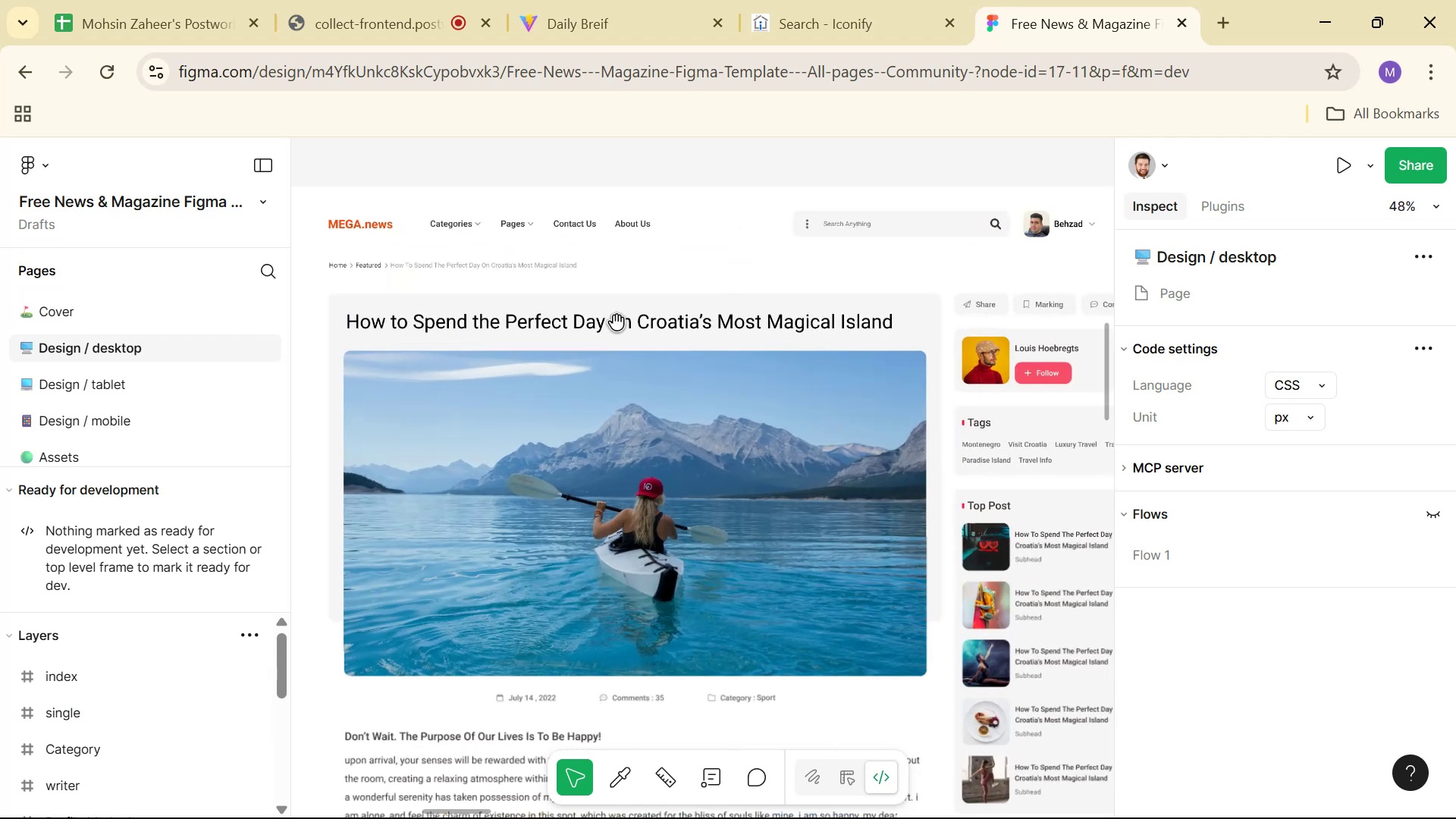 
hold_key(key=ControlLeft, duration=1.5)
scroll: coordinate [617, 322], scroll_direction: up, amount: 4.0
 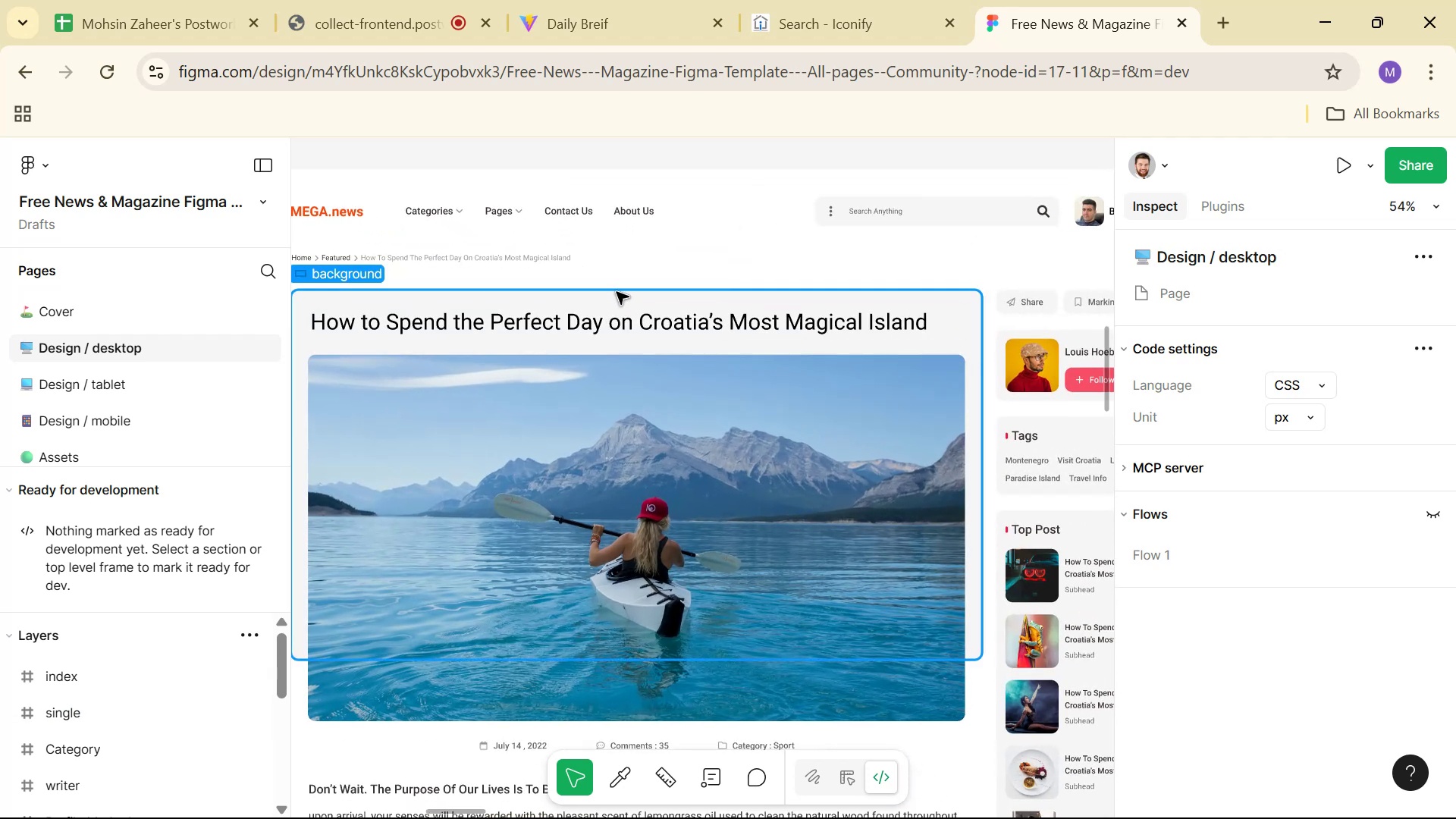 
hold_key(key=Space, duration=1.53)
 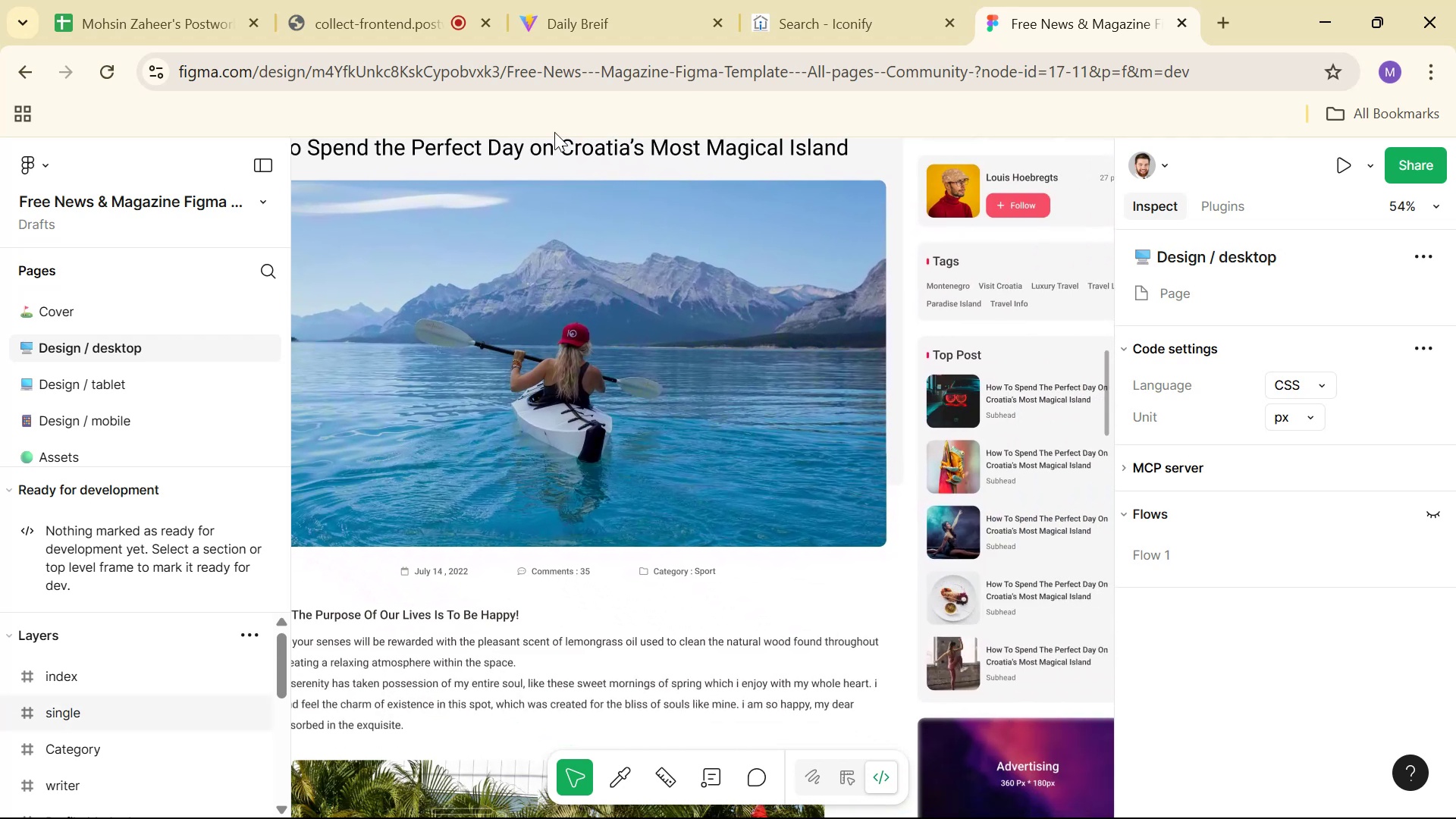 
left_click_drag(start_coordinate=[617, 282], to_coordinate=[538, 108])
 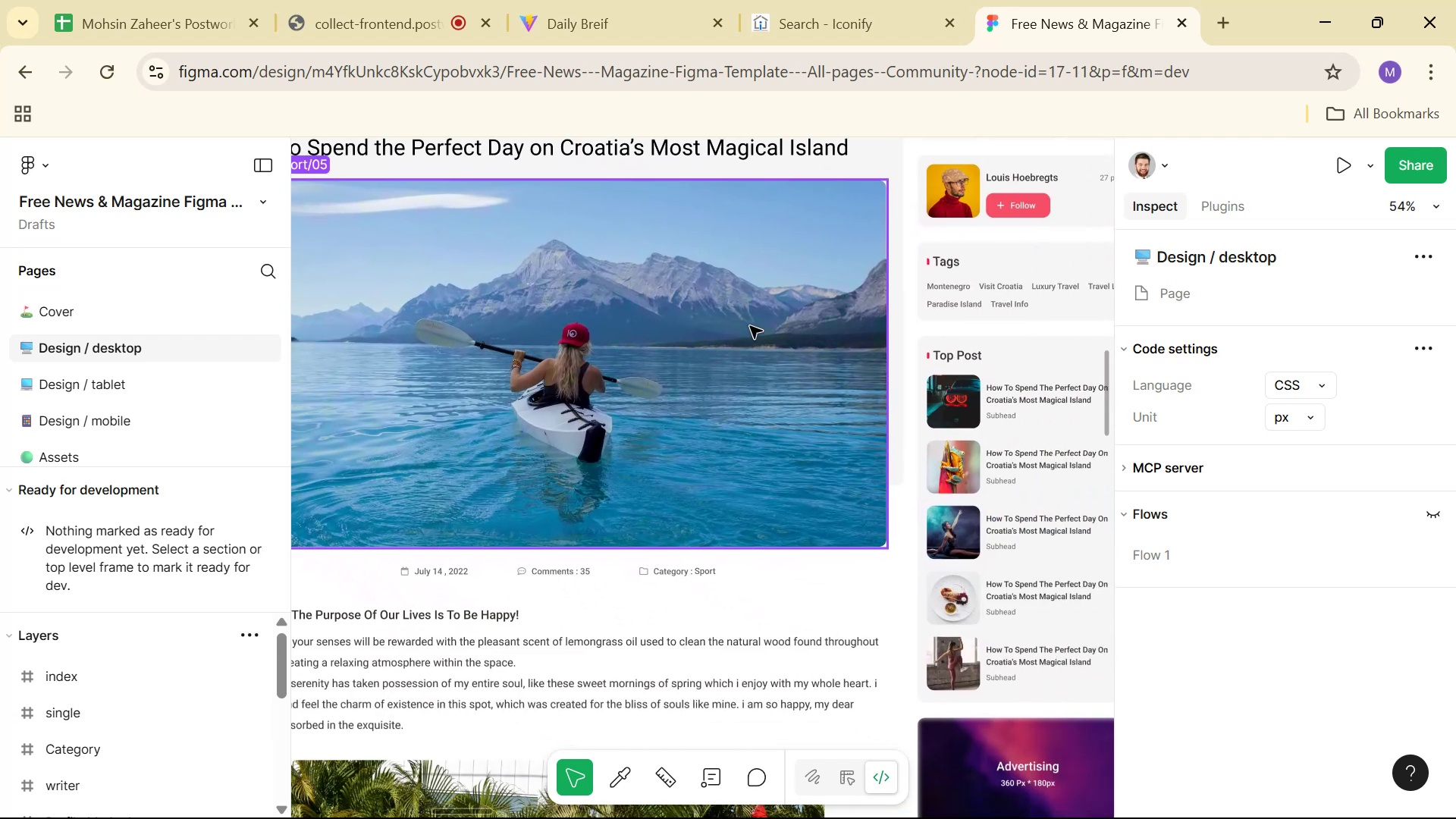 
key(Space)
 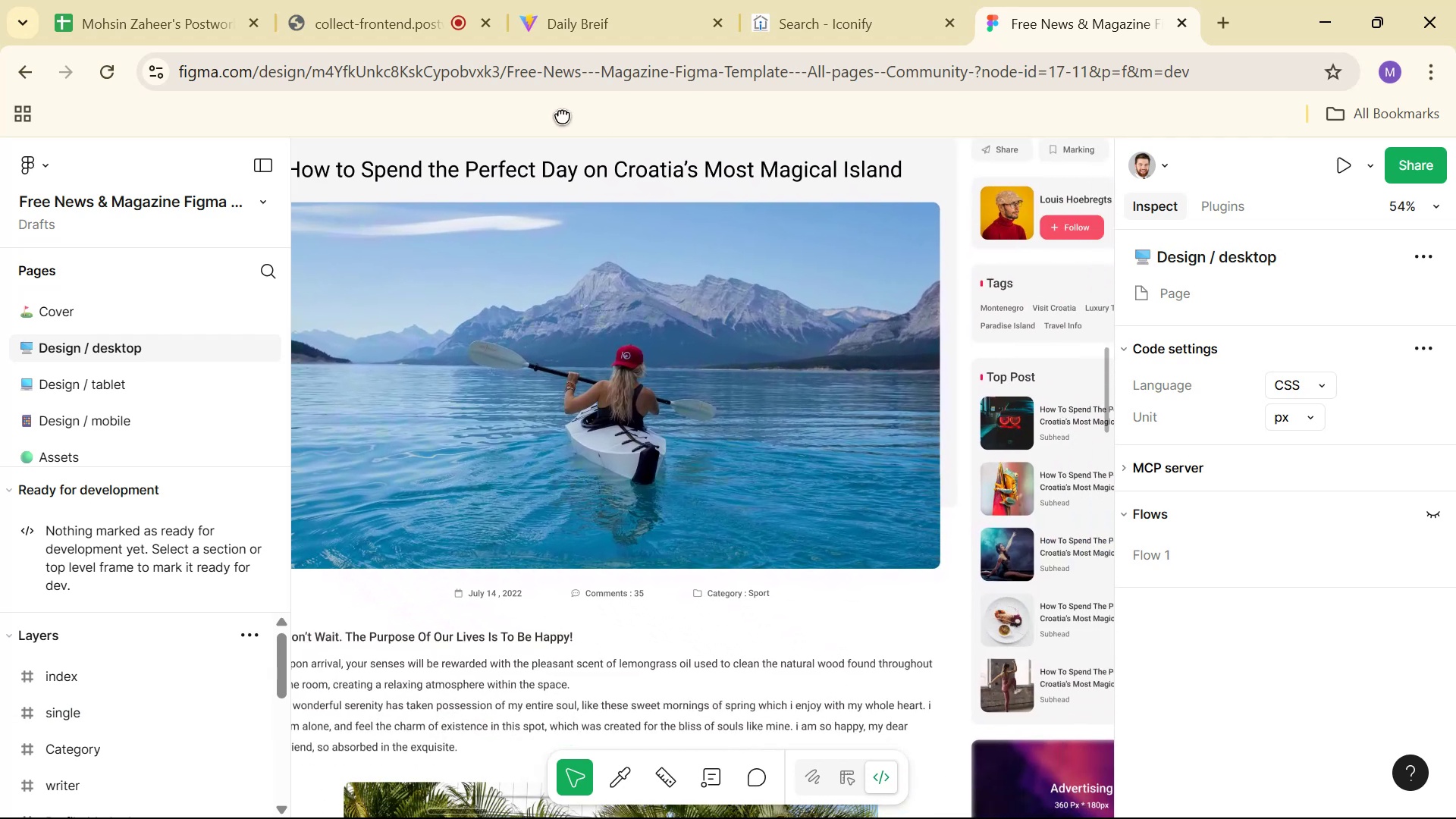 
key(Space)
 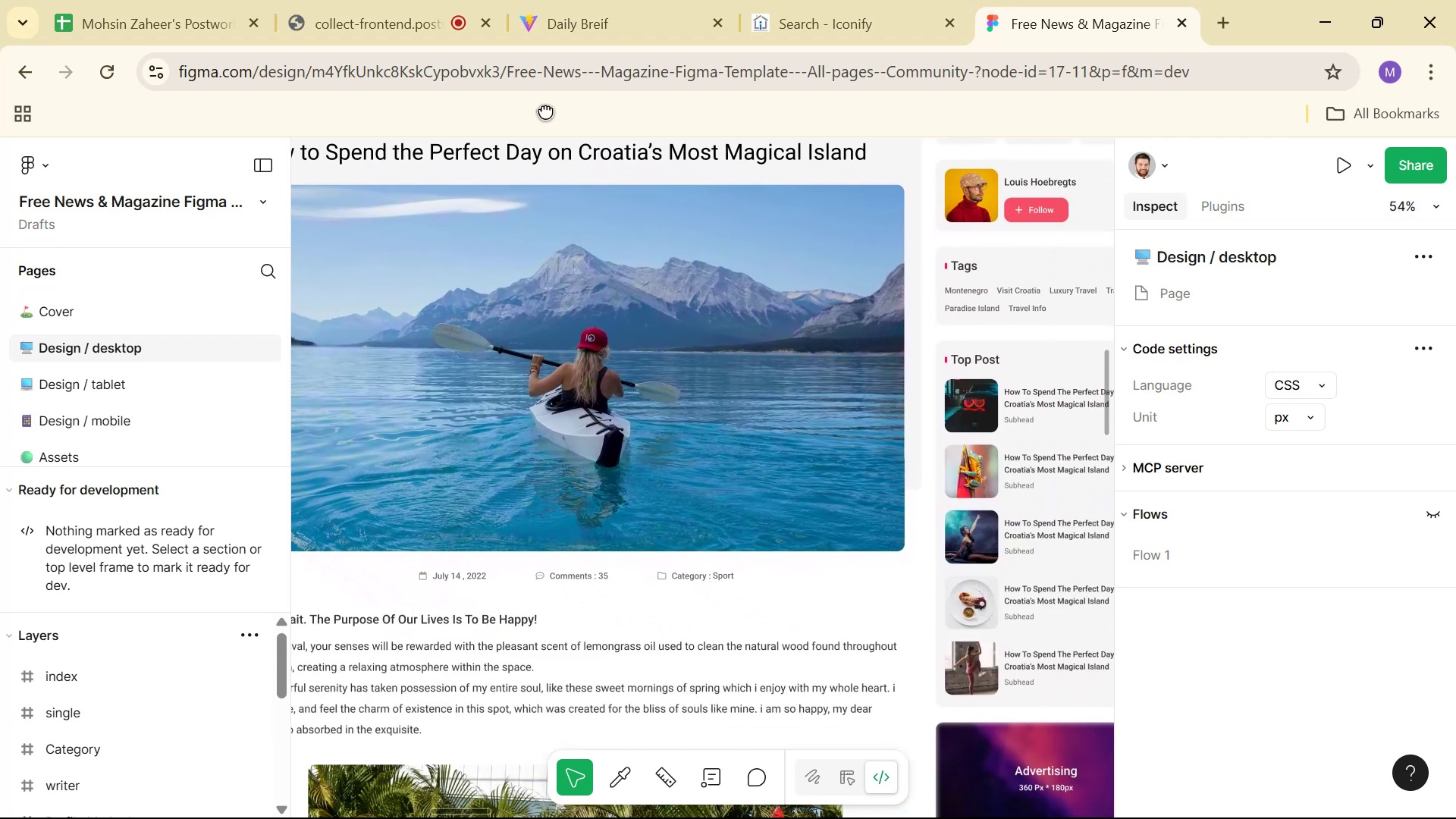 
key(Space)
 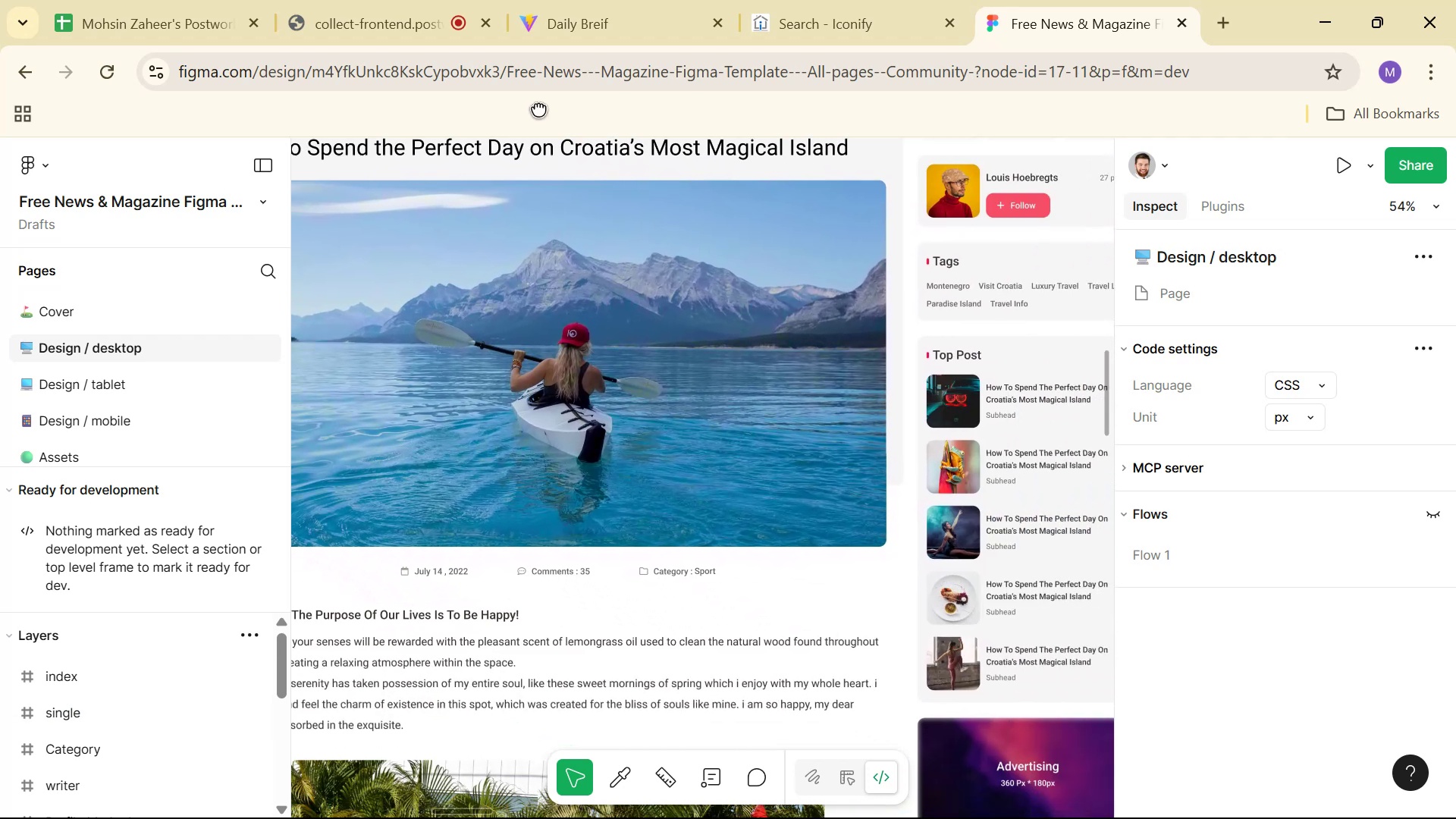 
key(Space)
 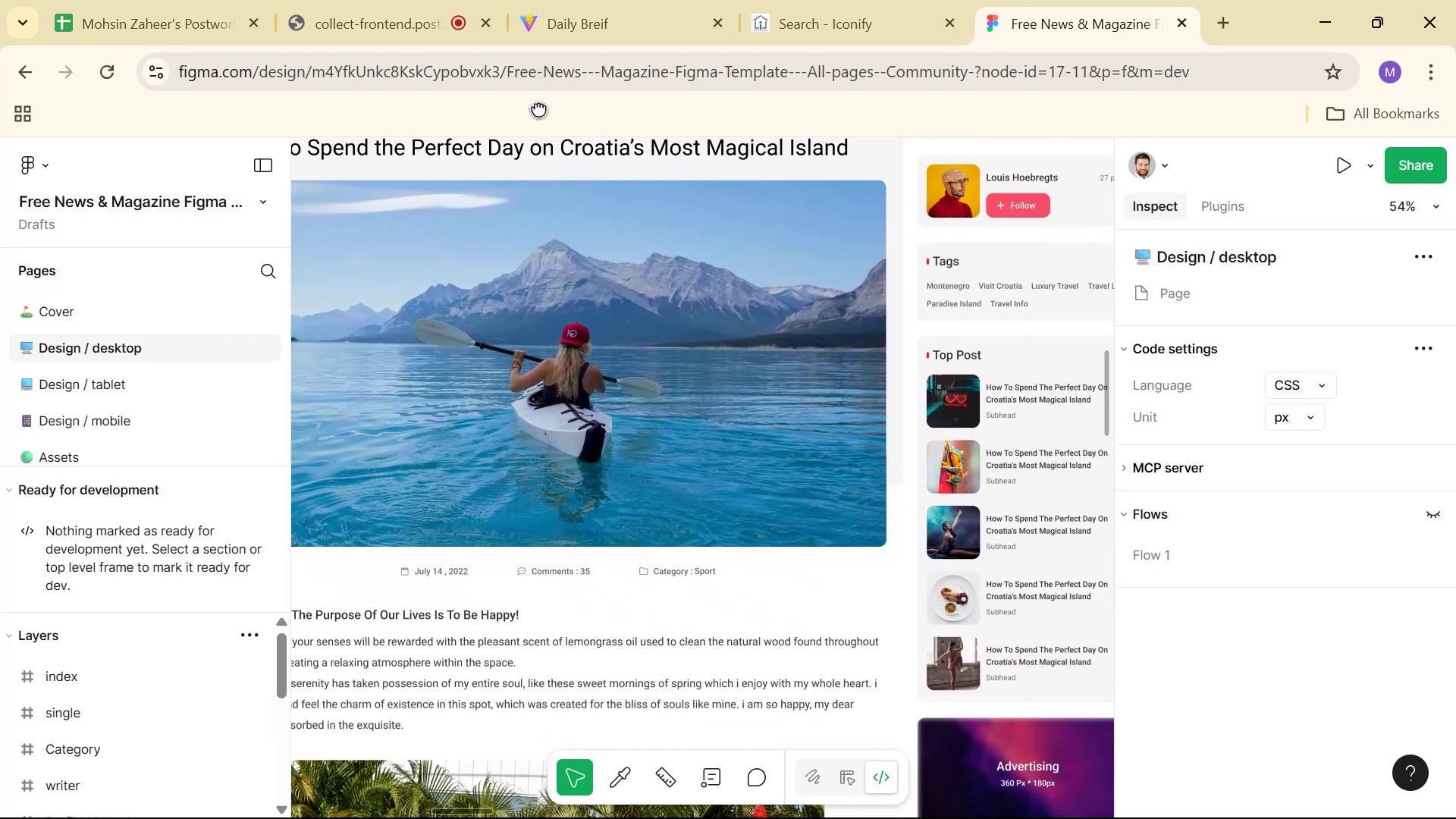 
key(Space)
 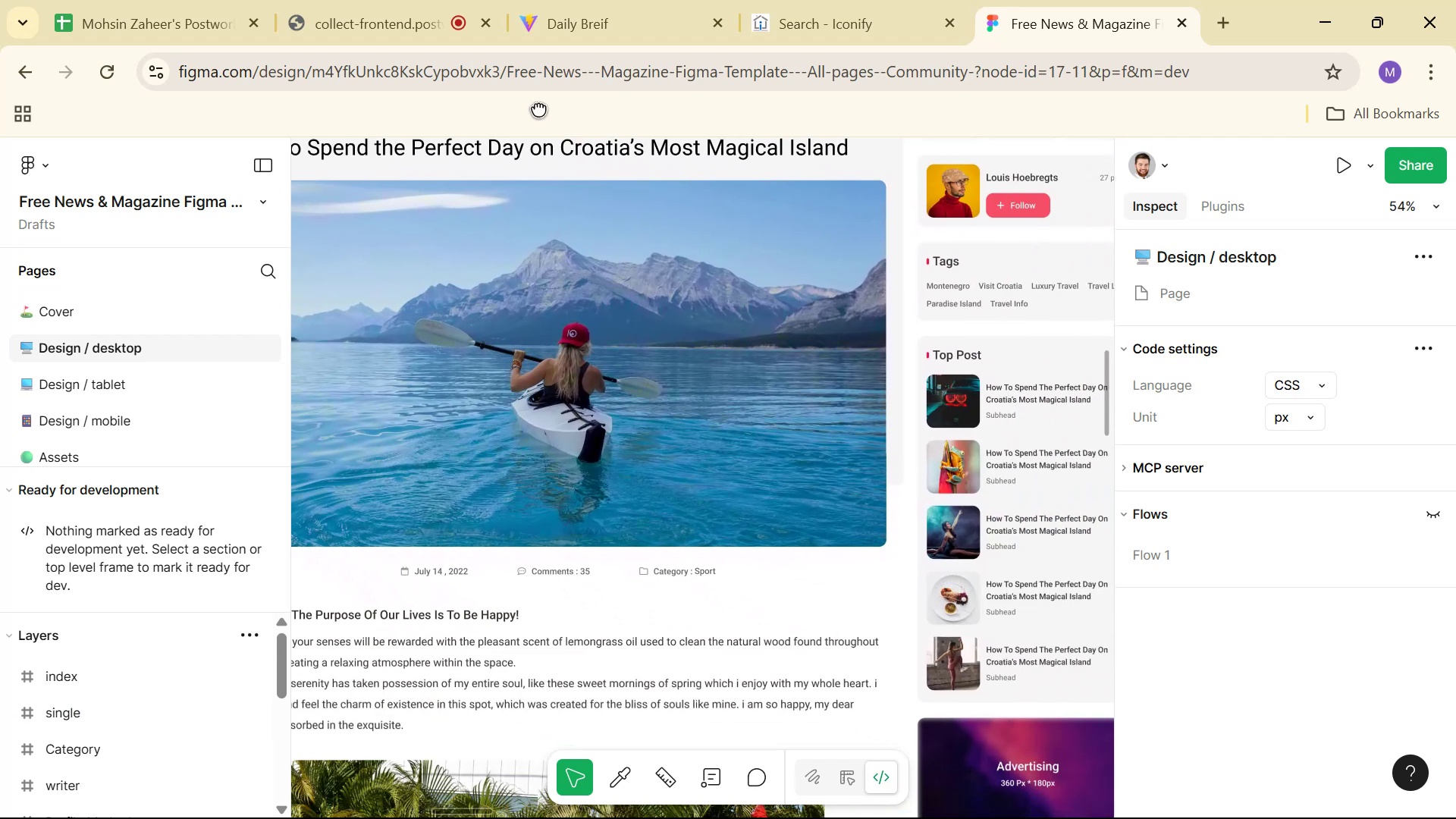 
key(Space)
 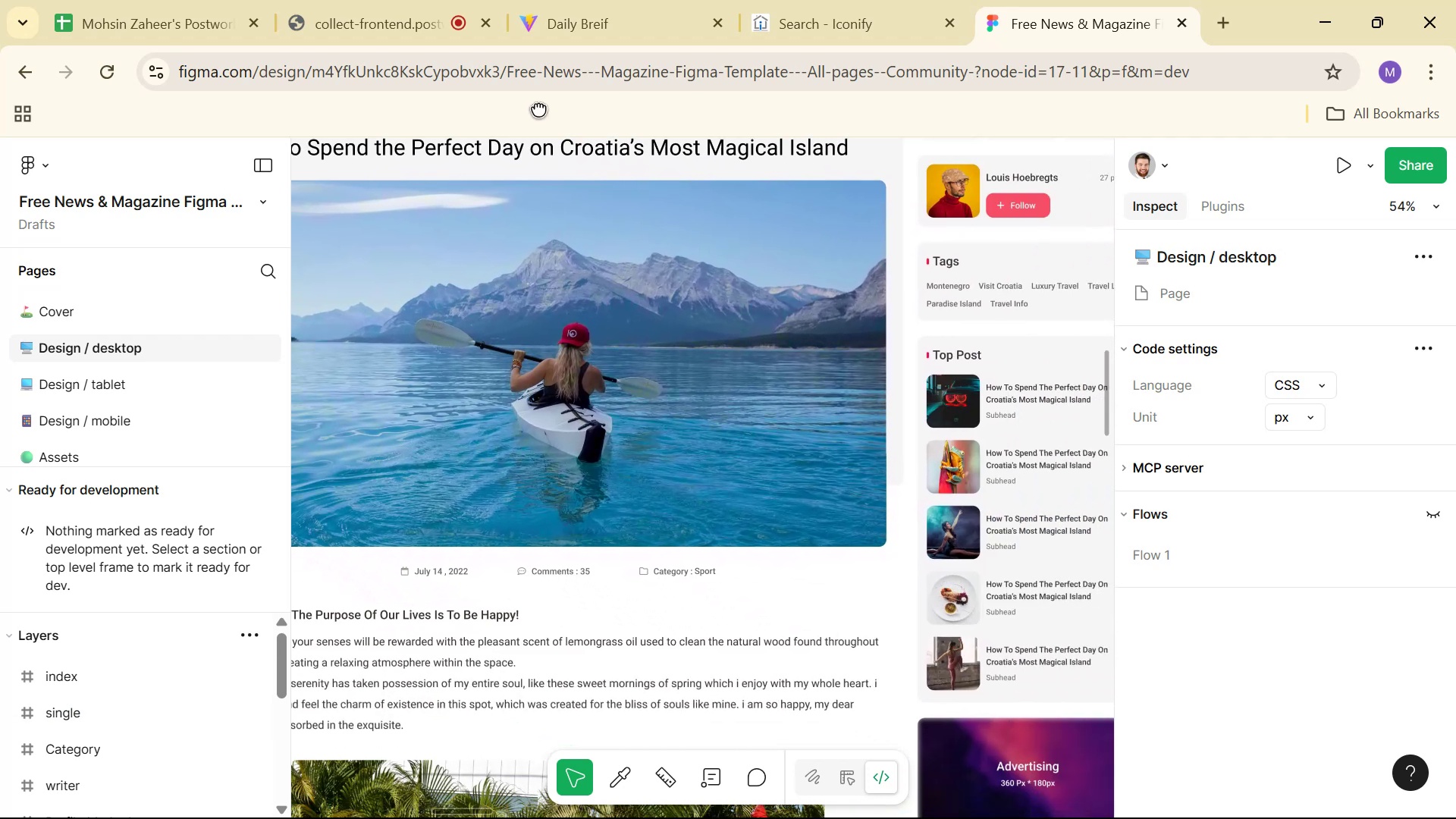 
key(Space)
 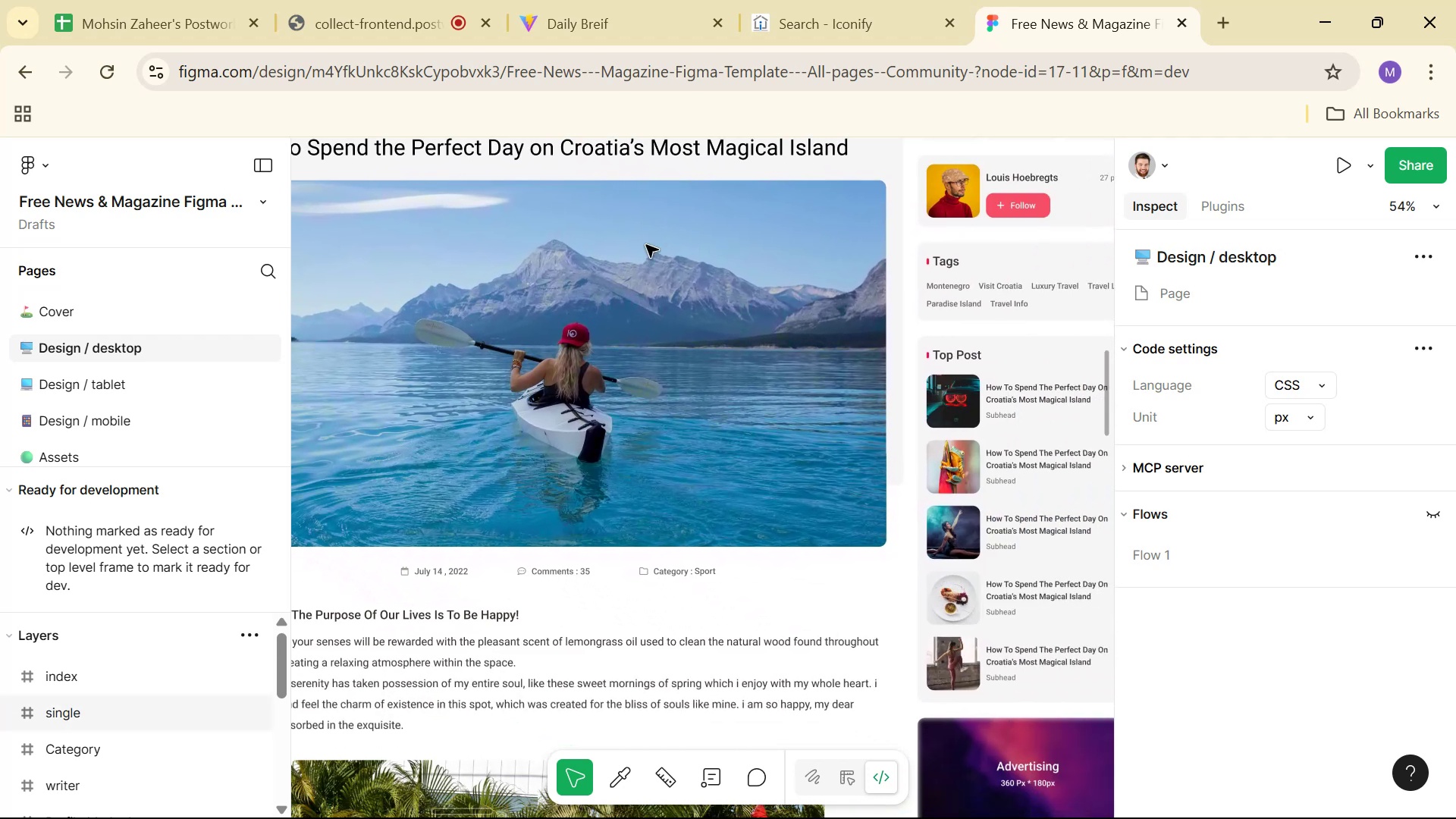 
hold_key(key=ControlLeft, duration=0.59)
scroll: coordinate [730, 442], scroll_direction: down, amount: 25.0
 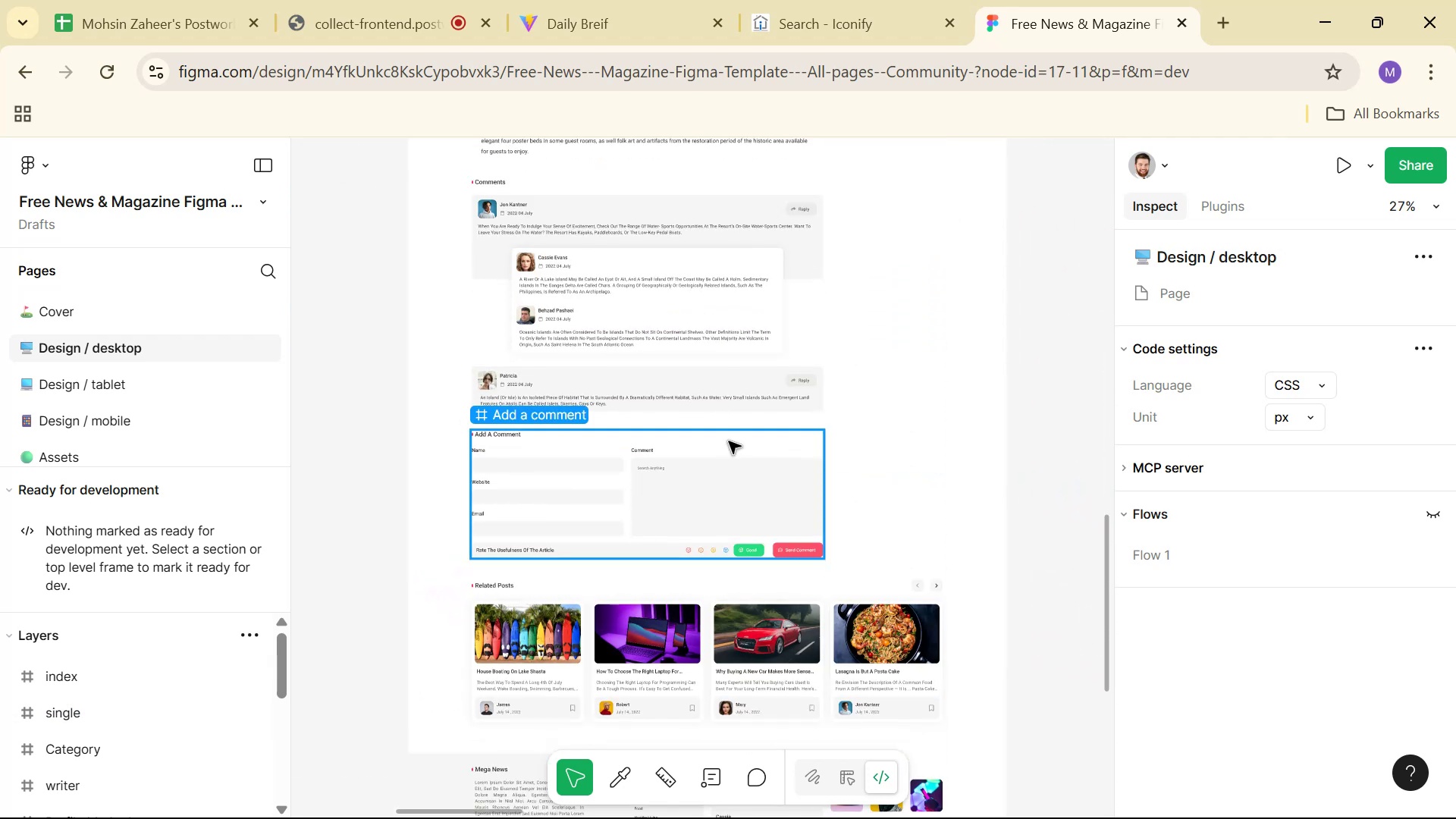 
hold_key(key=ControlLeft, duration=1.51)
scroll: coordinate [619, 541], scroll_direction: up, amount: 12.0
 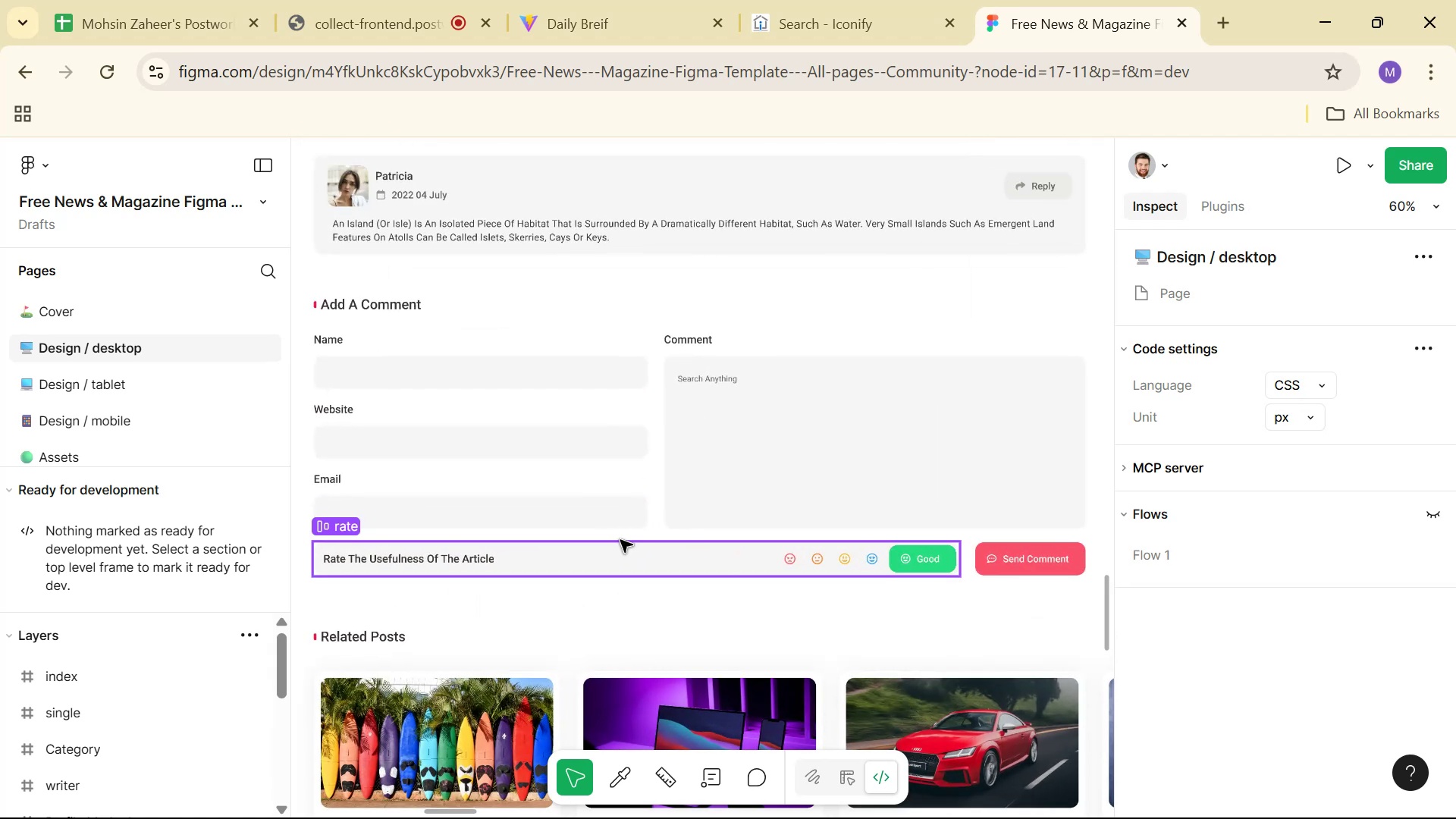 
key(Control+ControlLeft)
 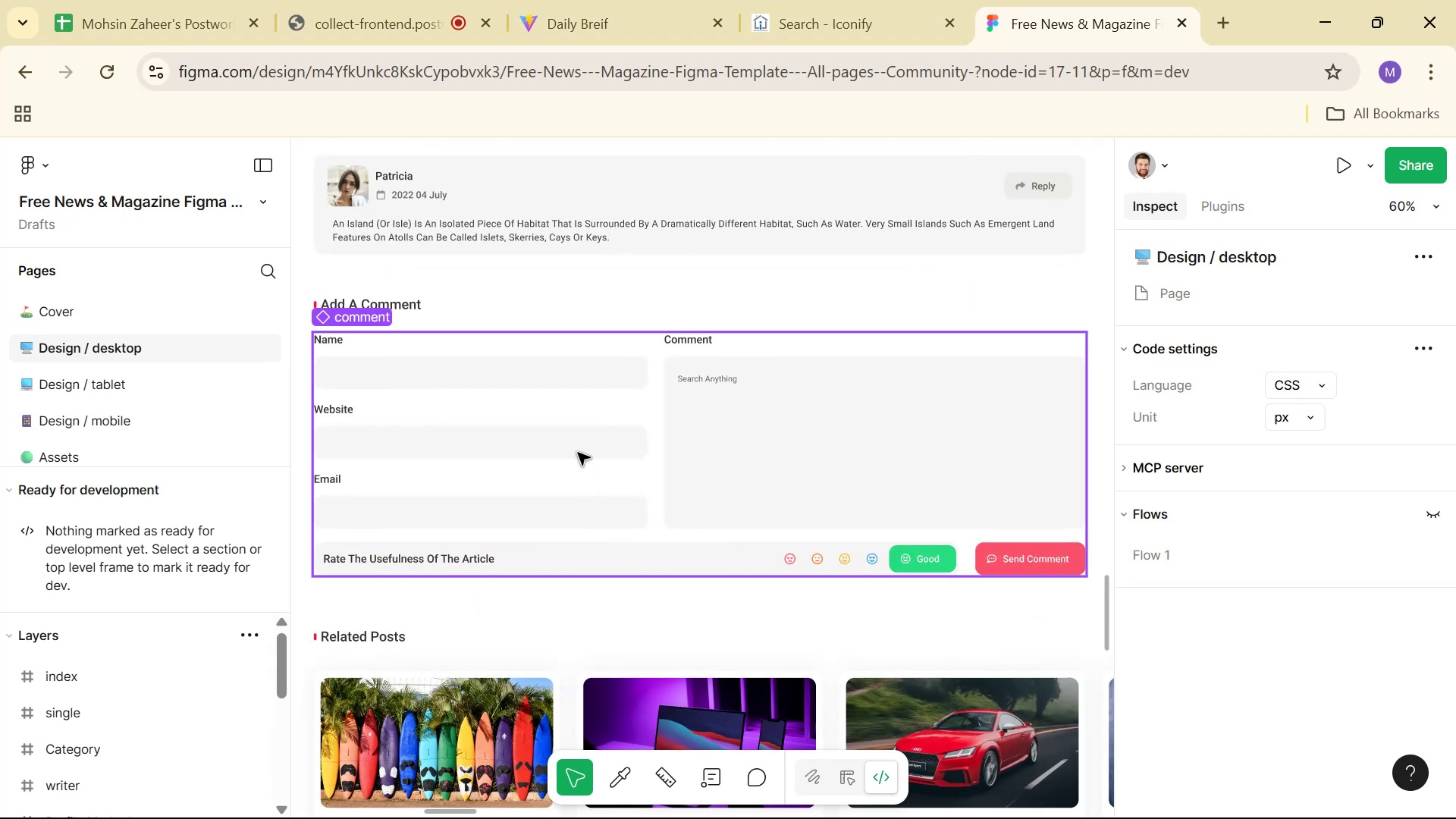 
wait(6.67)
 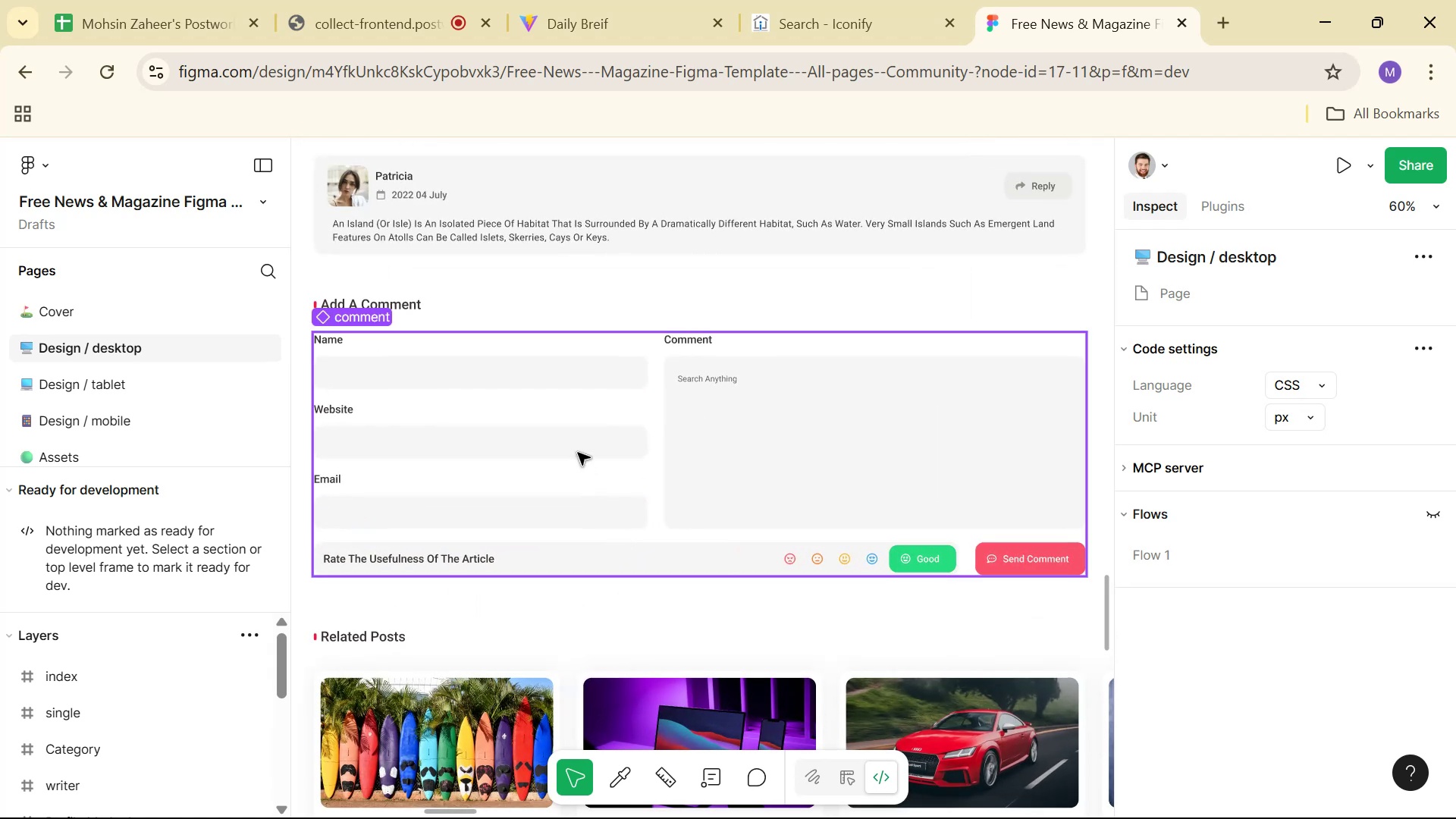 
hold_key(key=ControlLeft, duration=1.51)
scroll: coordinate [597, 477], scroll_direction: down, amount: 8.0
 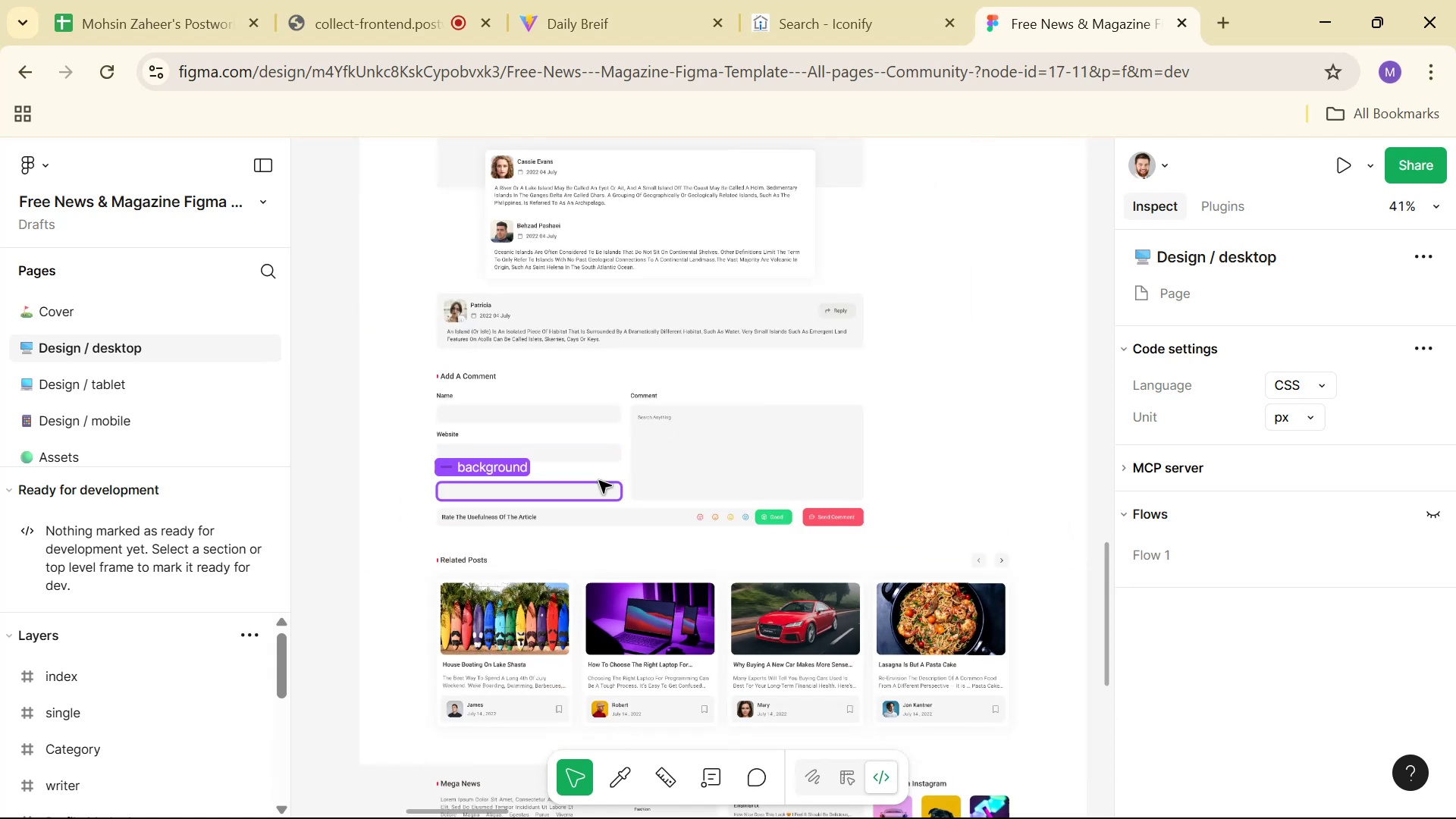 
hold_key(key=ControlLeft, duration=0.32)
 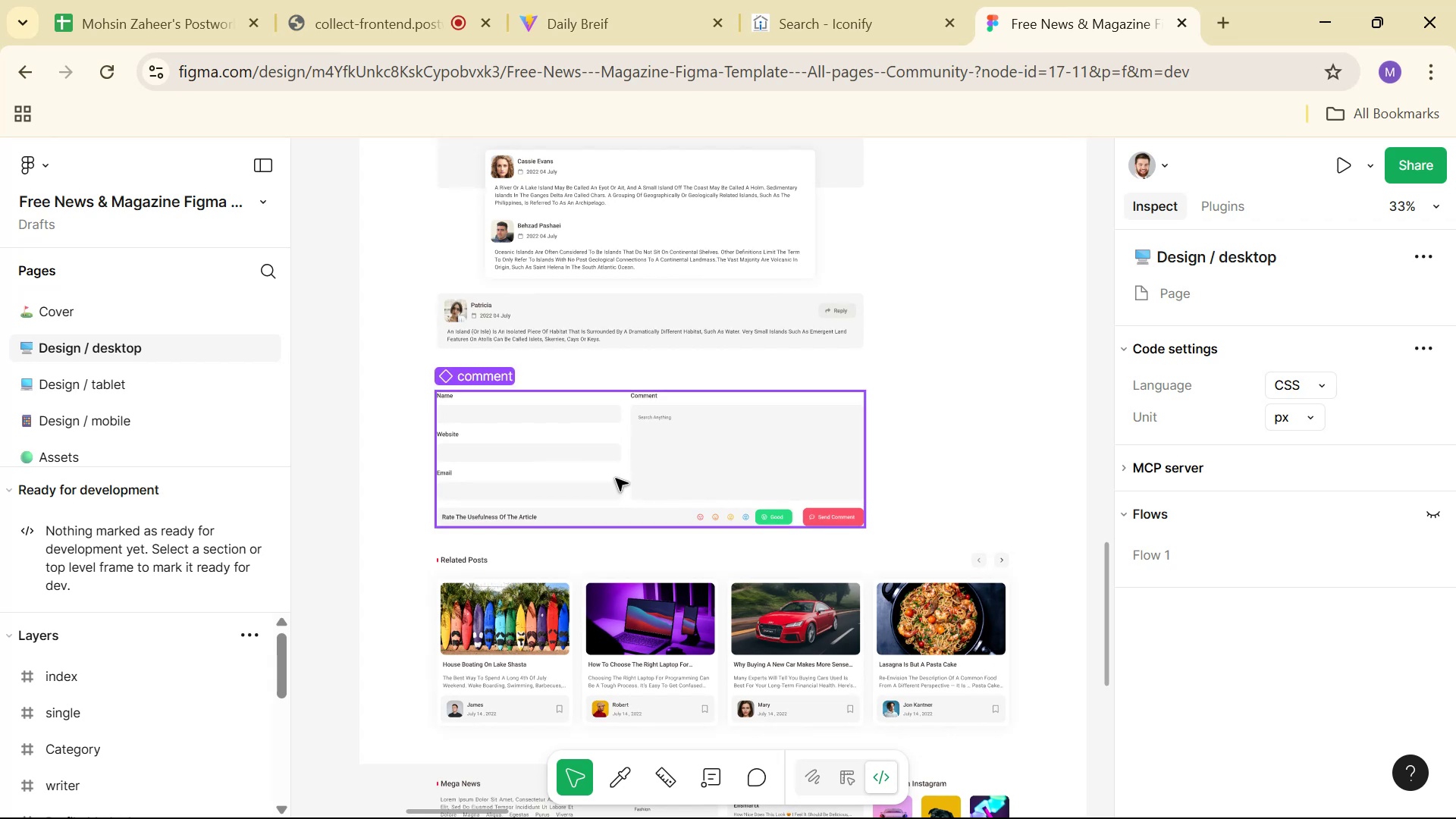 
scroll: coordinate [689, 464], scroll_direction: down, amount: 8.0
 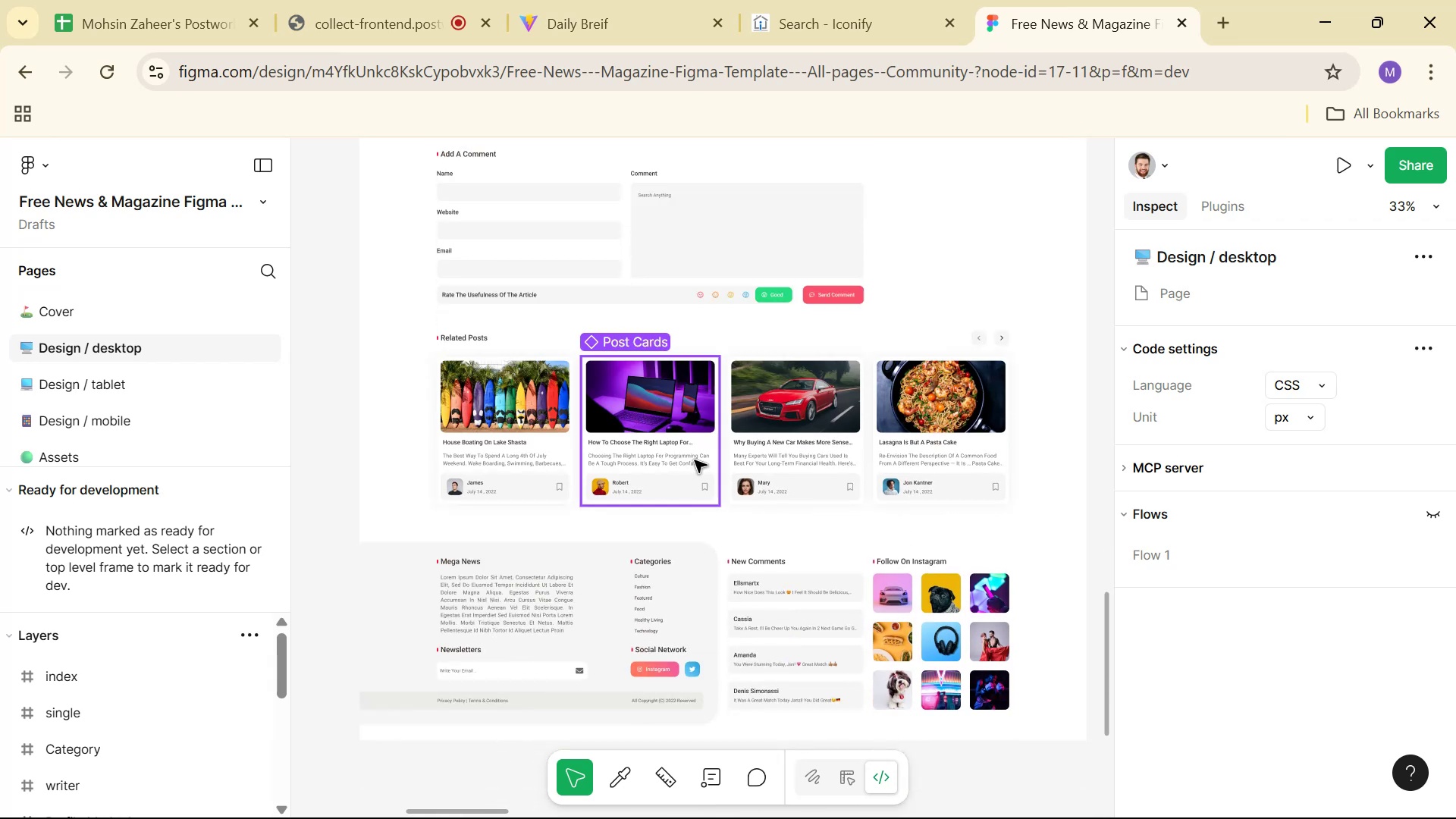 
scroll: coordinate [706, 455], scroll_direction: up, amount: 26.0
 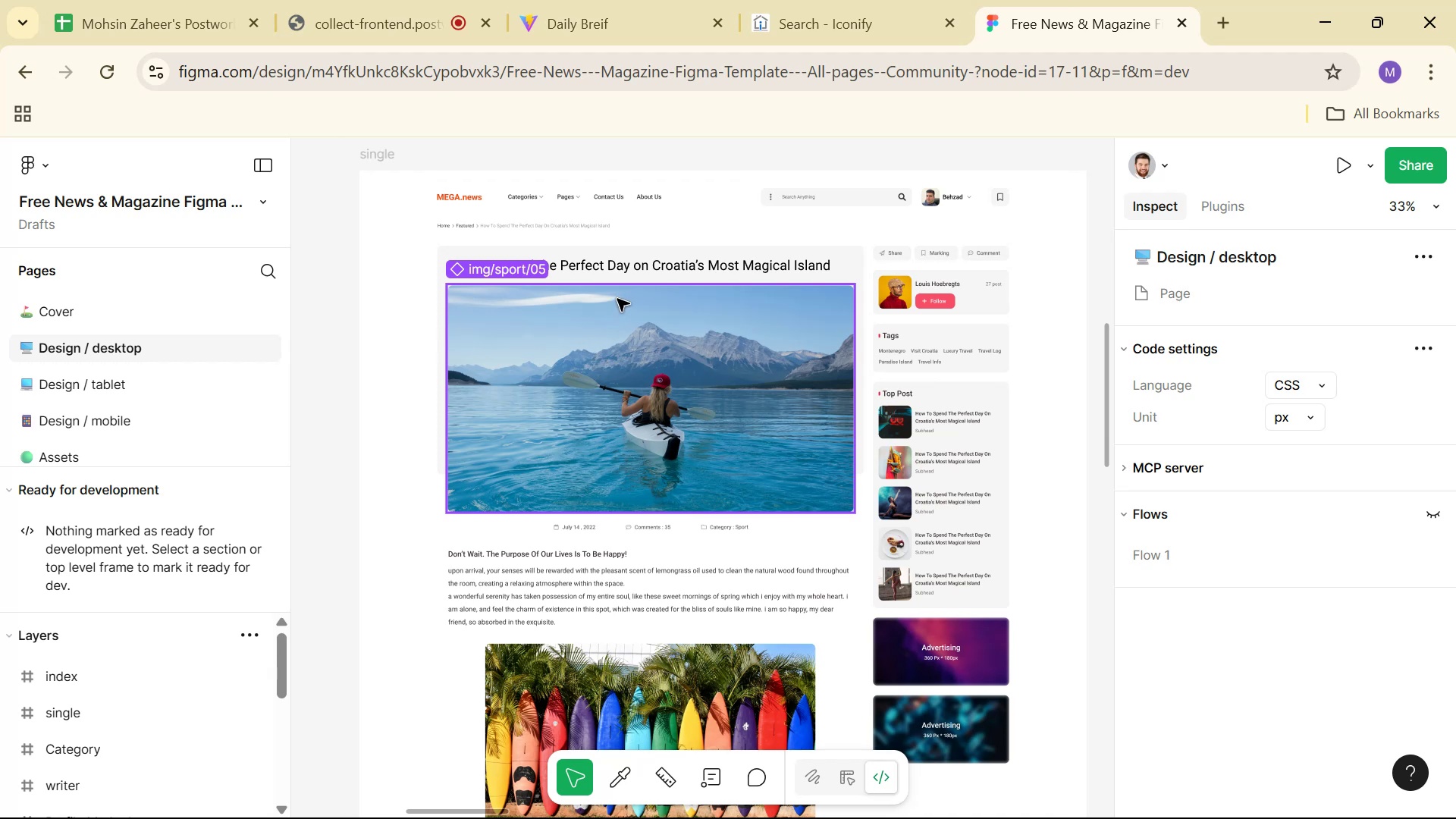 
wait(10.98)
 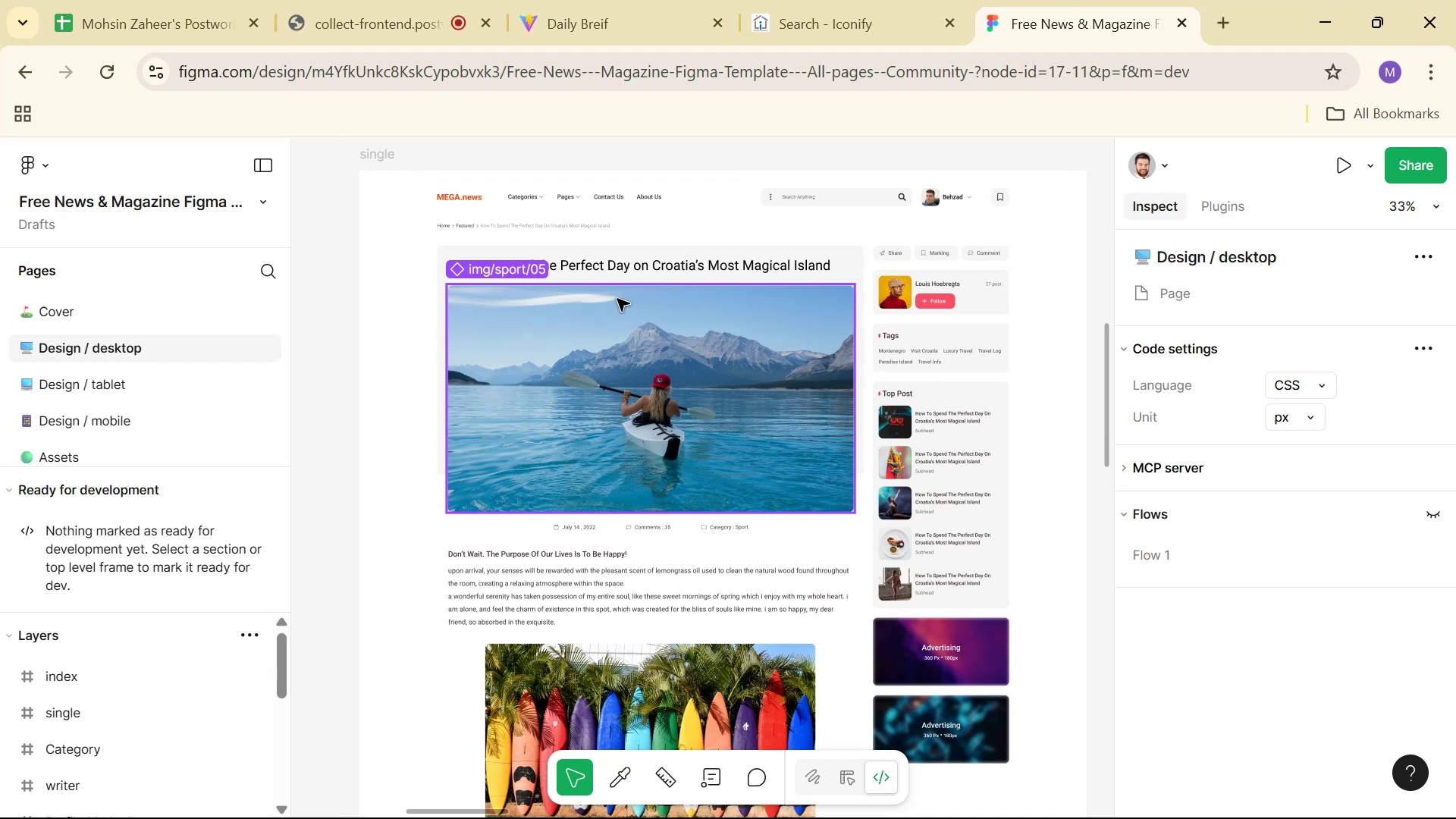 
key(Alt+Tab)
 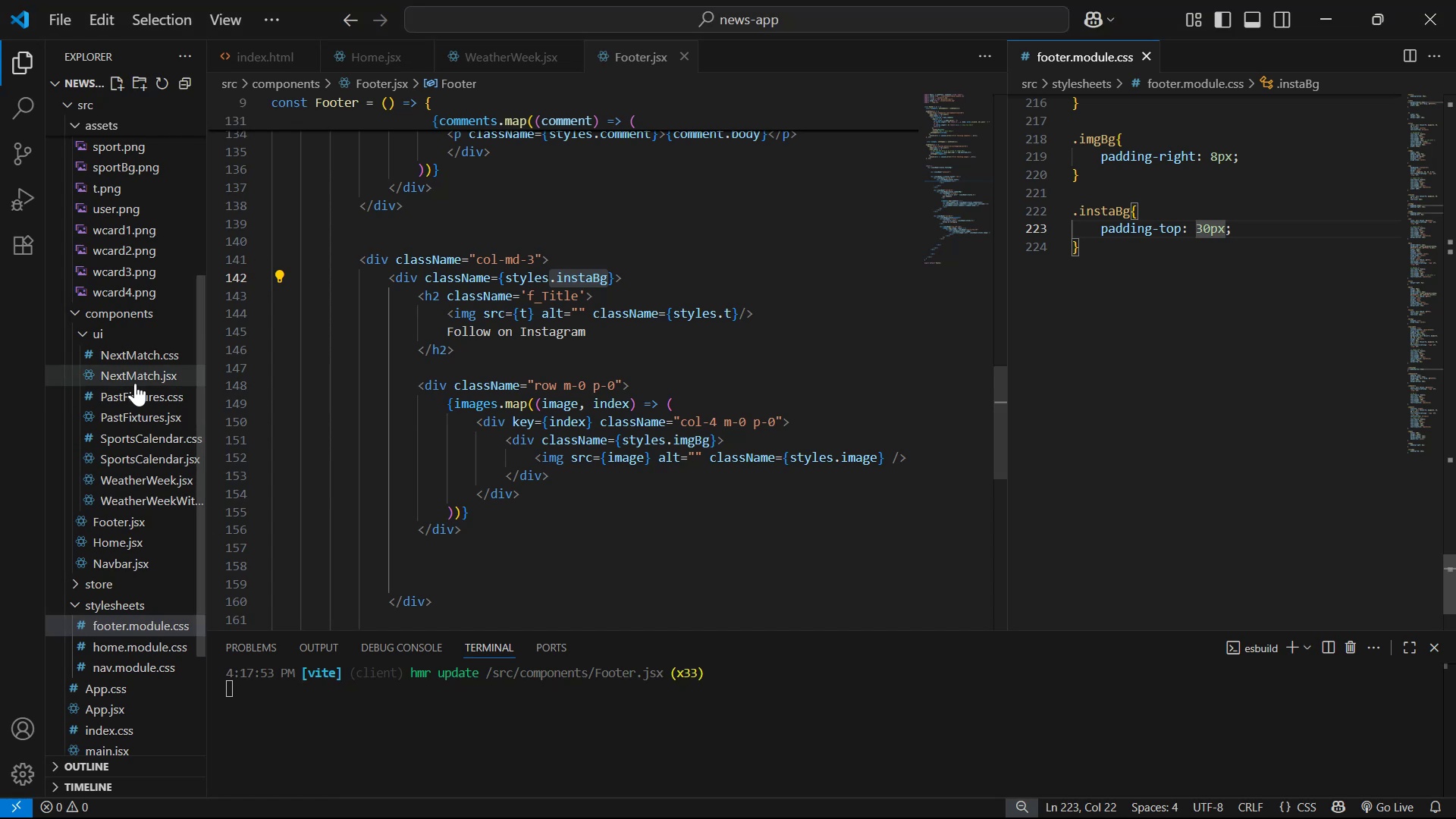 
left_click([149, 571])
 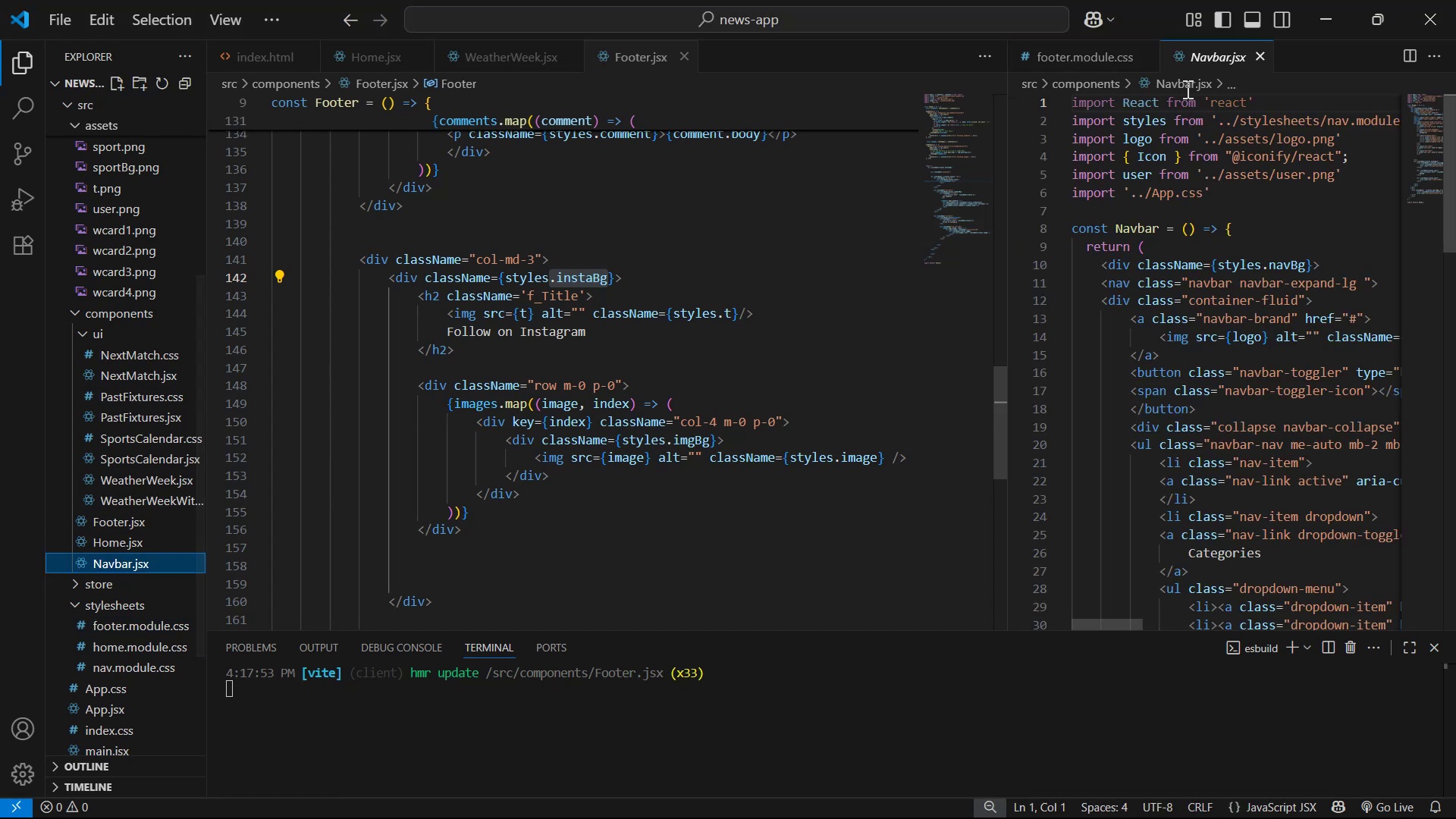 
left_click_drag(start_coordinate=[1203, 58], to_coordinate=[809, 51])
 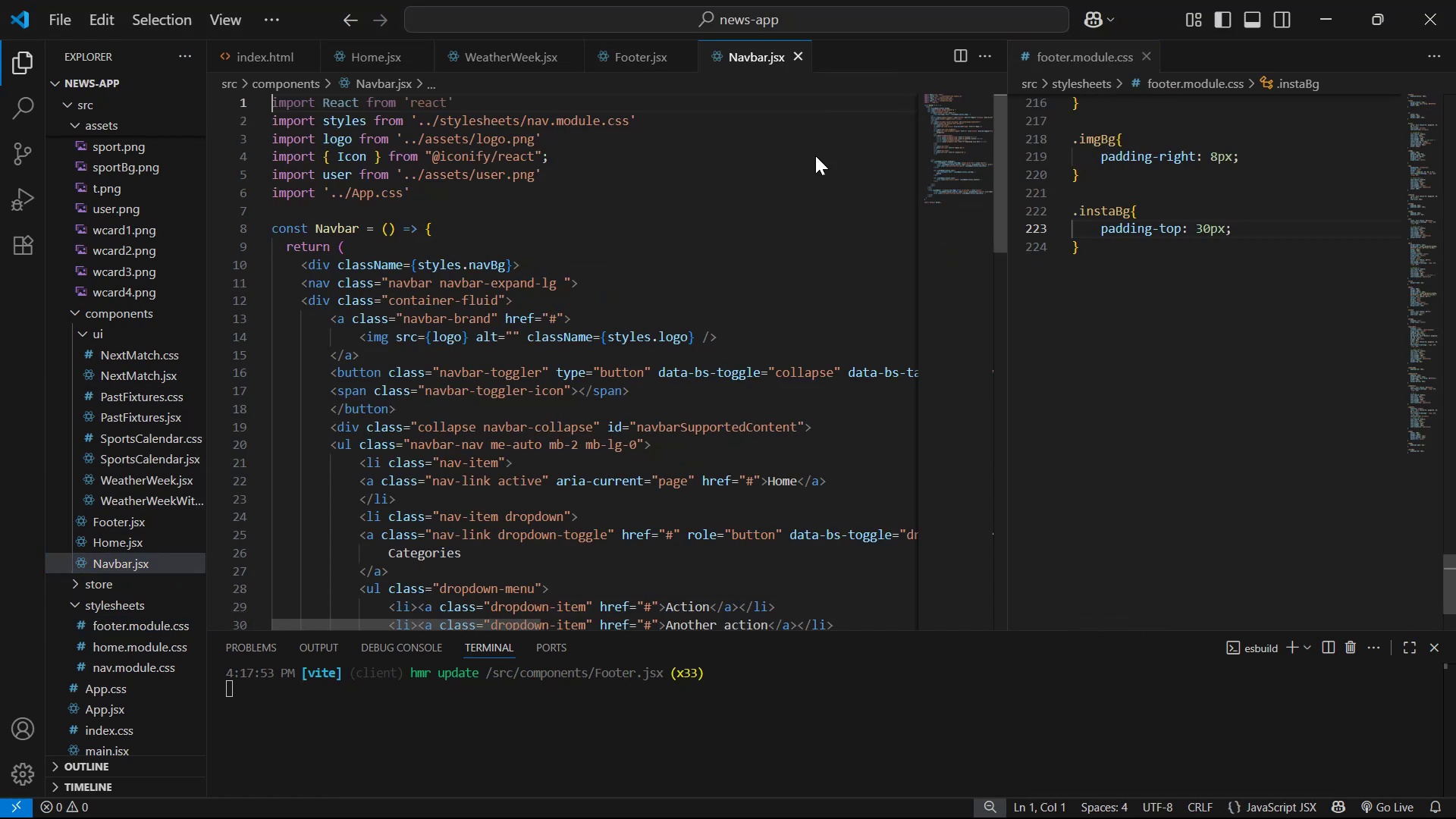 
scroll: coordinate [742, 318], scroll_direction: up, amount: 2.0
 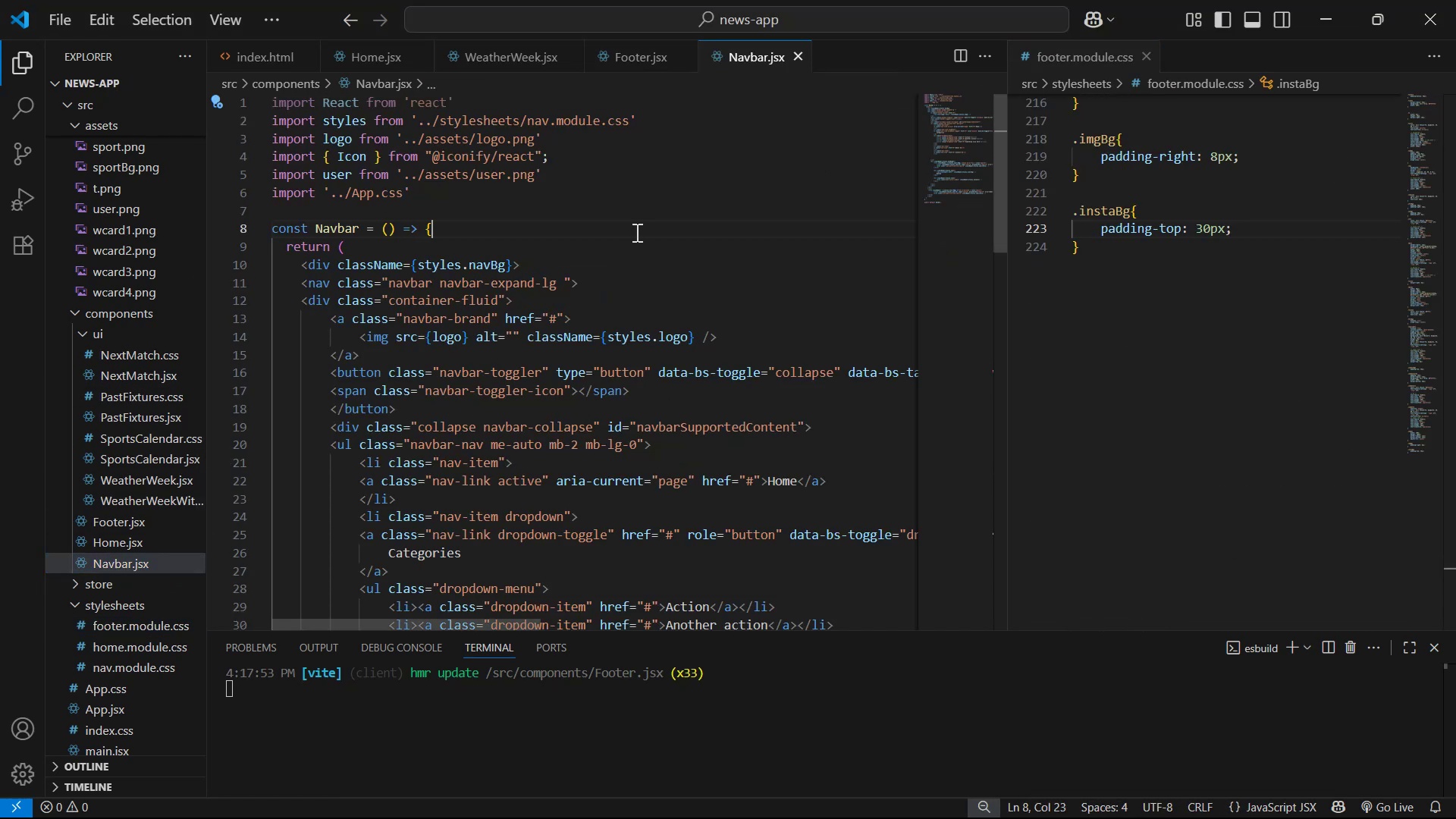 
double_click([642, 238])
 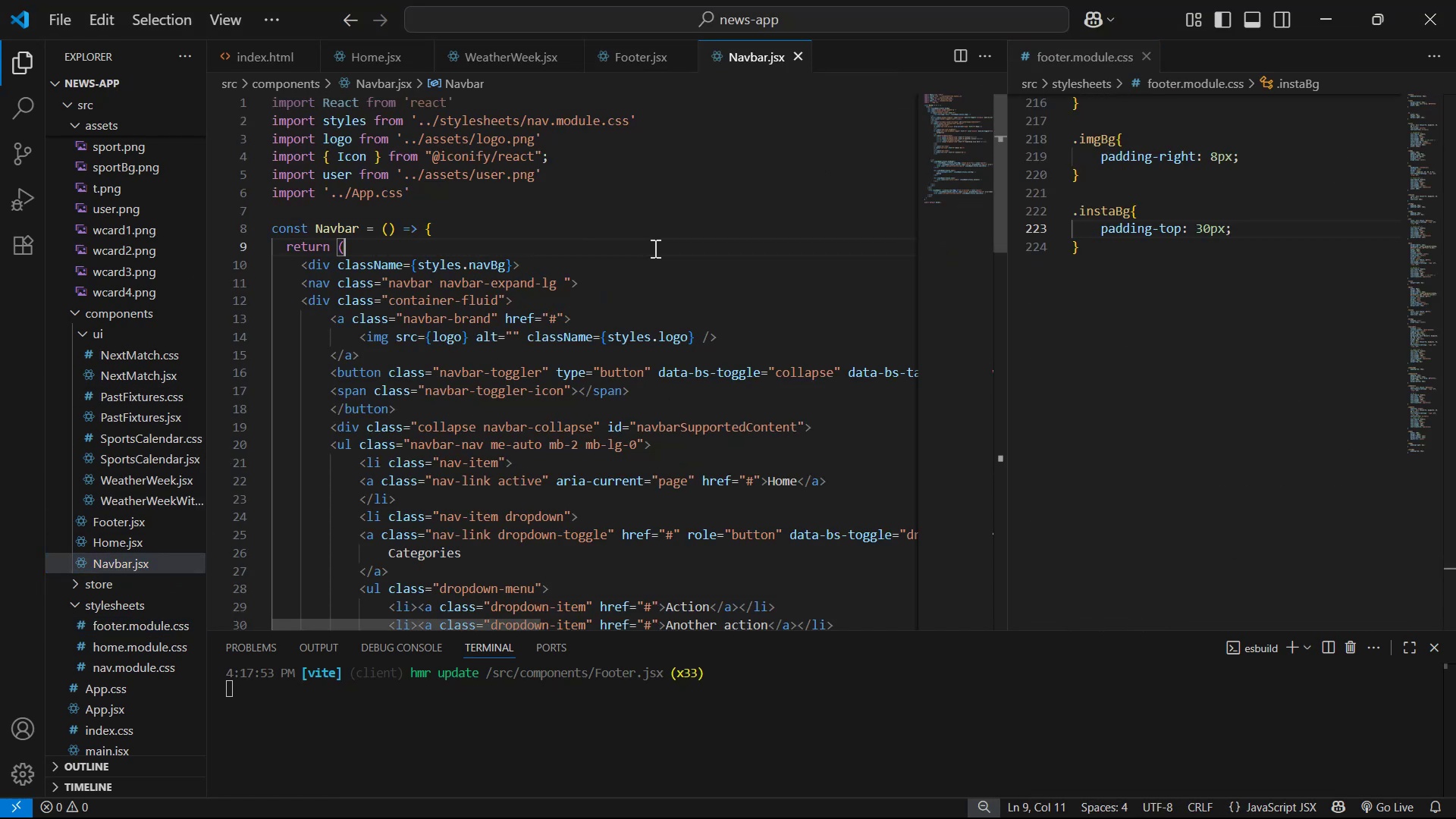 
key(Enter)
 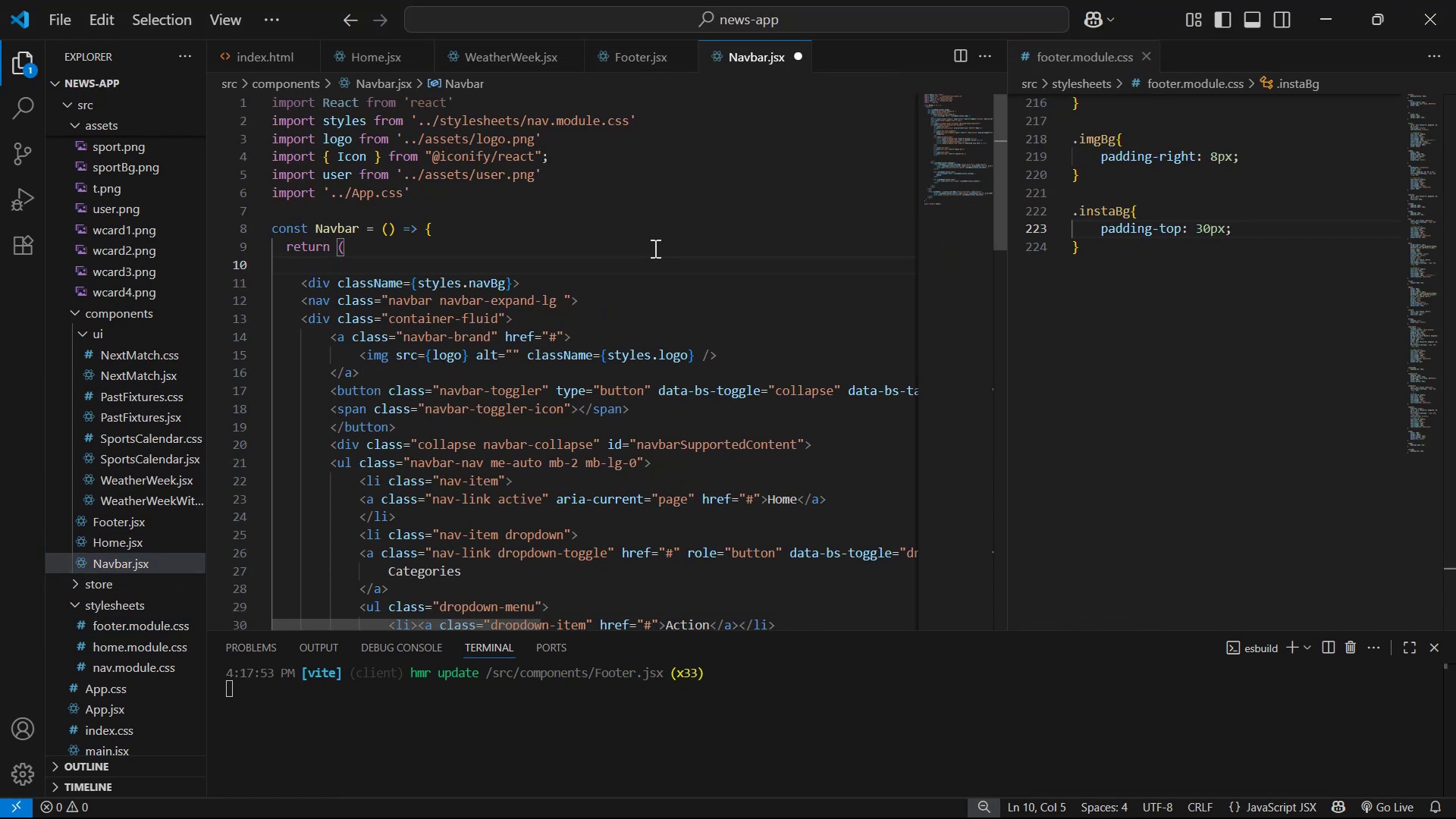 
type(div.conatiner )
key(Backspace)
key(Backspace)
type(r)
 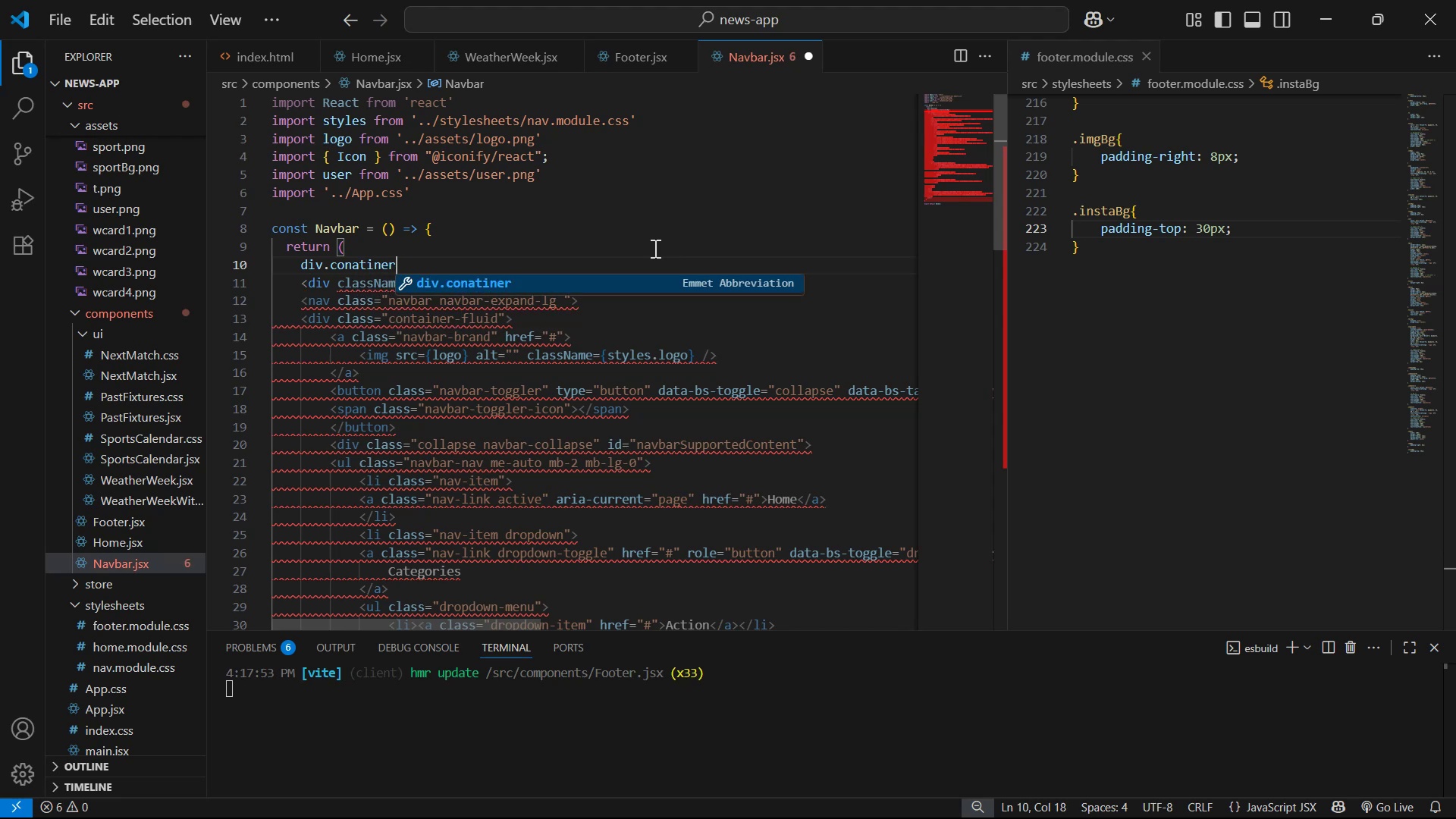 
key(Enter)
 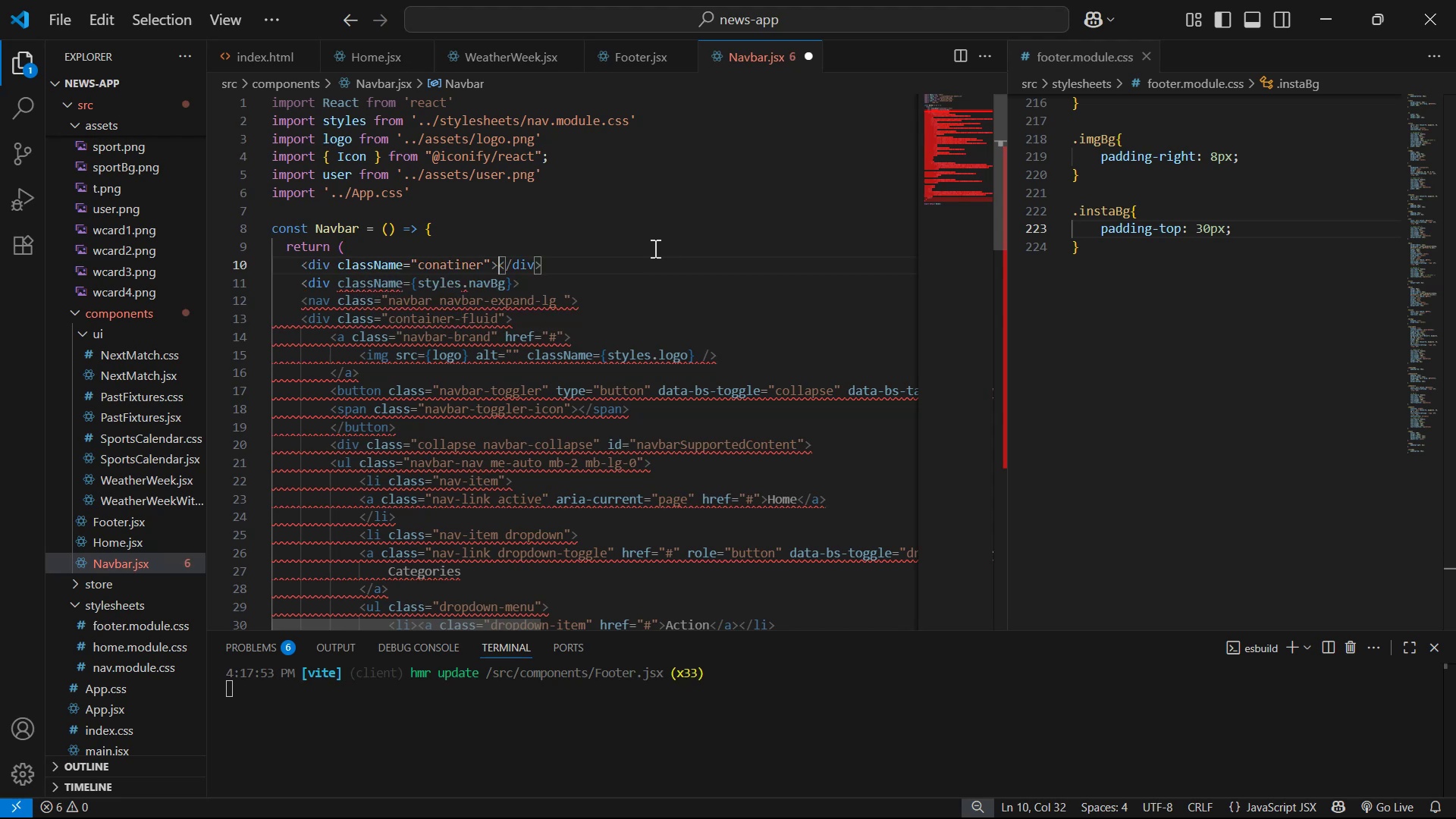 
key(Enter)
 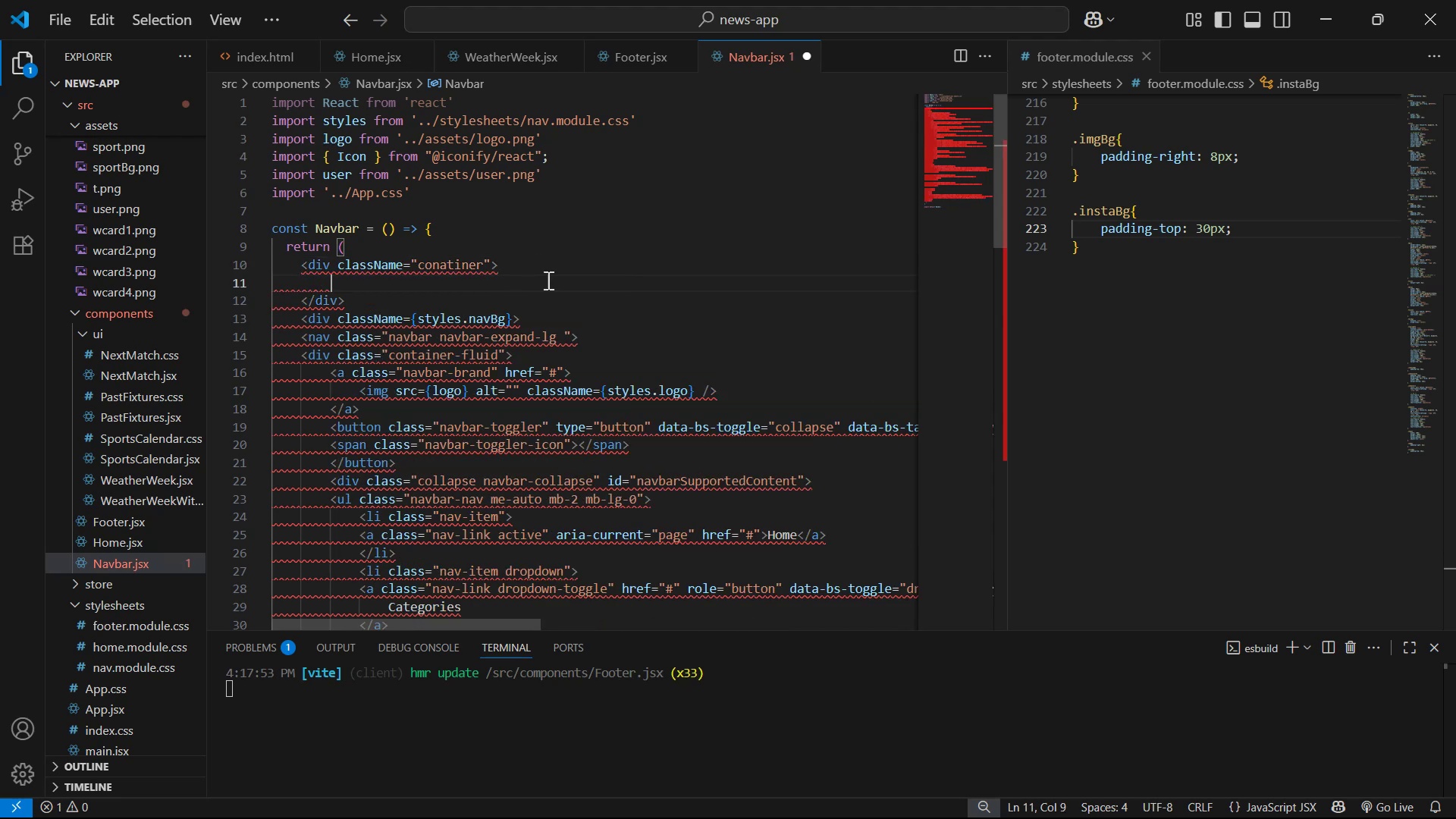 
left_click_drag(start_coordinate=[428, 302], to_coordinate=[304, 281])
 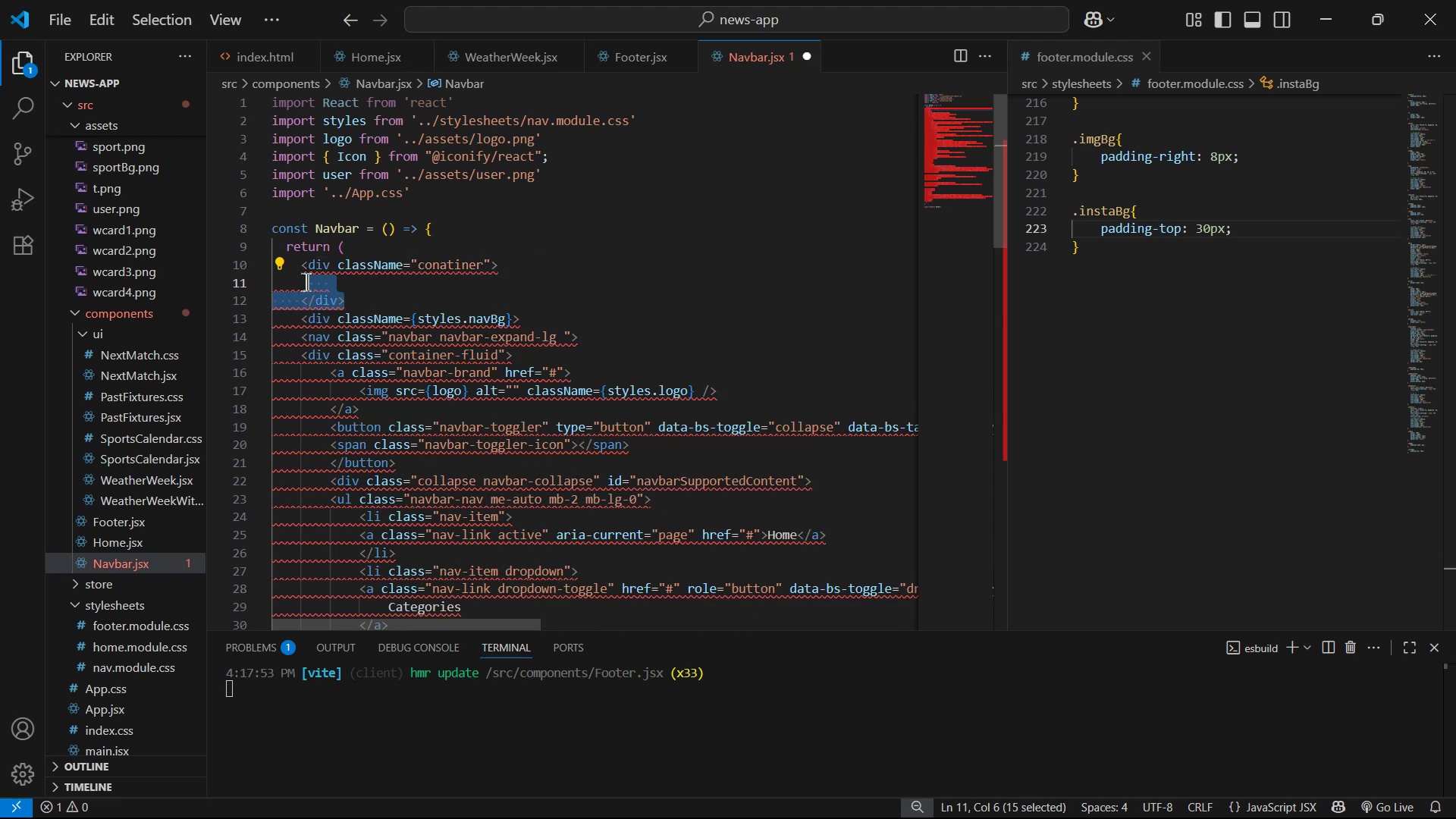 
key(Control+X)
 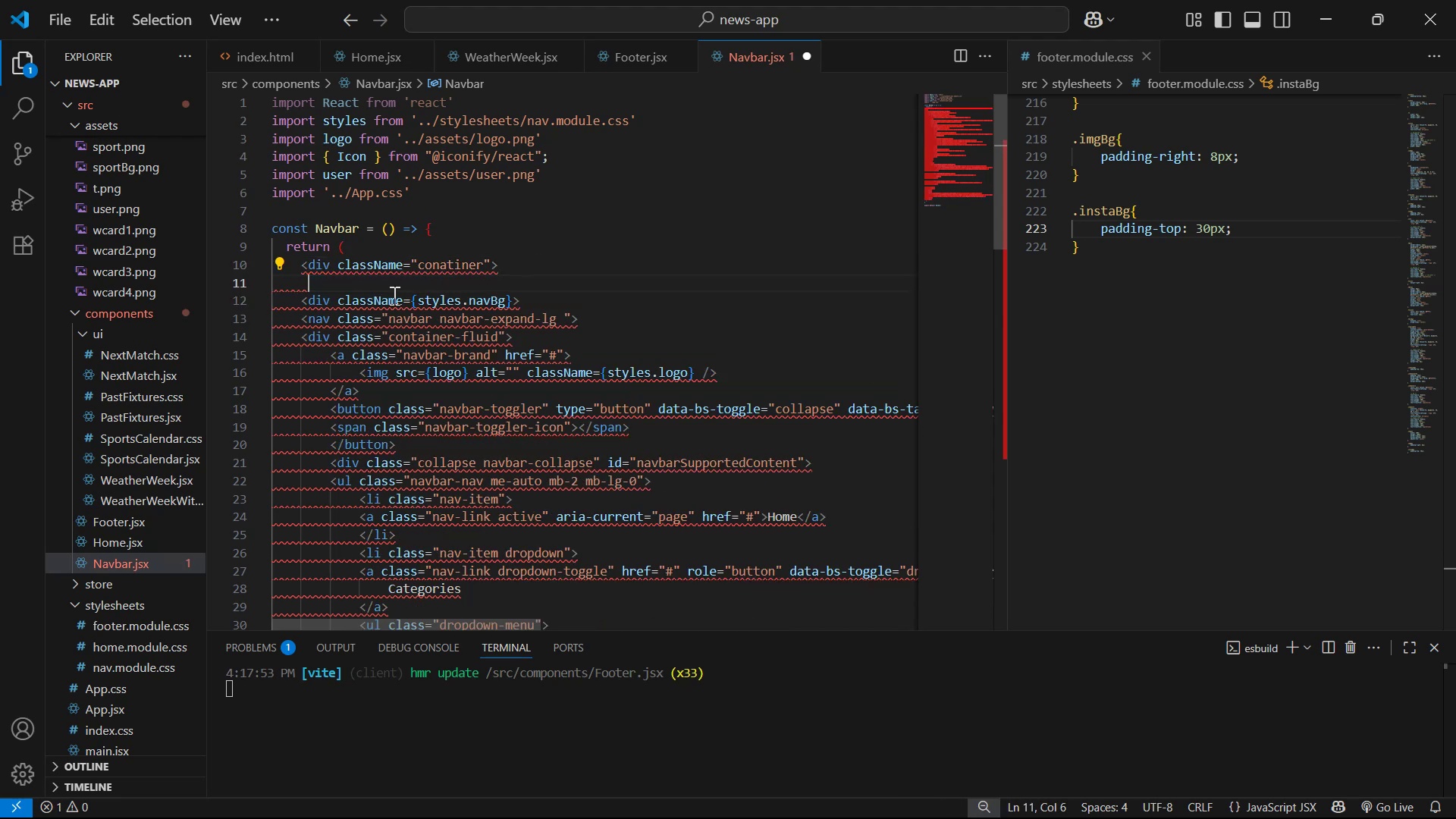 
scroll: coordinate [663, 350], scroll_direction: down, amount: 19.0
 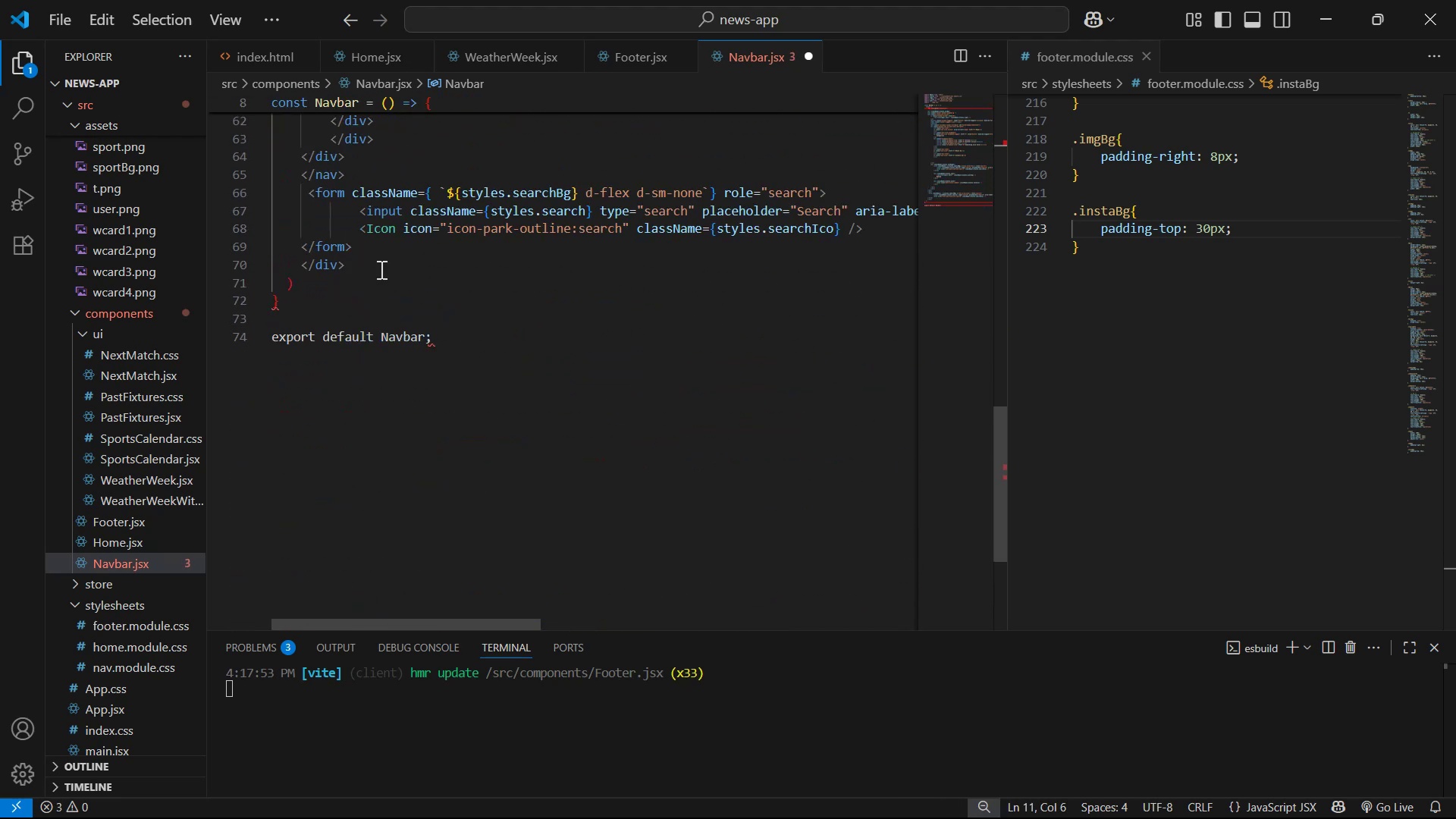 
left_click([378, 268])
 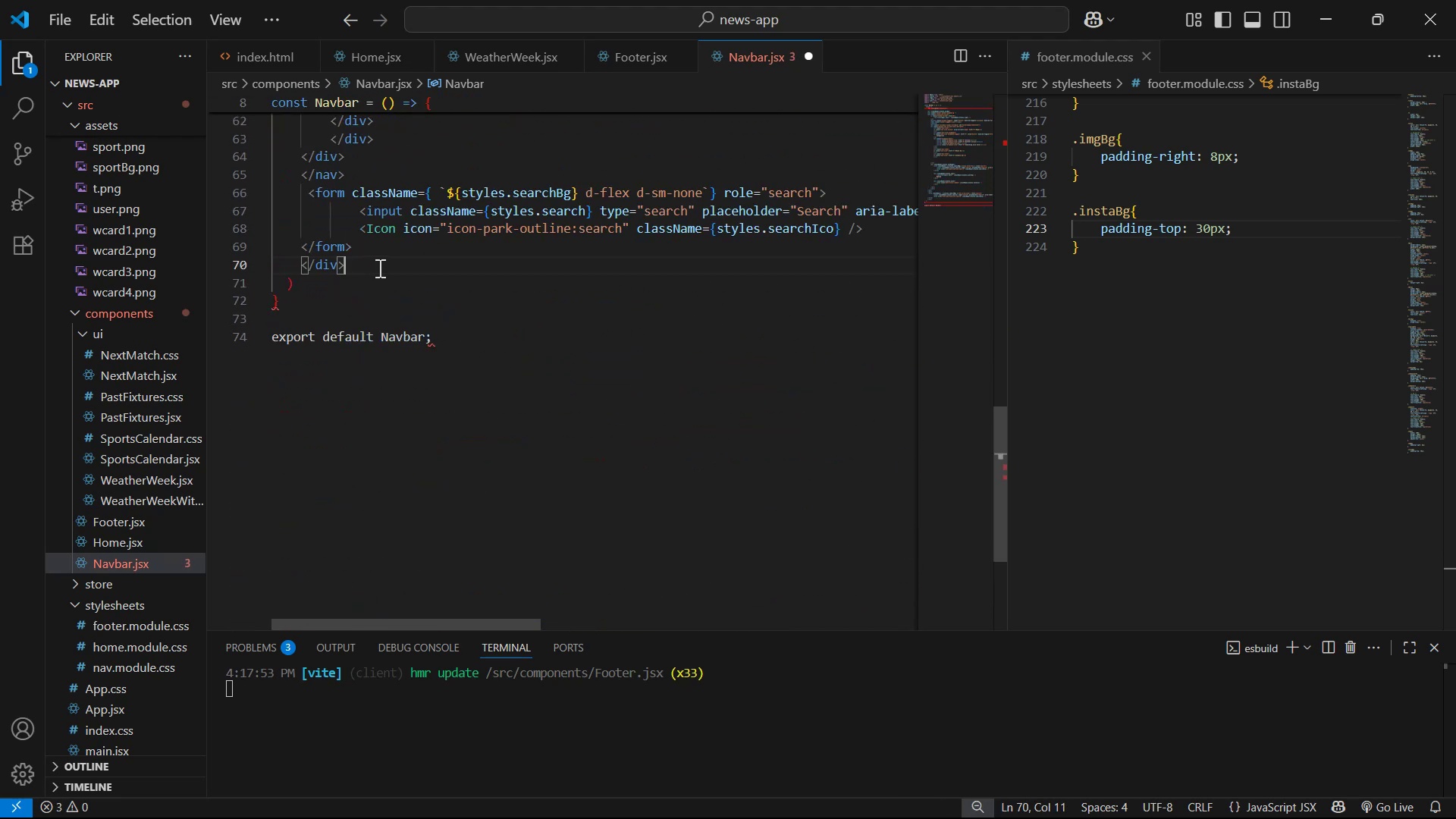 
key(Enter)
 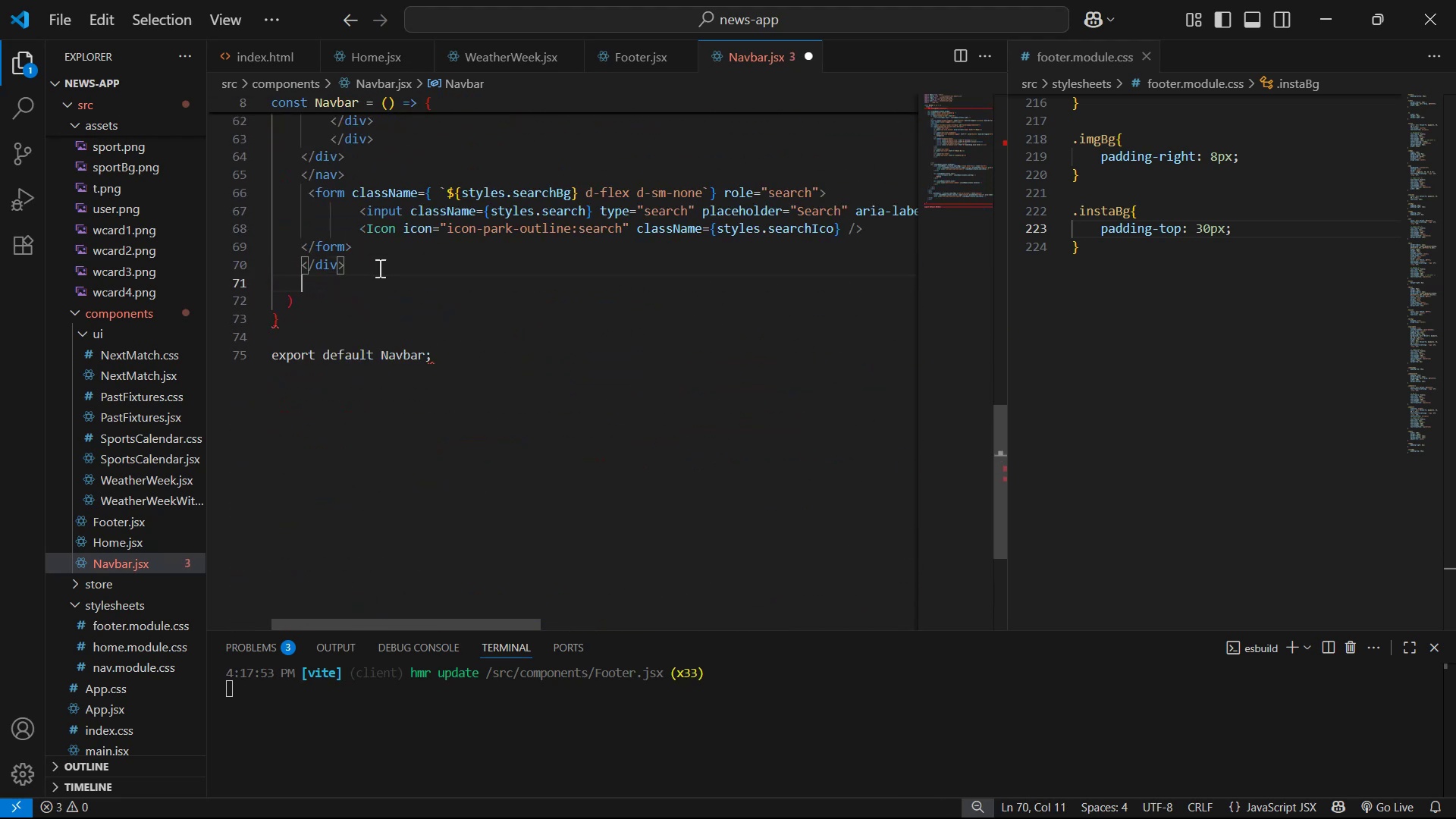 
key(Control+V)
 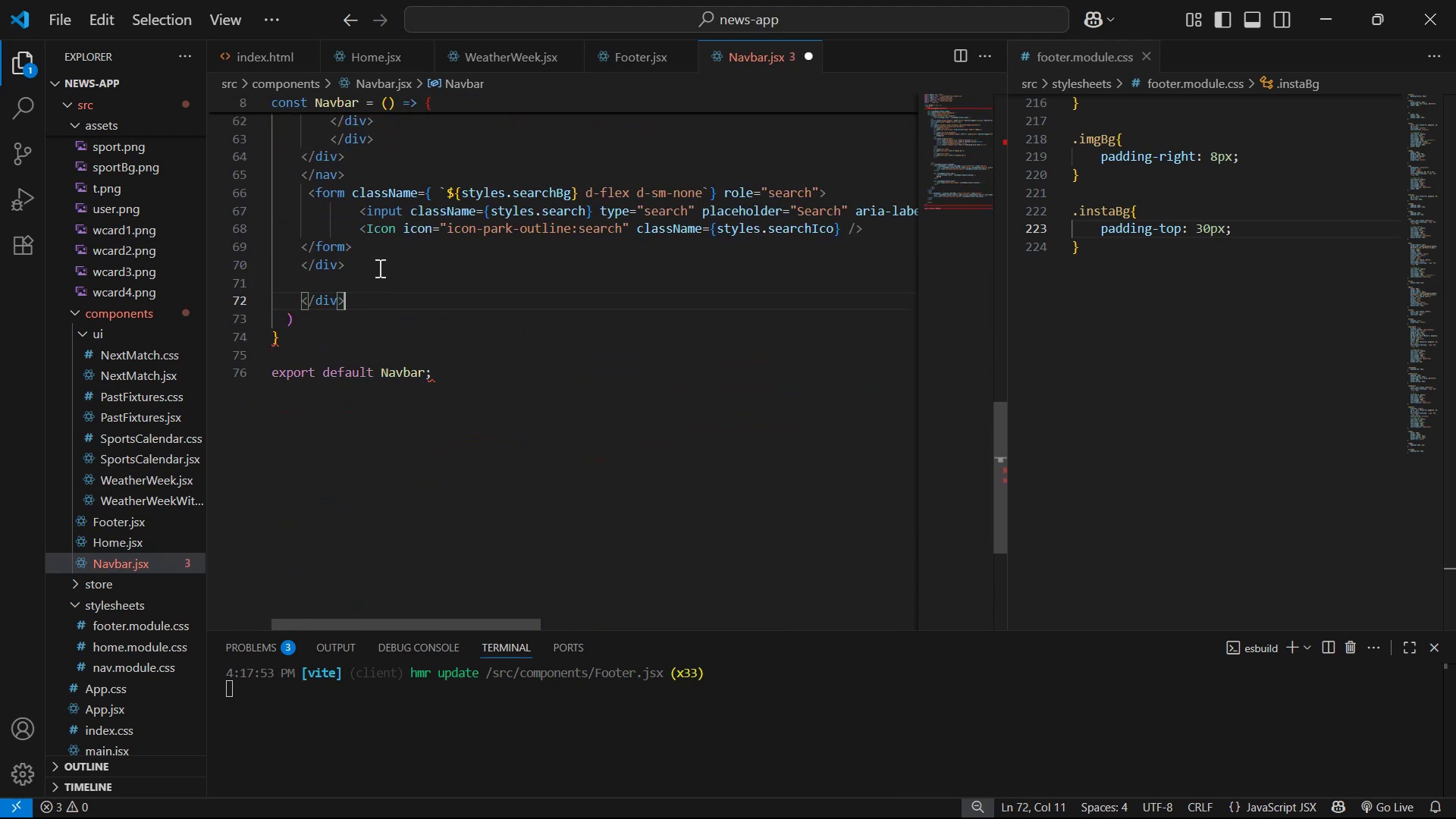 
key(Control+S)
 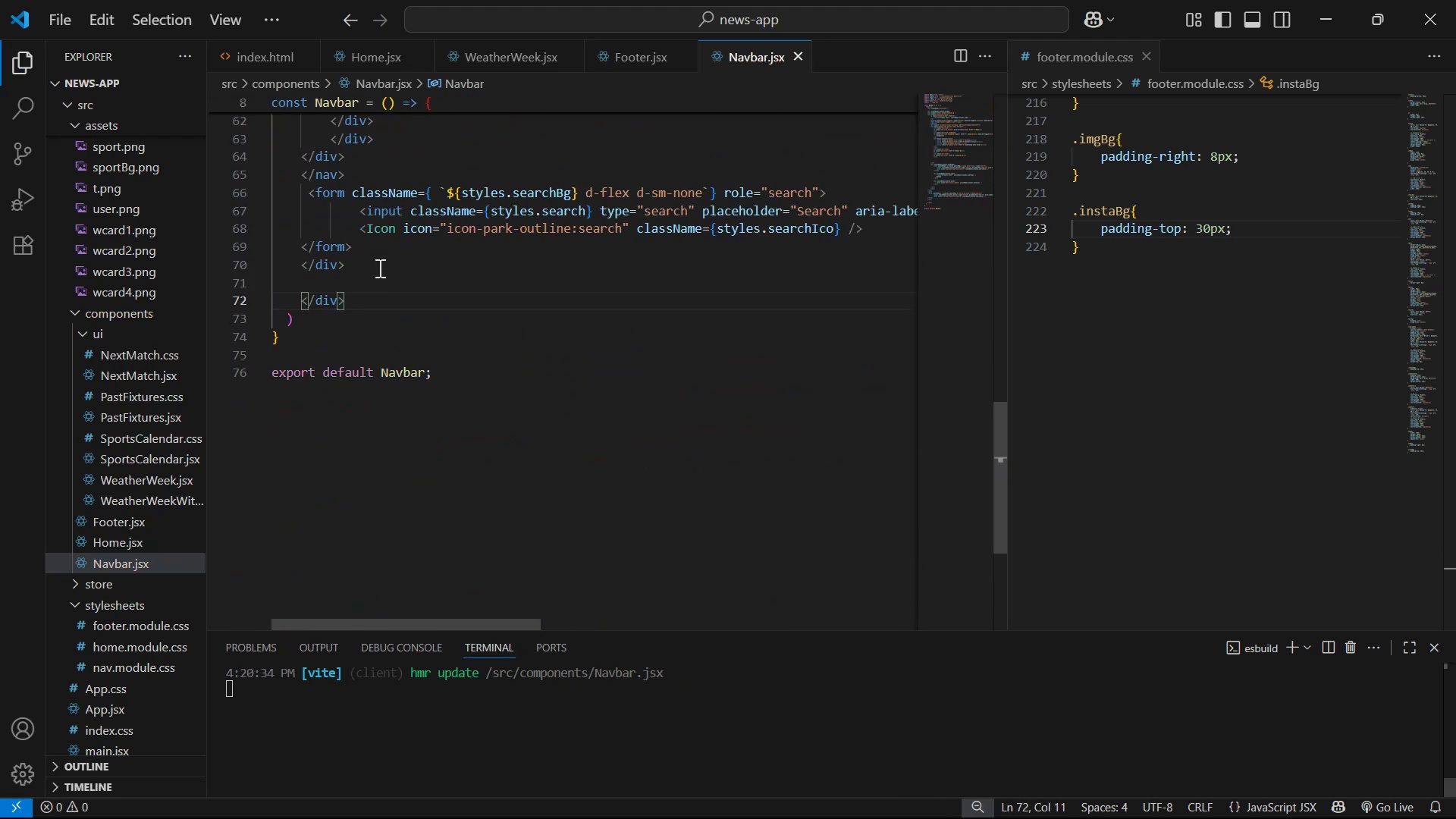 
key(Alt+AltLeft)
 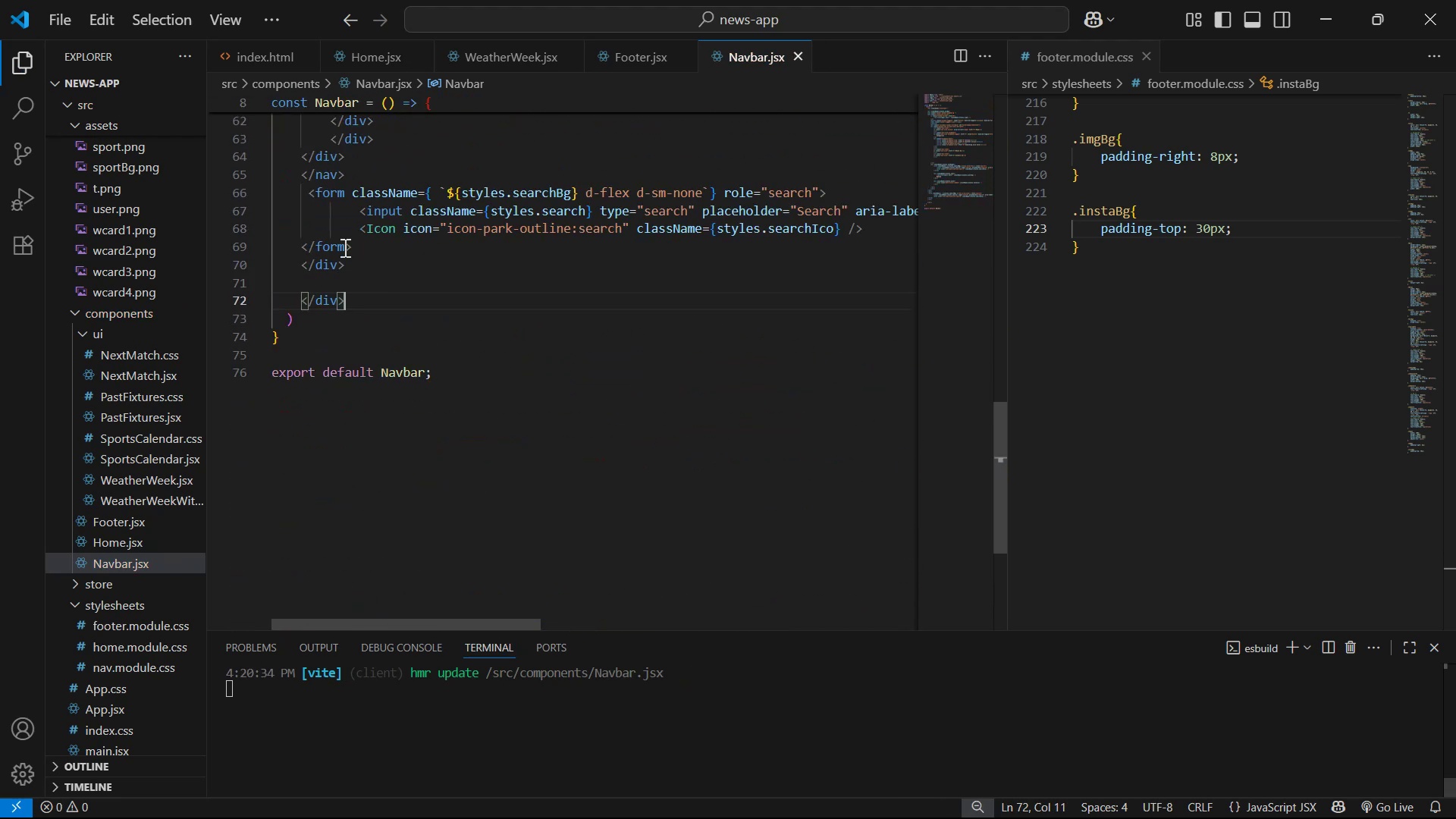 
key(Alt+Tab)
 